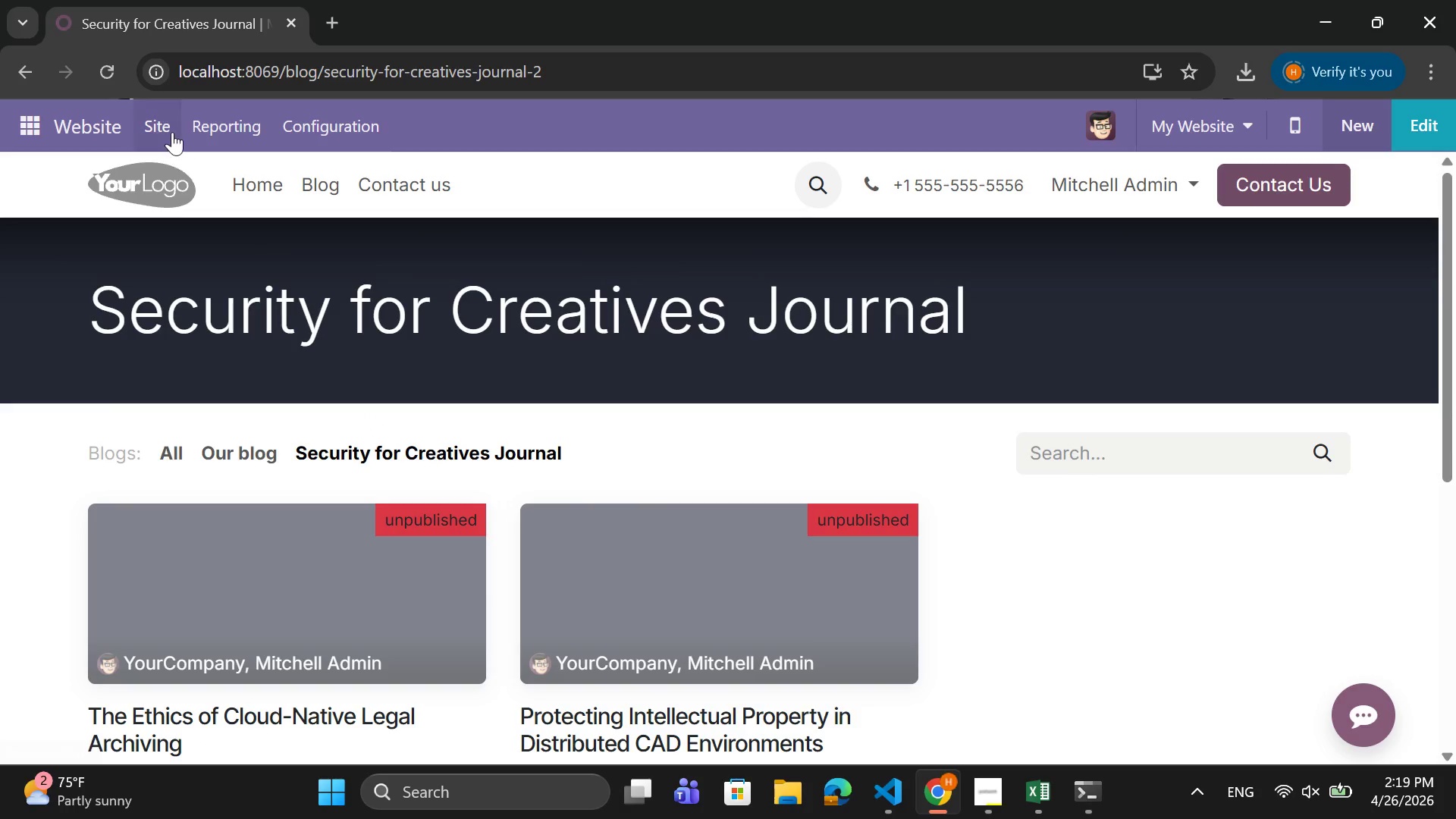 
left_click([170, 132])
 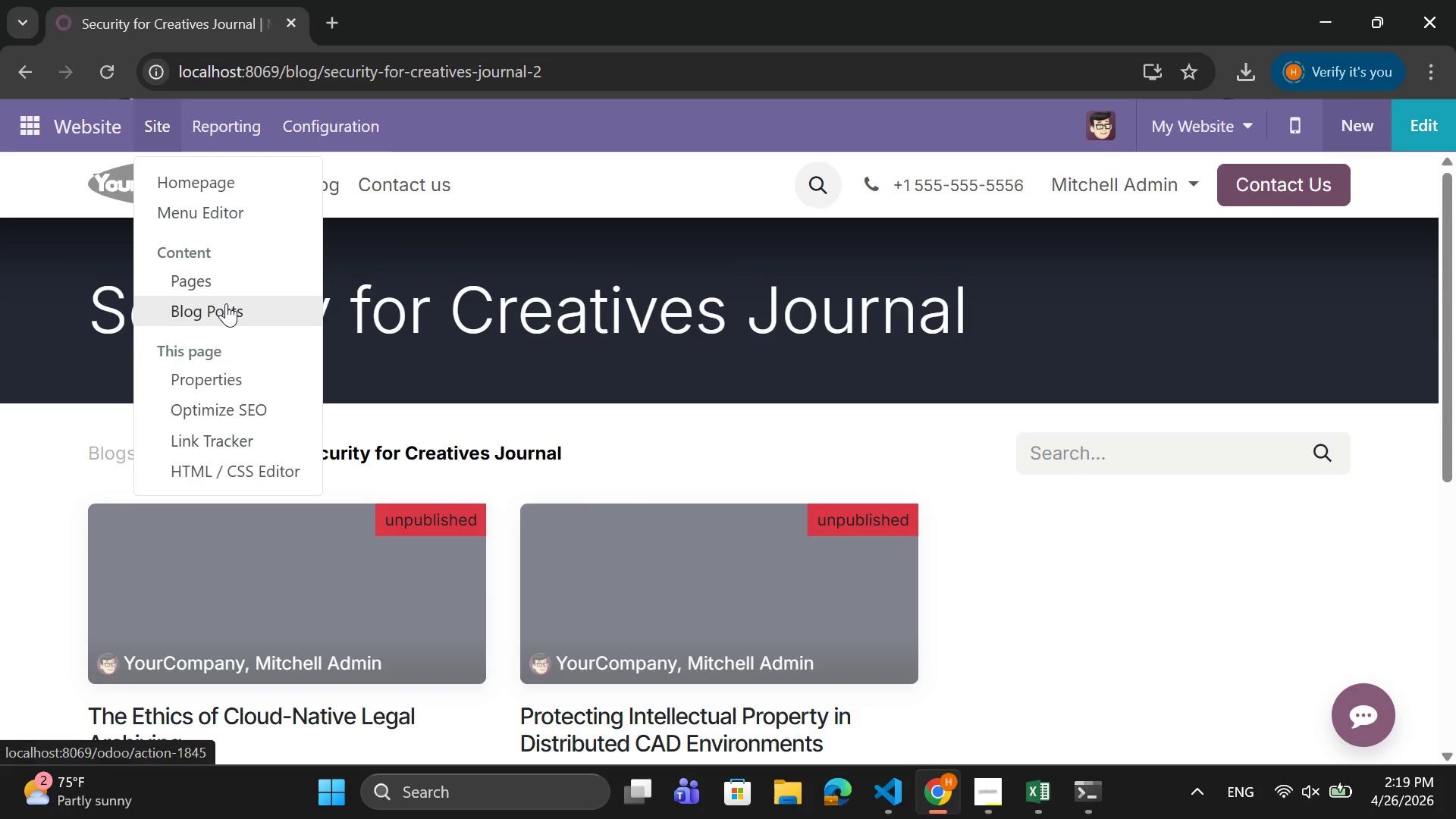 
left_click([226, 303])
 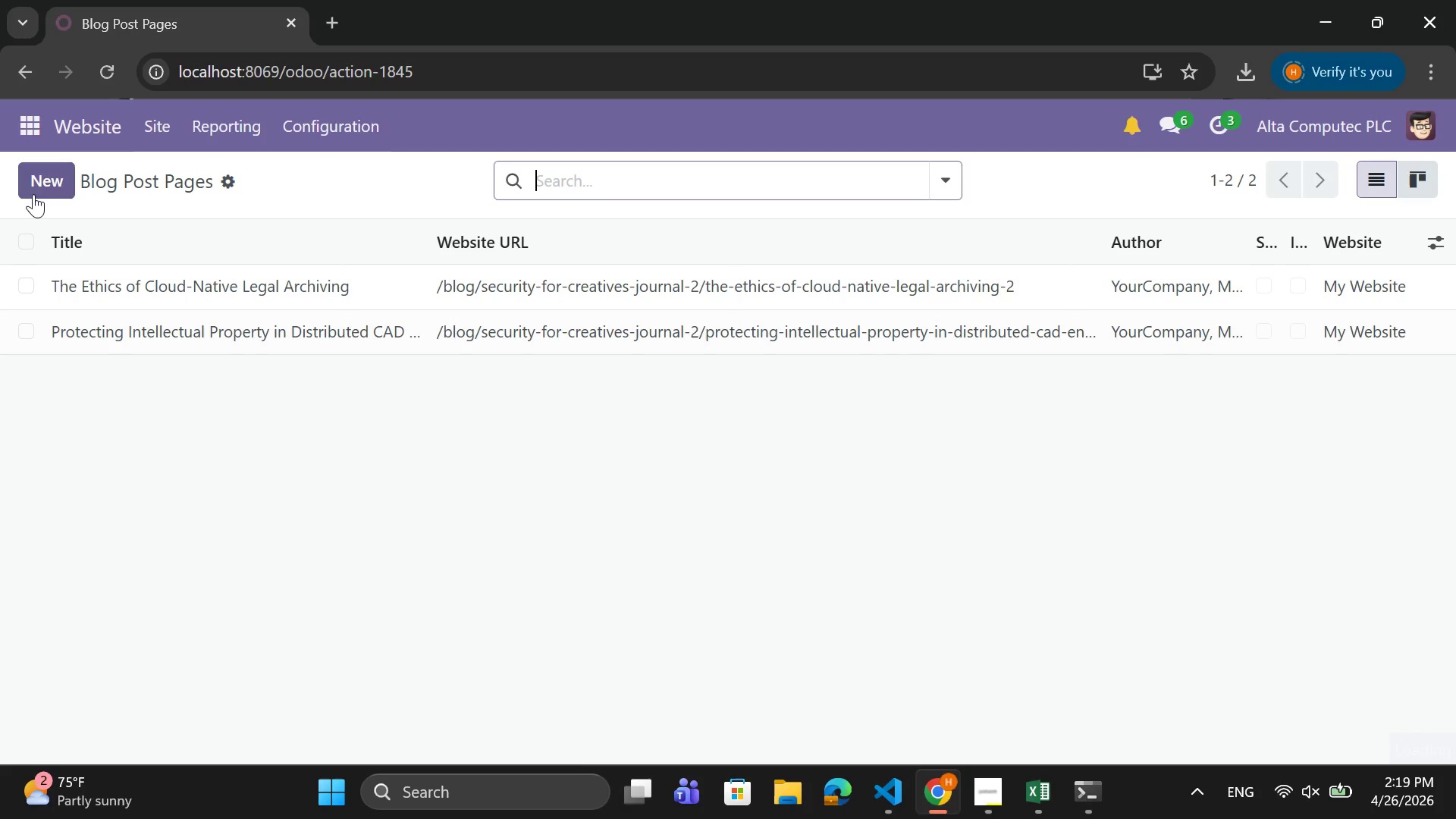 
left_click([44, 184])
 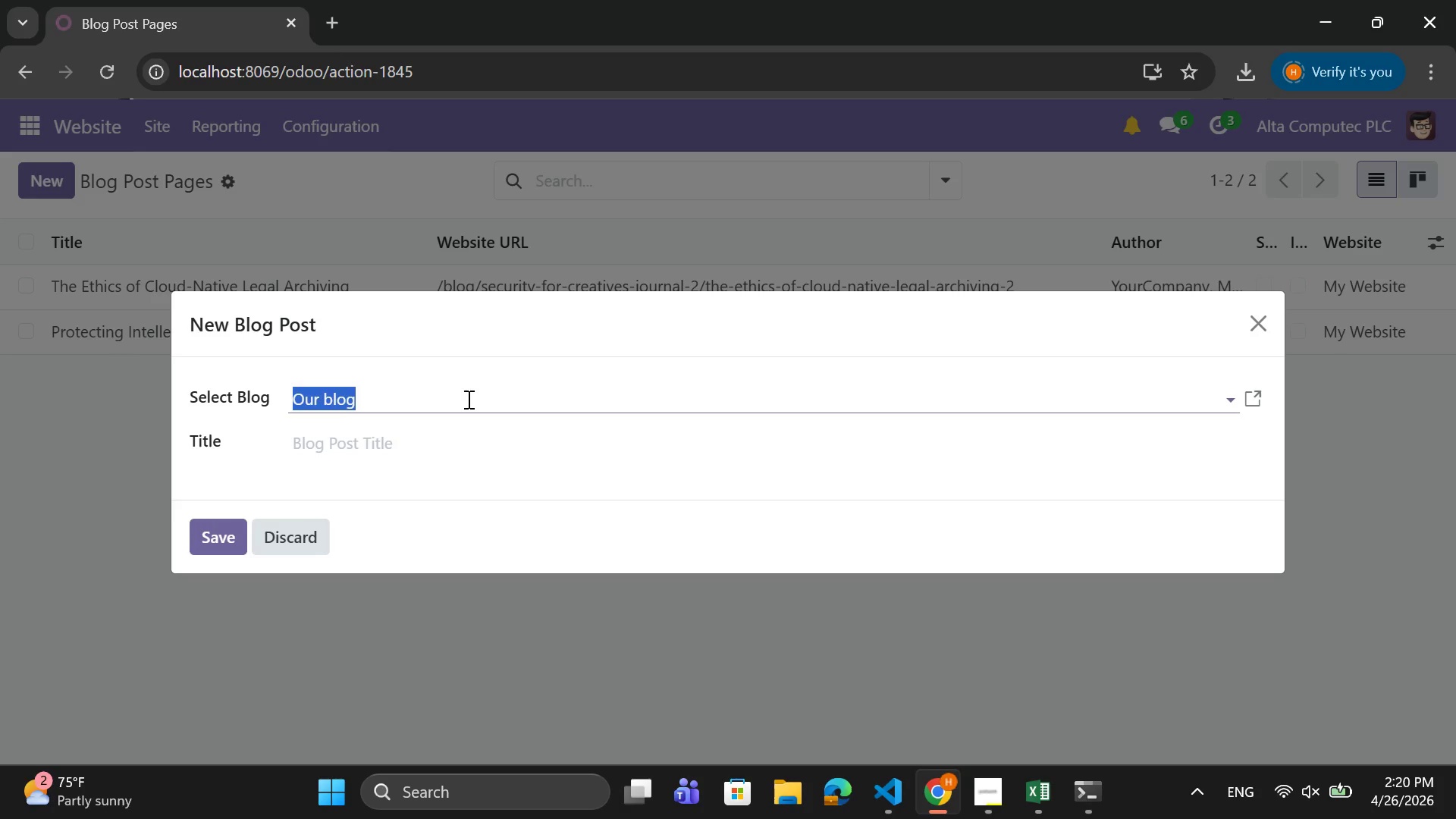 
wait(6.77)
 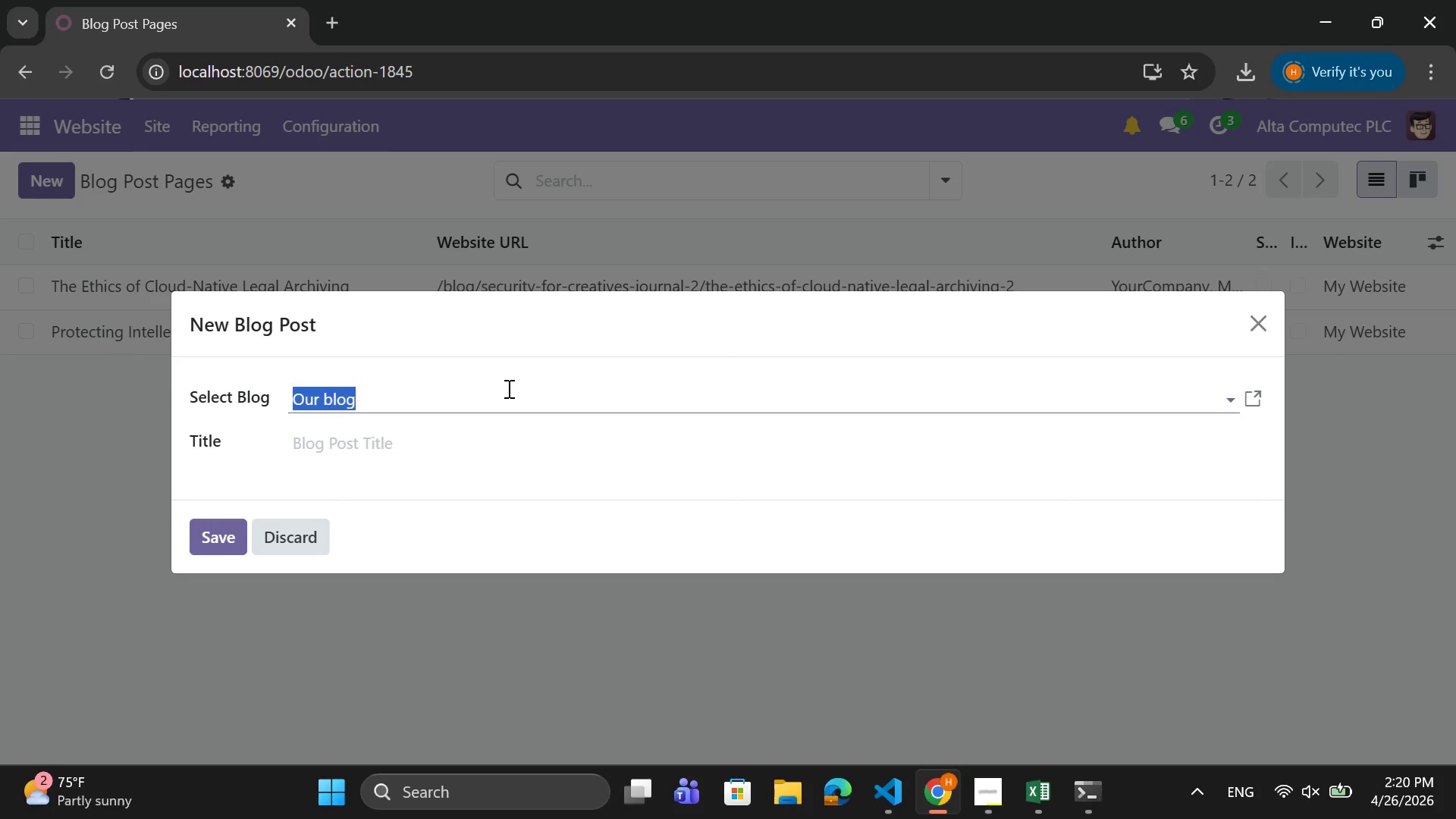 
key(Backspace)
 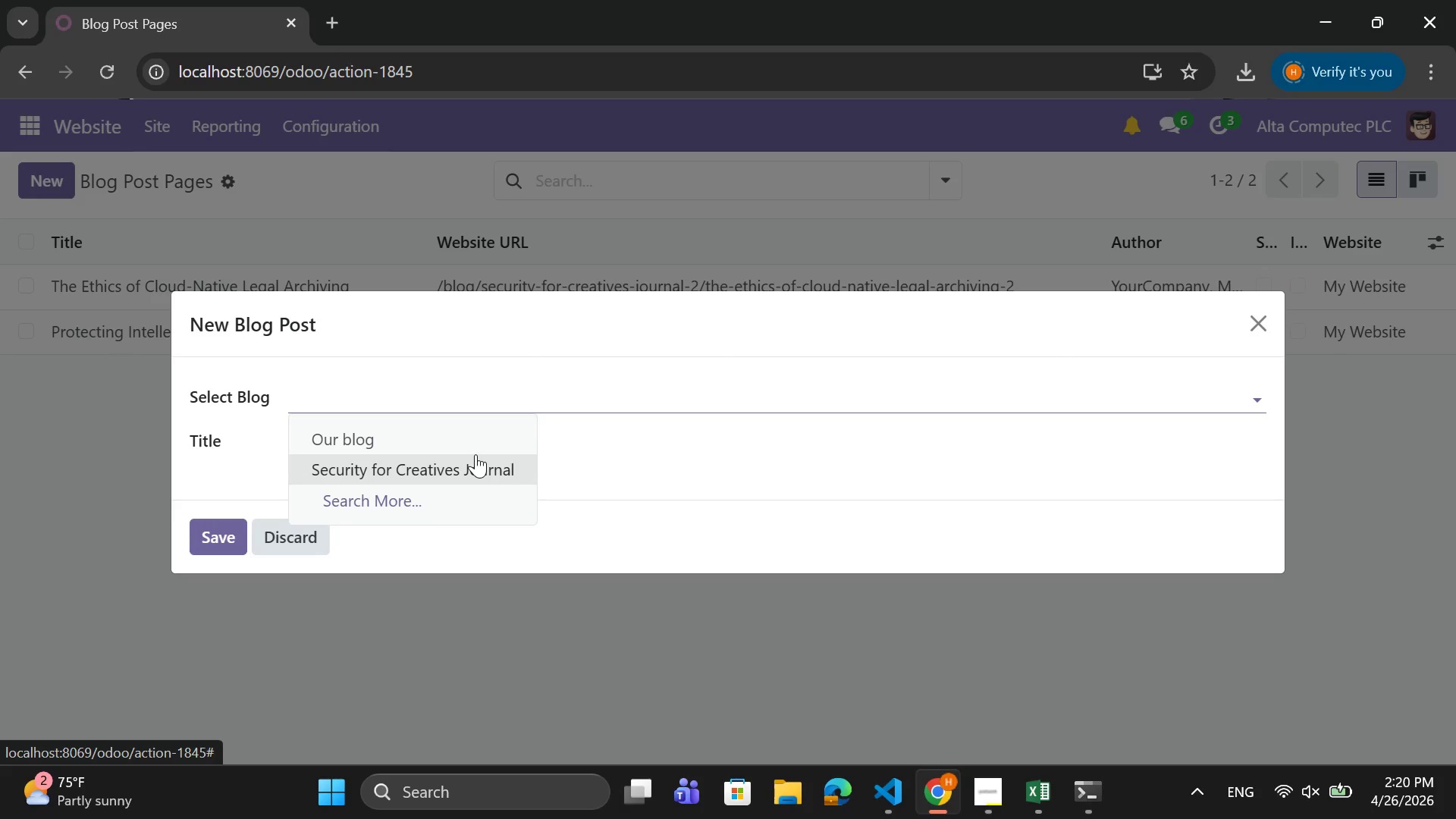 
left_click([471, 470])
 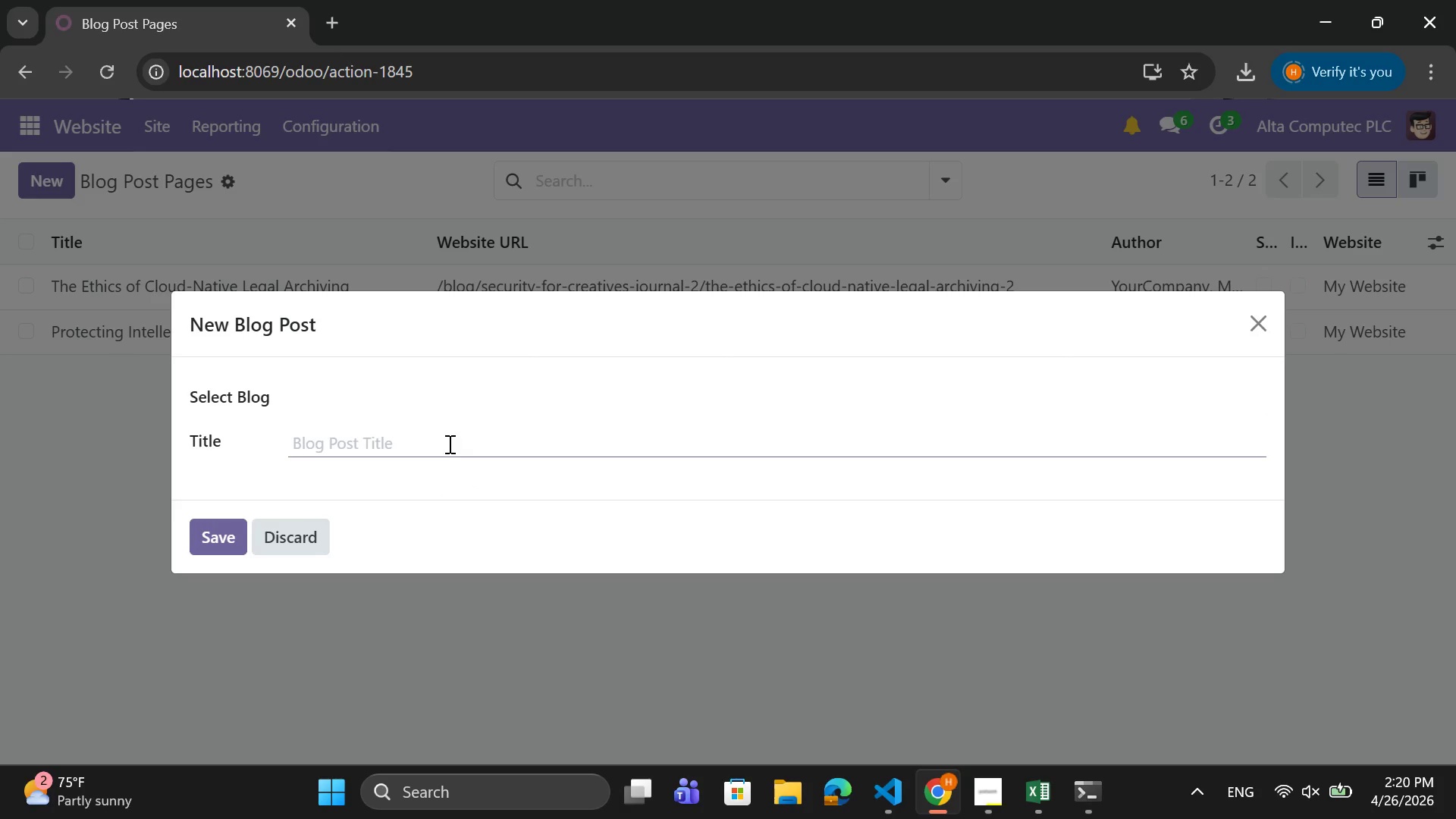 
left_click([448, 444])
 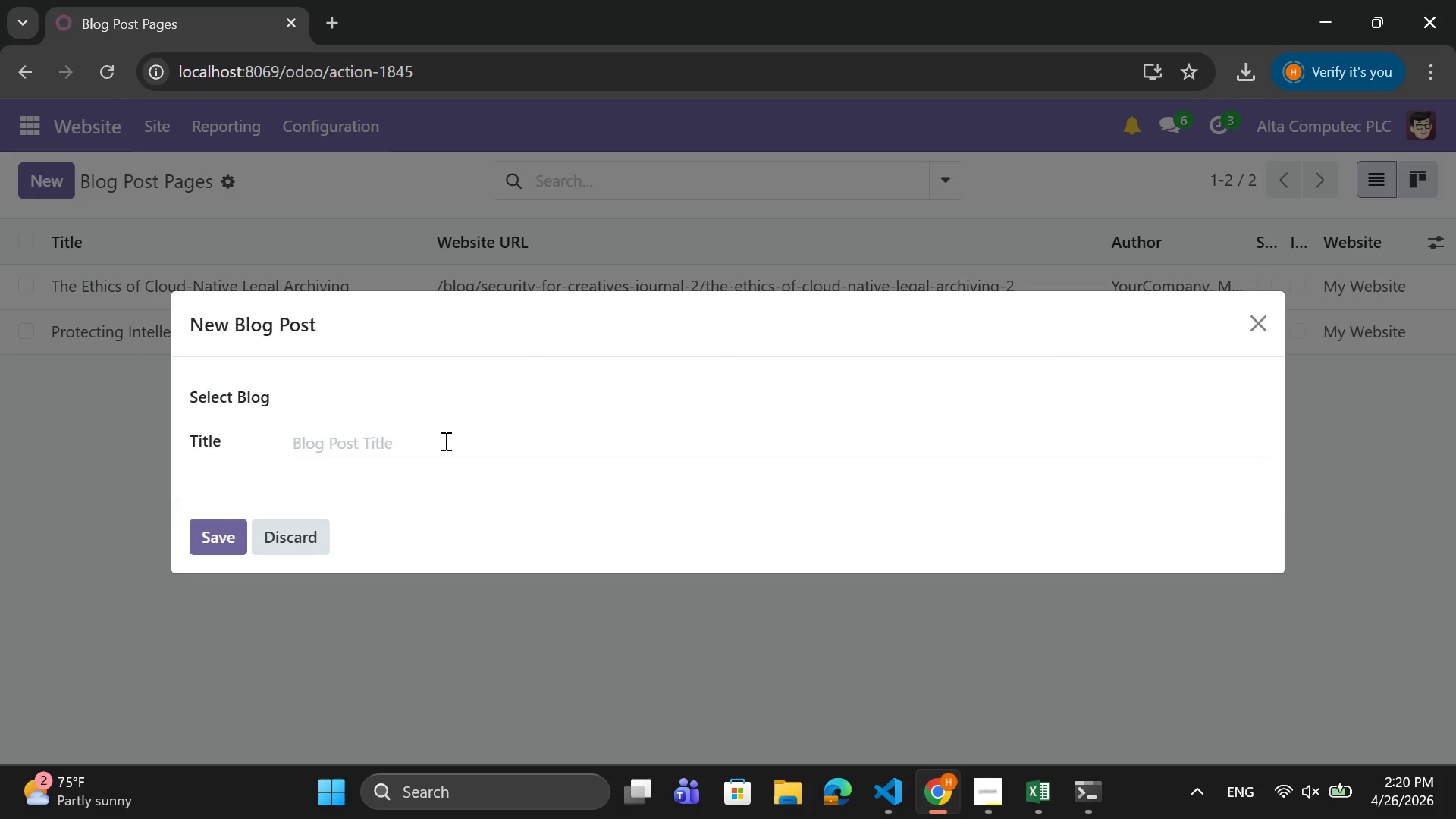 
type(Zero-Downtime Cloud )
 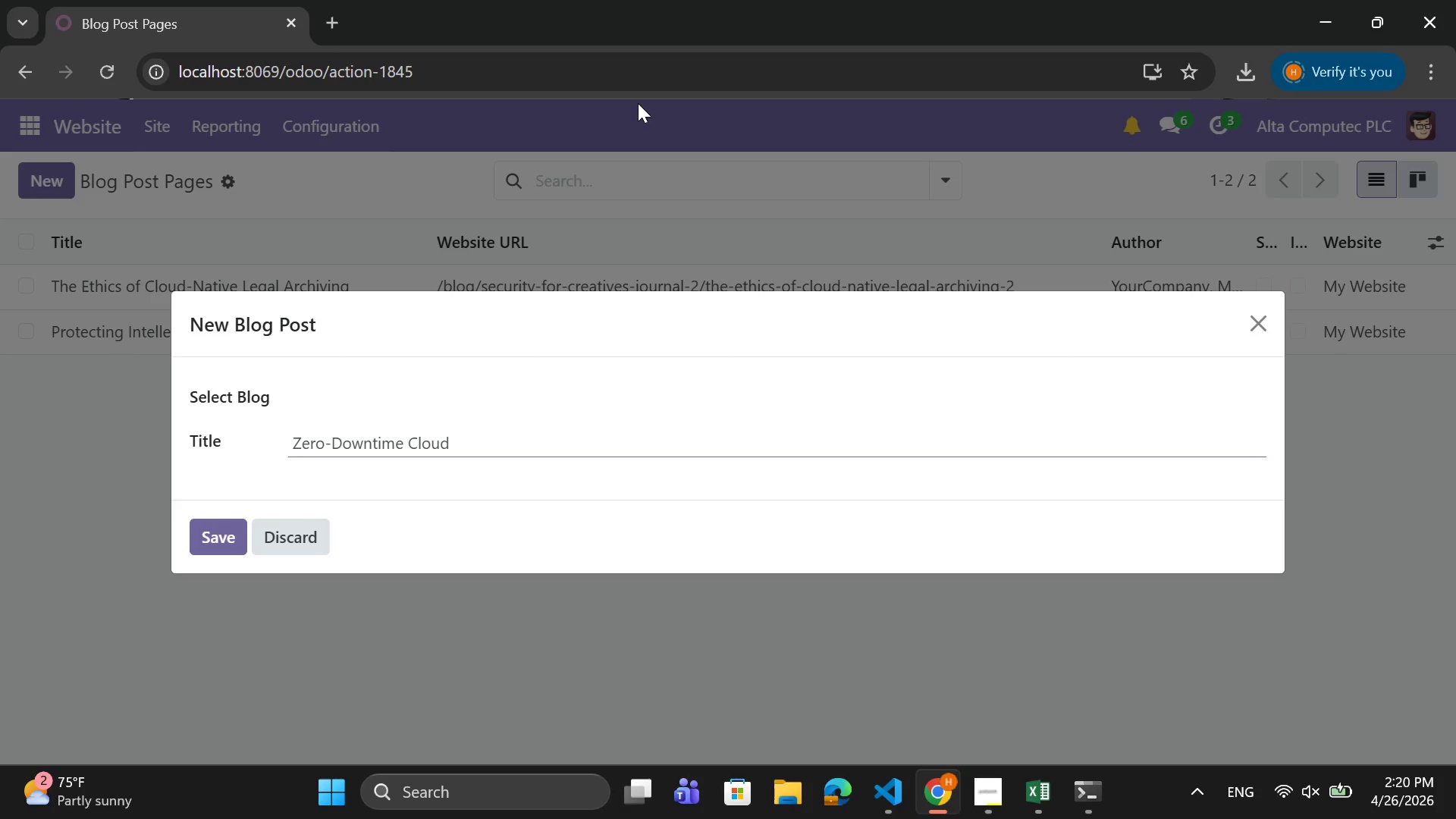 
type(Migration for High-Sense)
key(Backspace)
type(itivity Firms)
 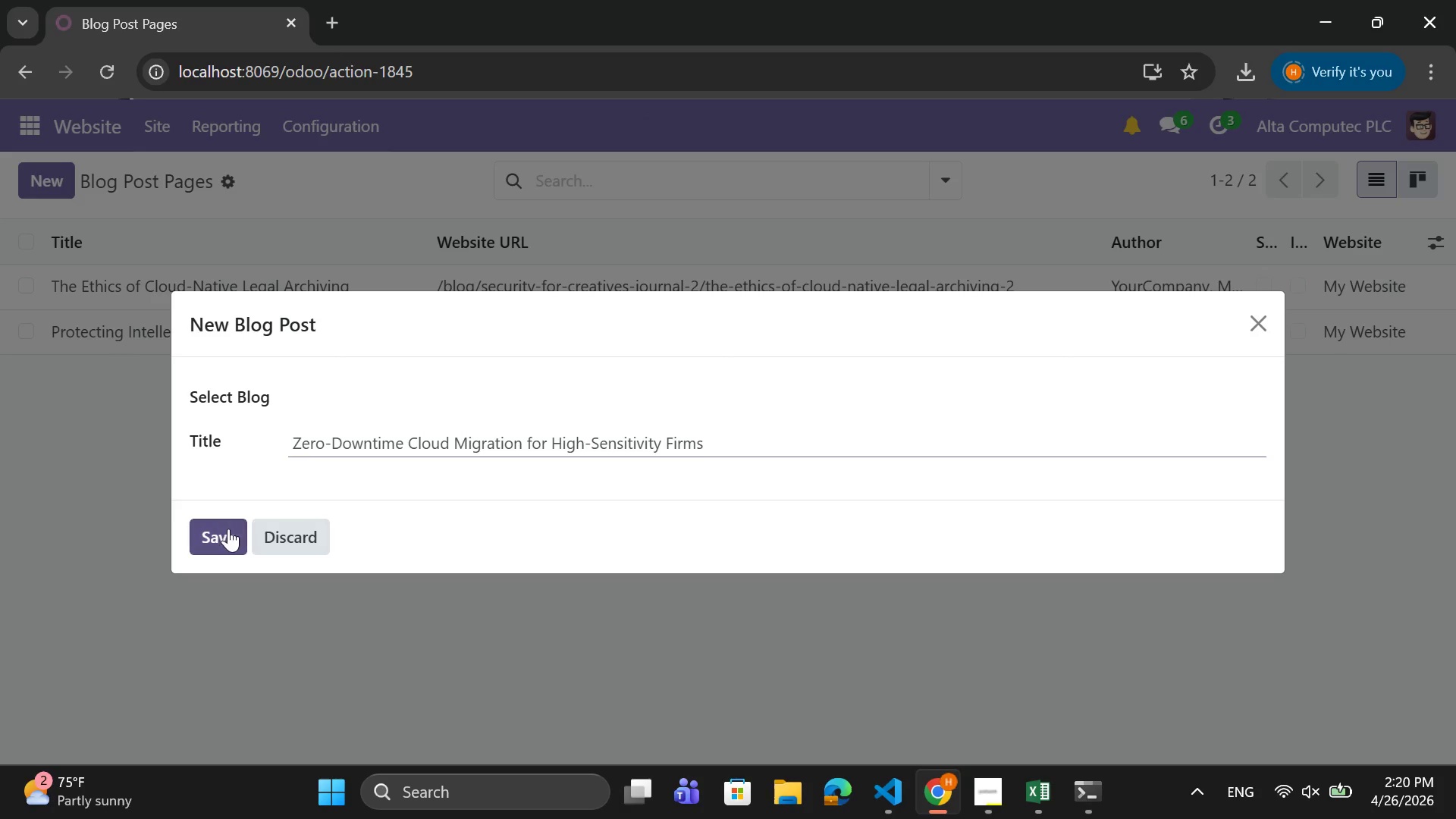 
left_click([228, 529])
 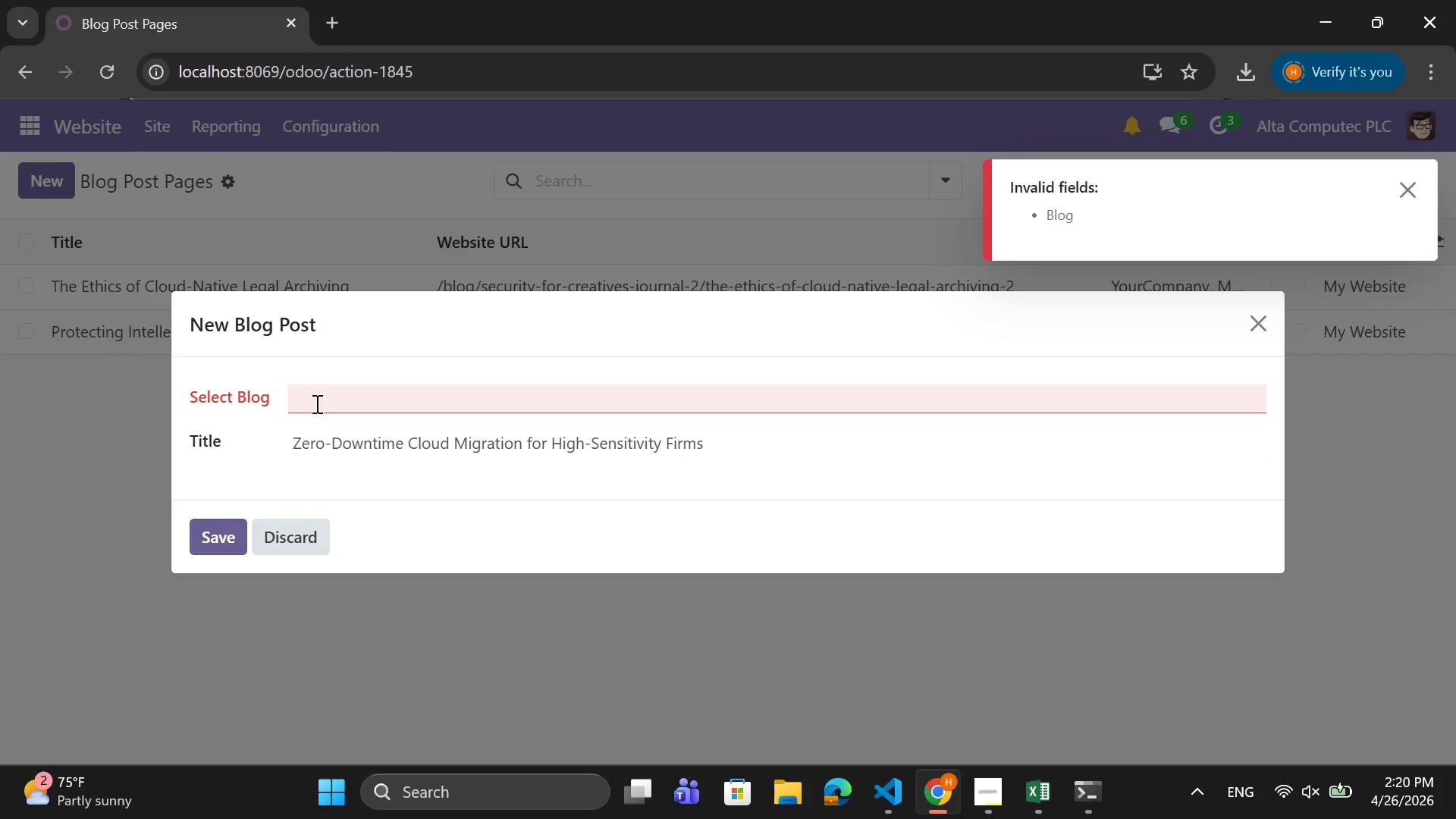 
left_click([320, 397])
 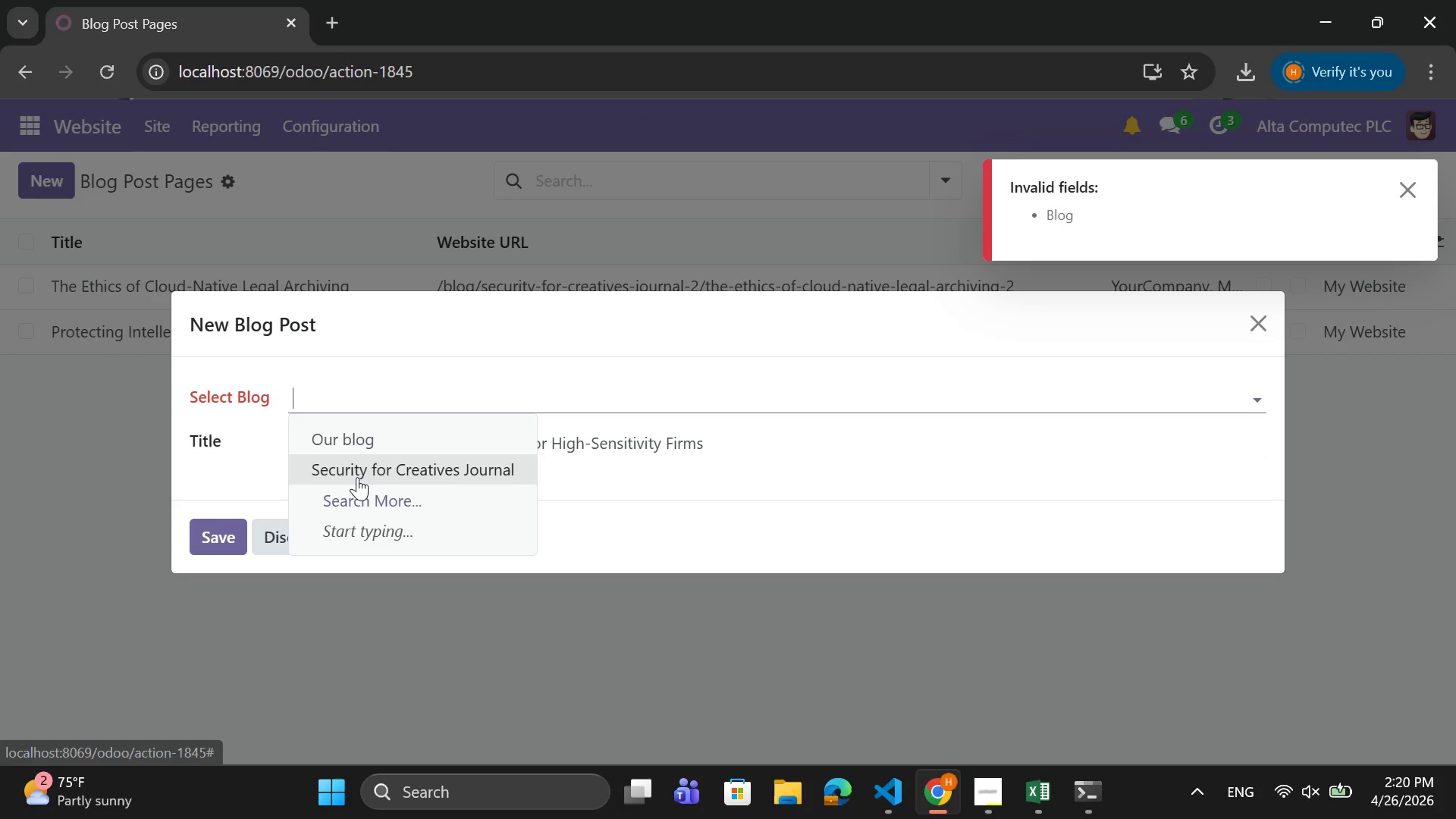 
left_click([357, 475])
 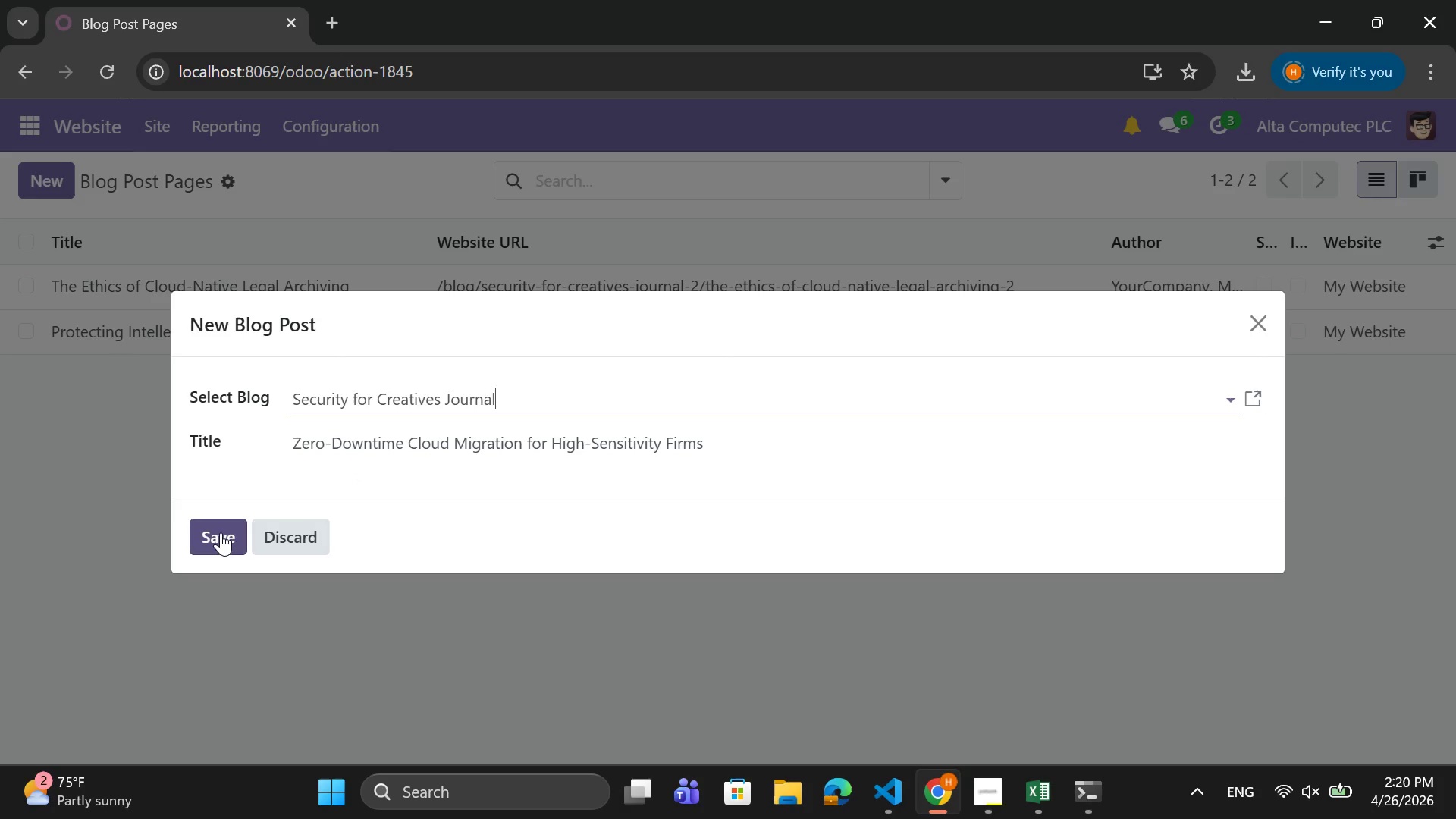 
left_click([221, 532])
 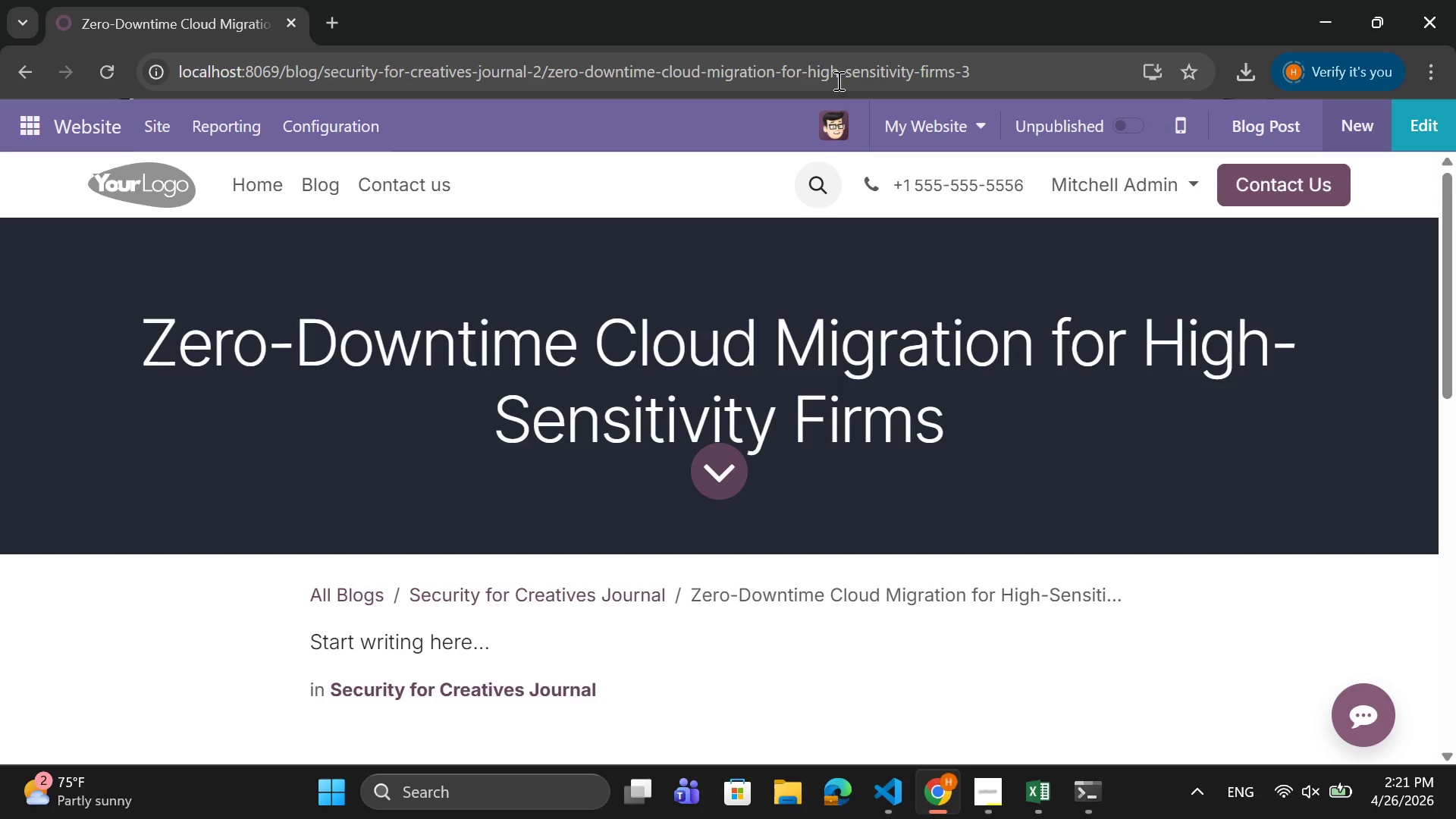 
wait(16.58)
 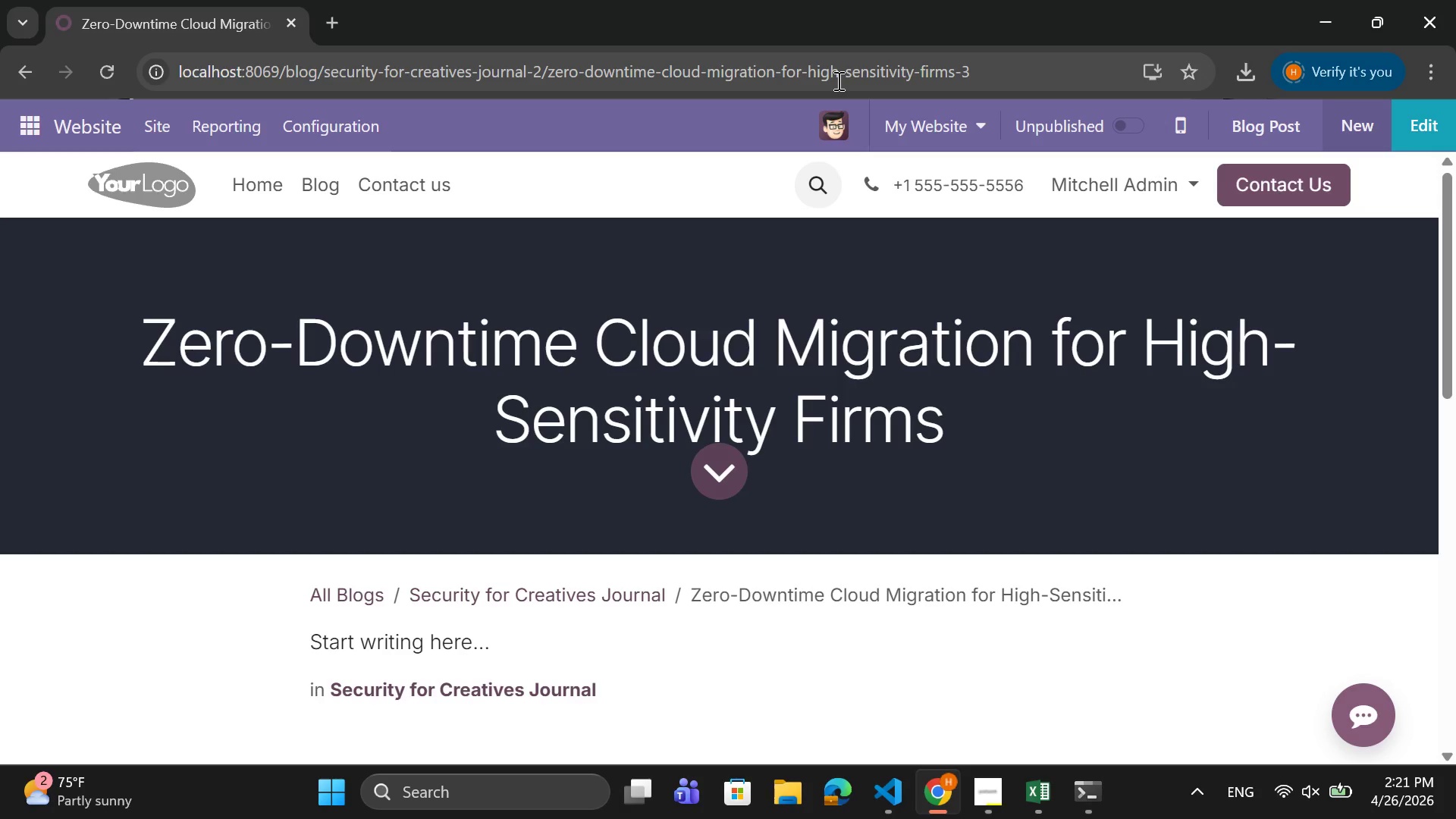 
left_click([343, 596])
 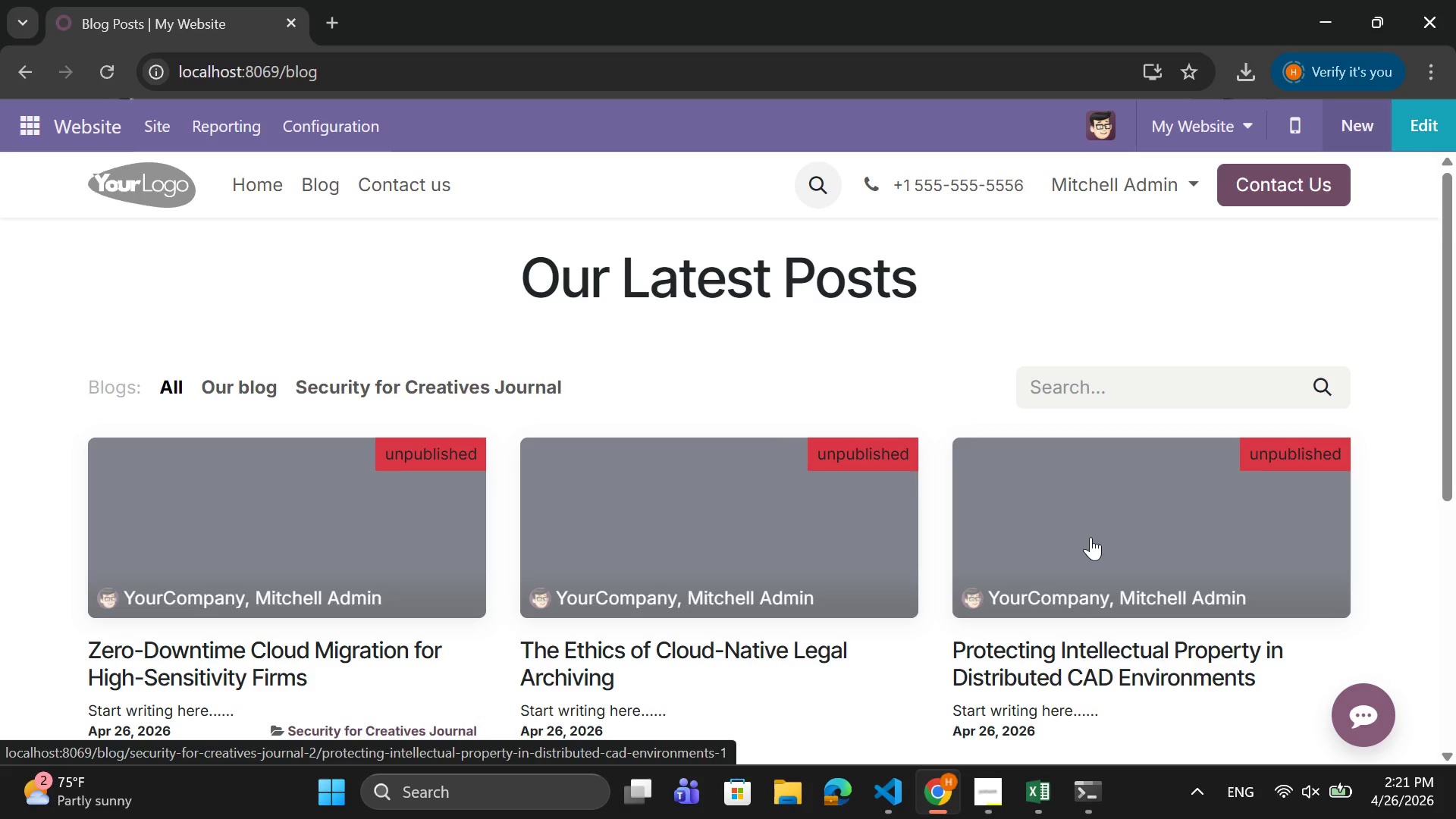 
wait(6.38)
 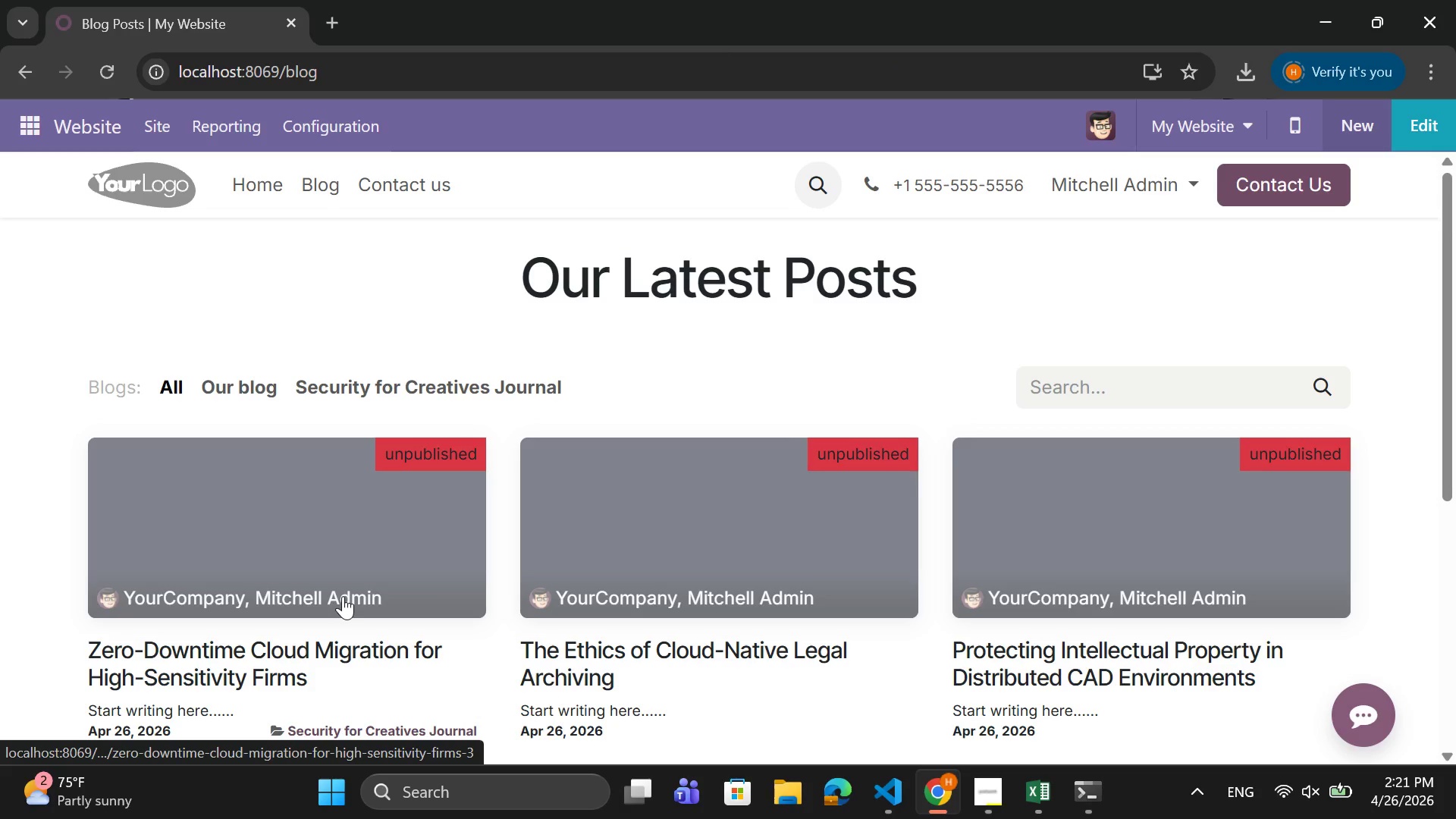 
left_click([1090, 537])
 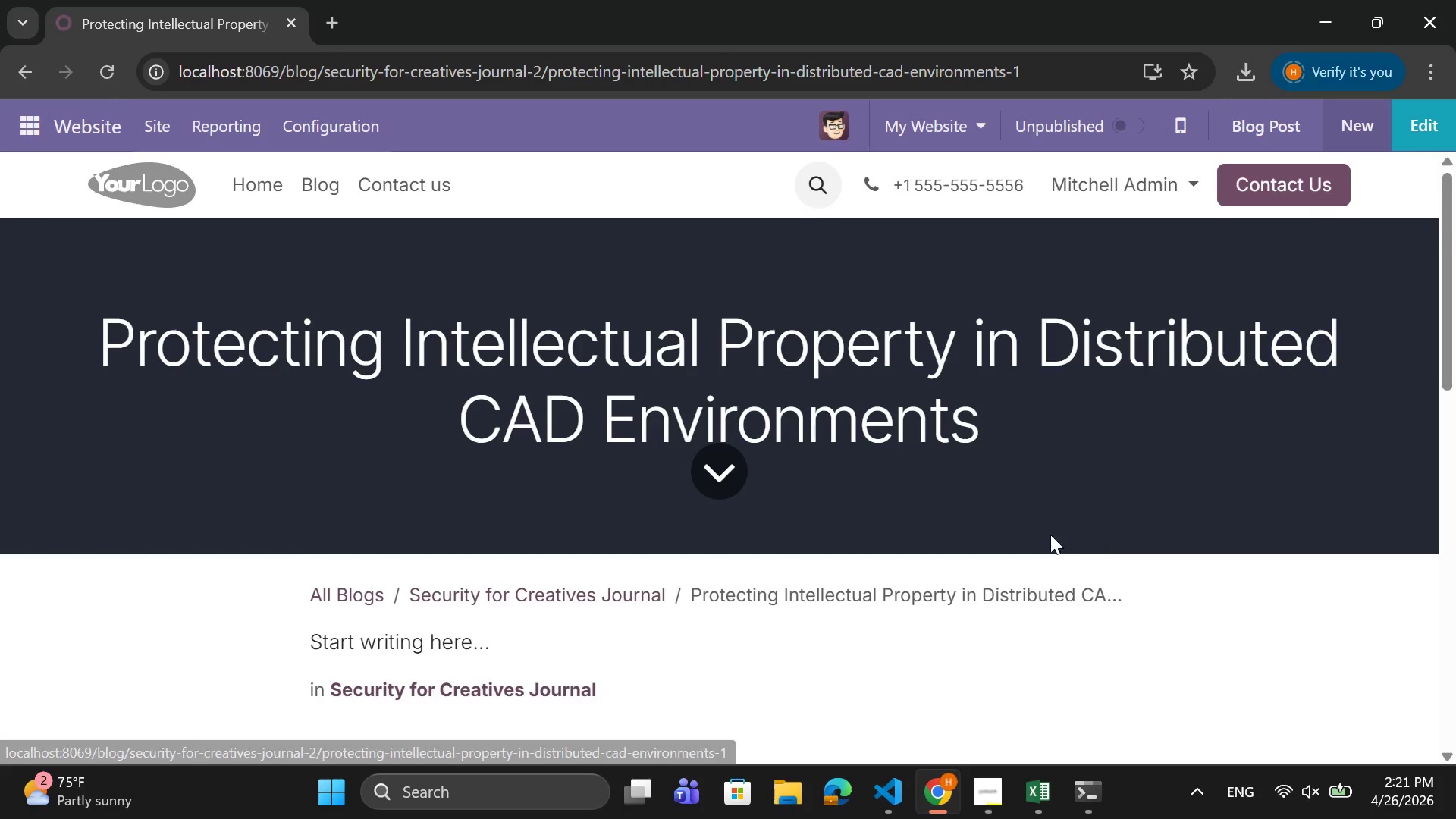 
scroll: coordinate [811, 516], scroll_direction: up, amount: 2.0
 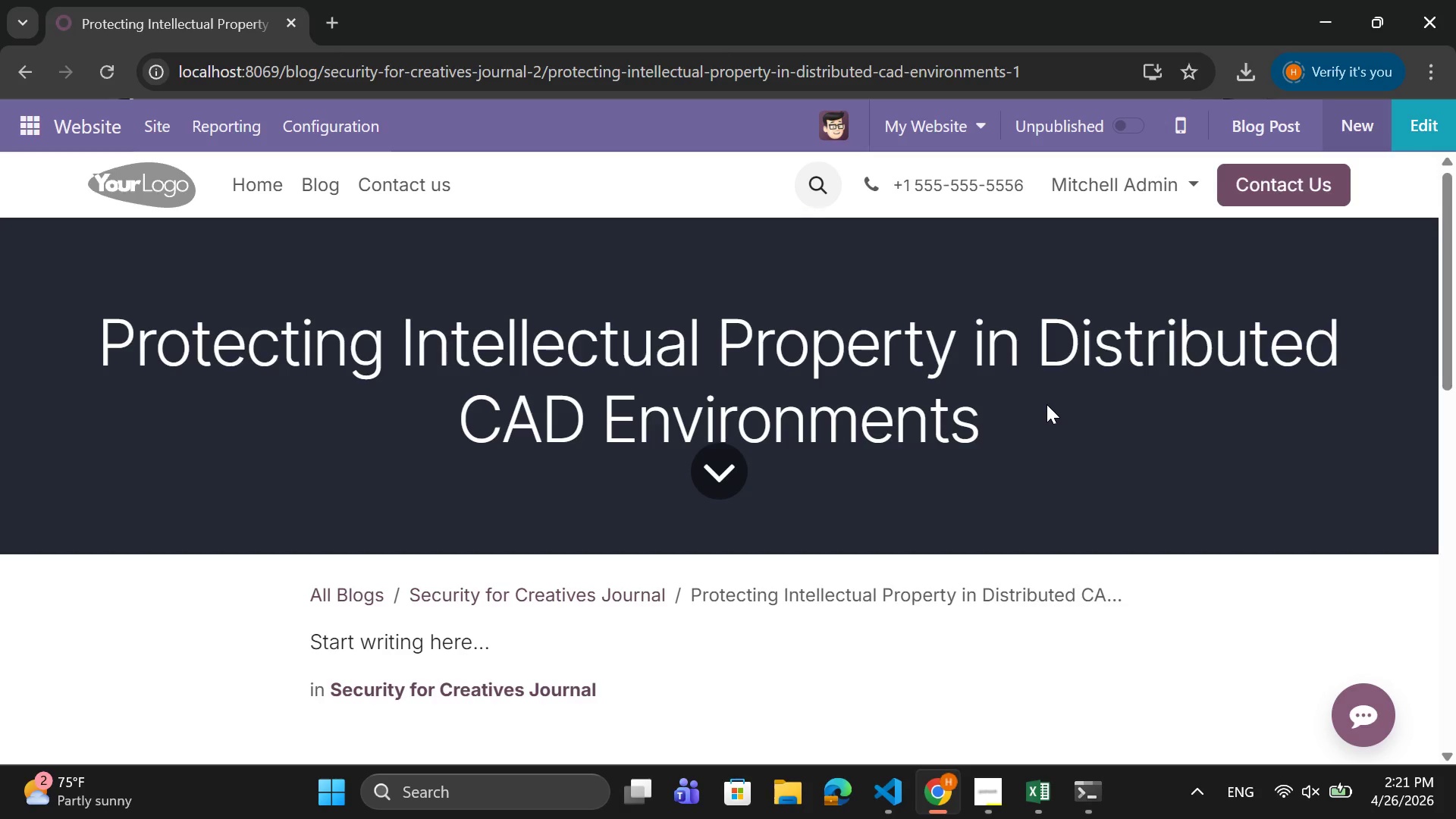 
wait(8.58)
 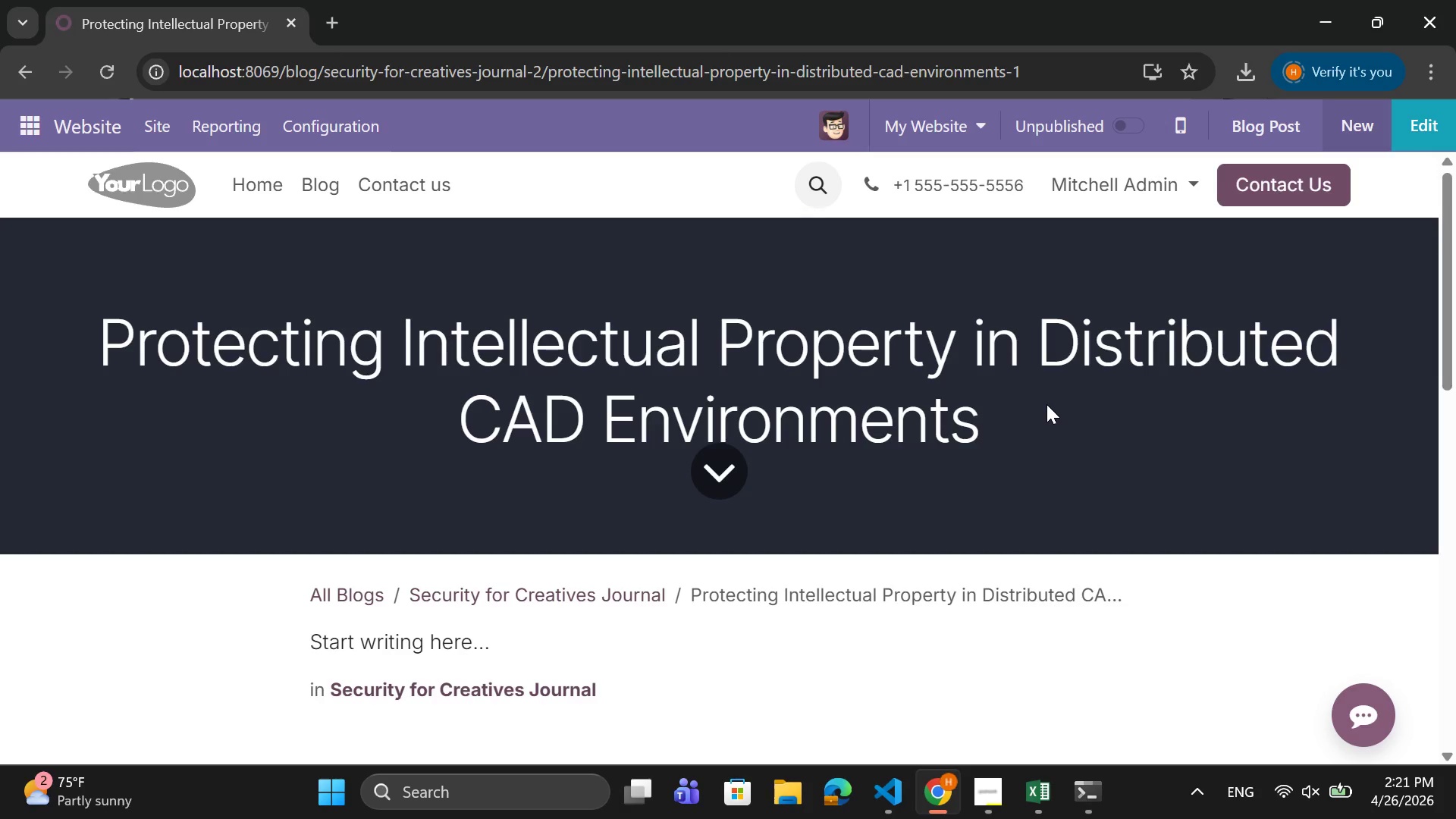 
scroll: coordinate [1119, 387], scroll_direction: up, amount: 2.0
 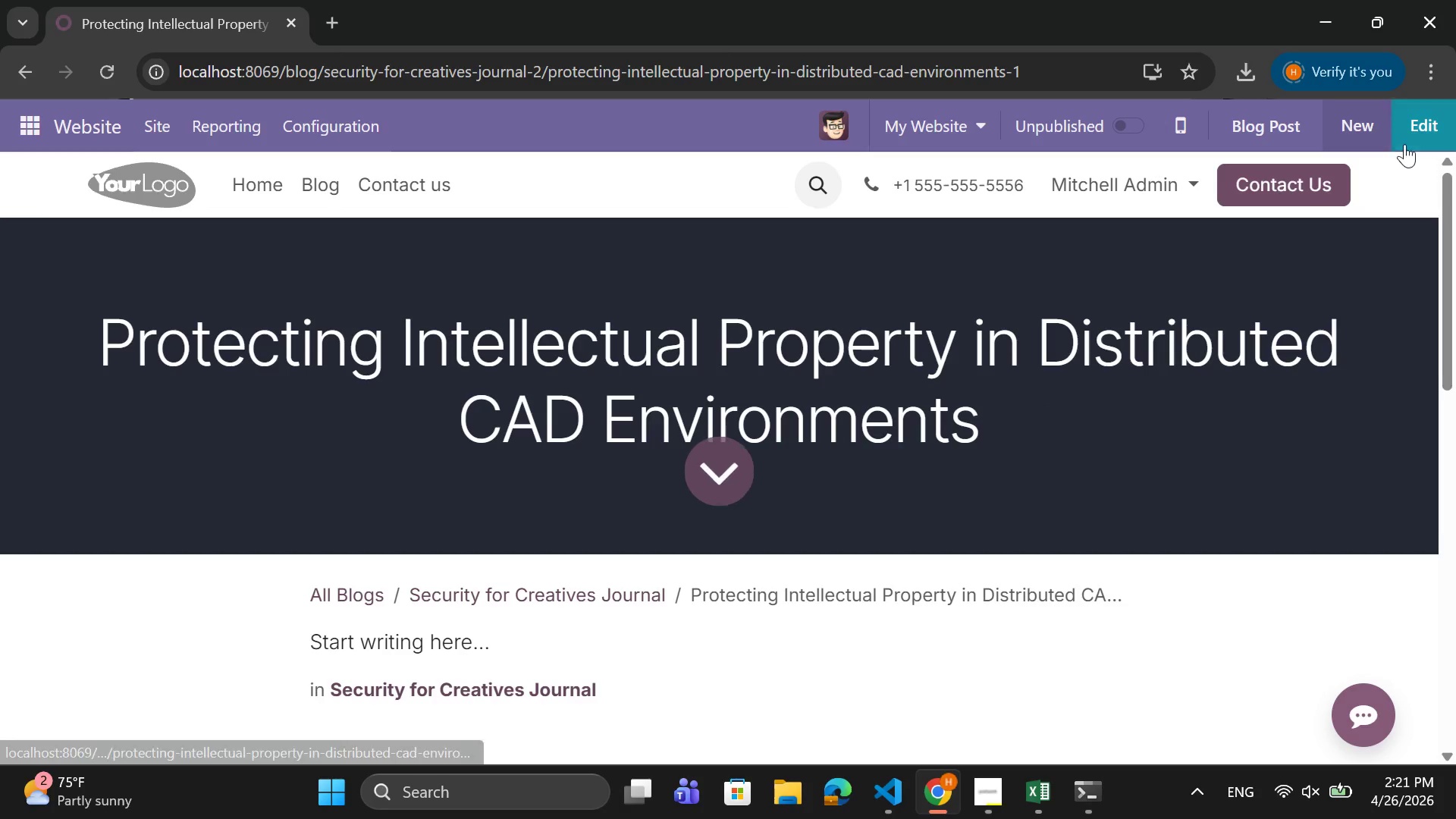 
left_click([1407, 130])
 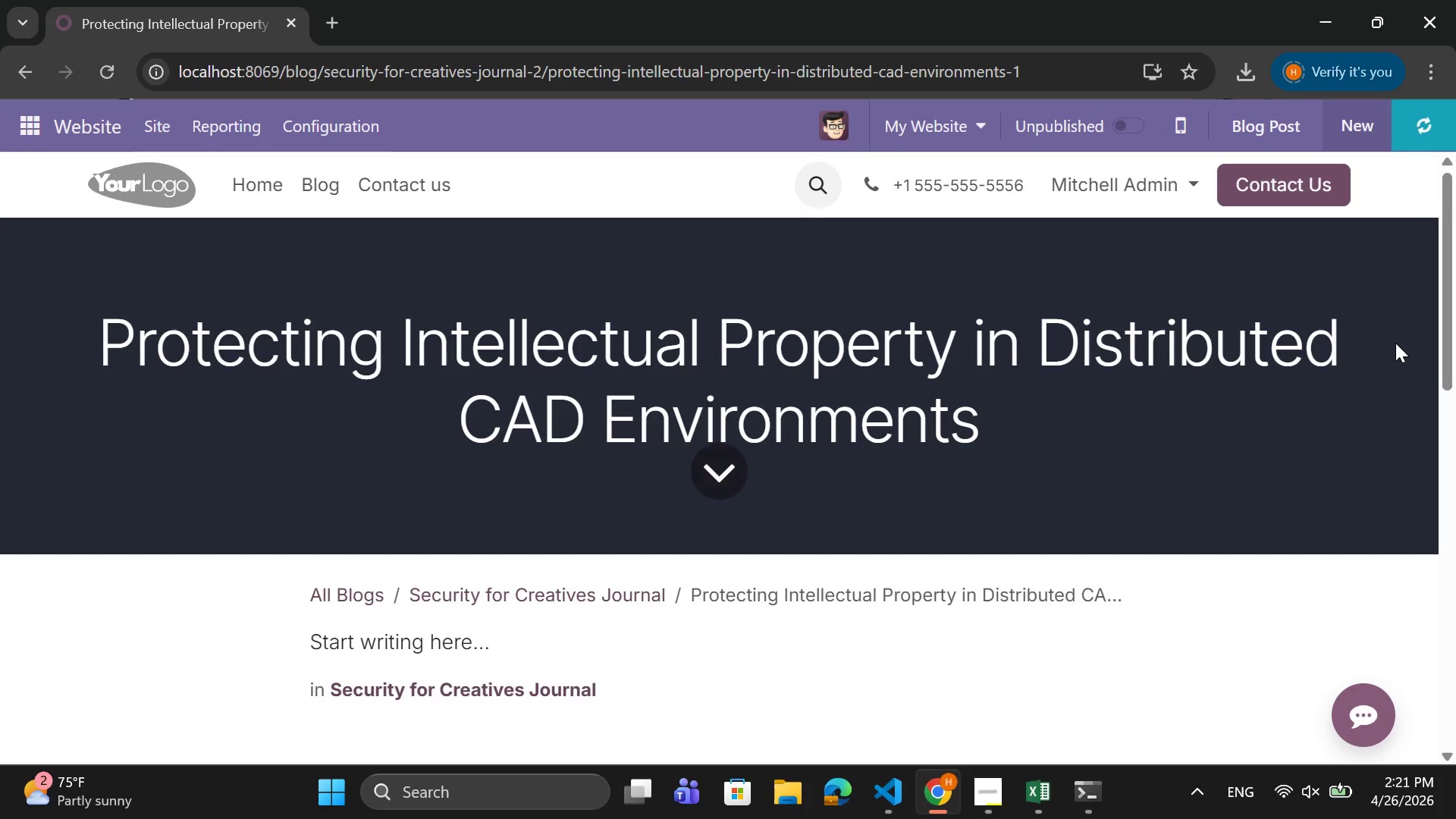 
wait(5.3)
 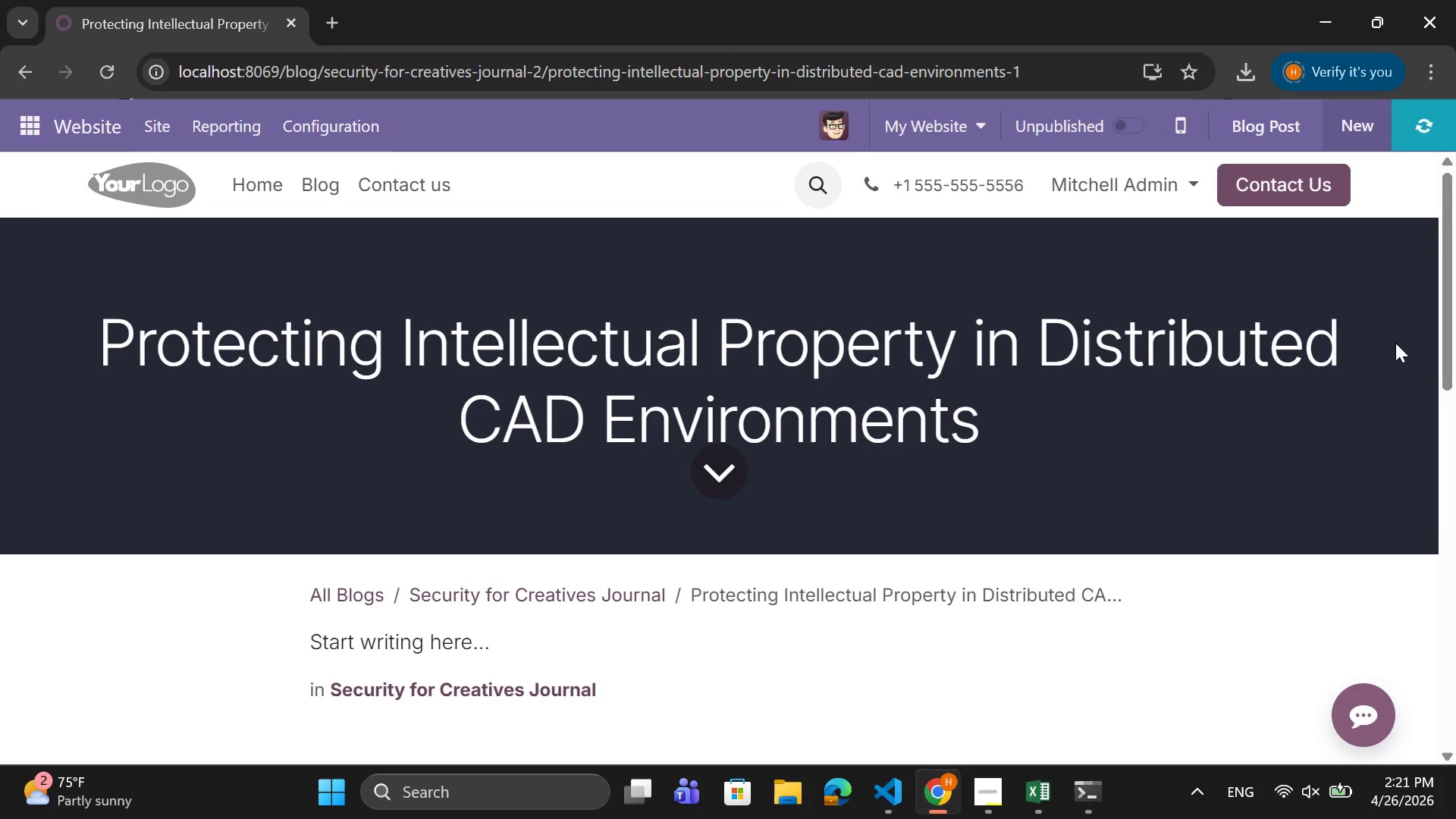 
scroll: coordinate [1059, 412], scroll_direction: down, amount: 4.0
 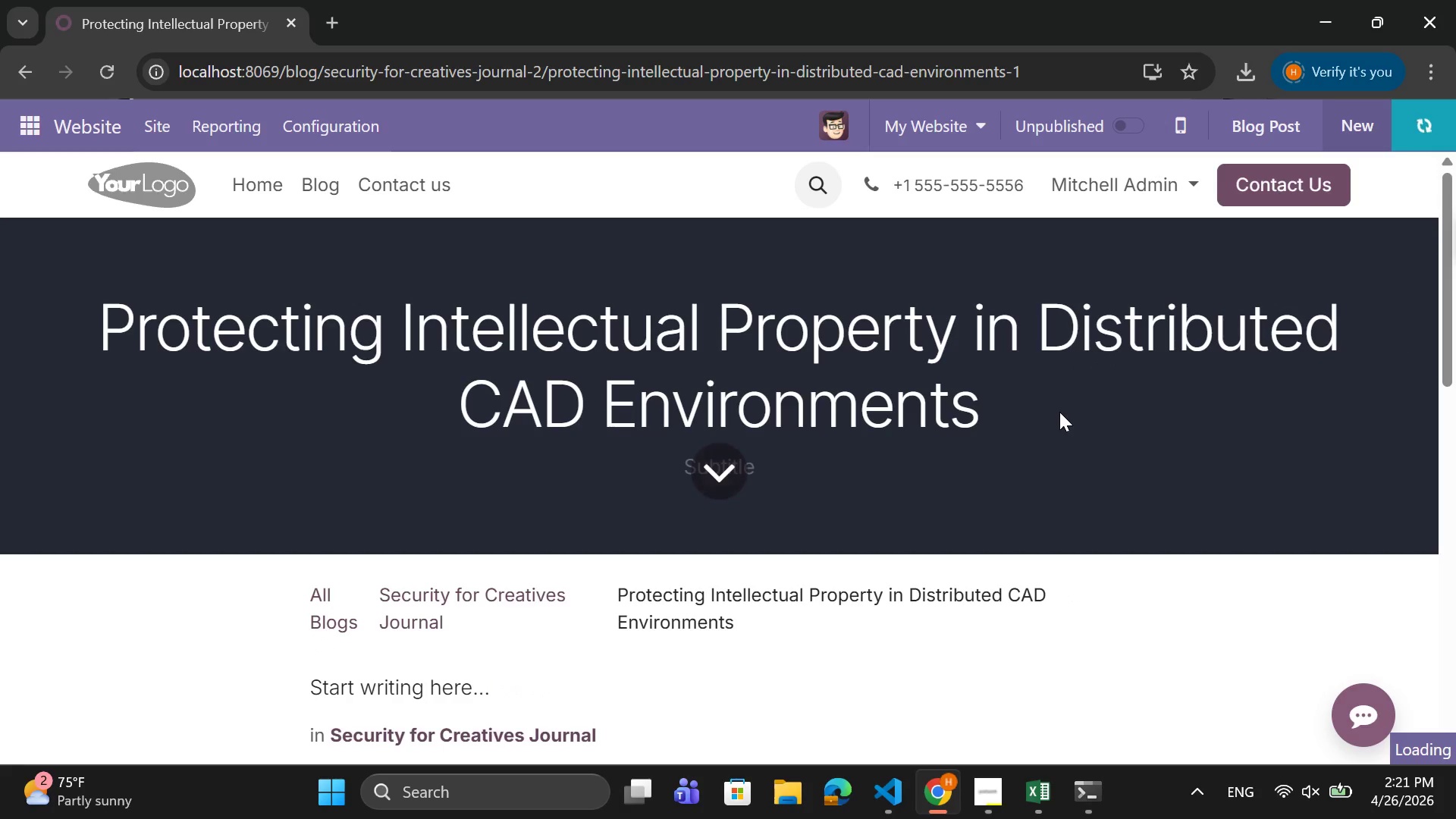 
scroll: coordinate [1059, 412], scroll_direction: up, amount: 3.0
 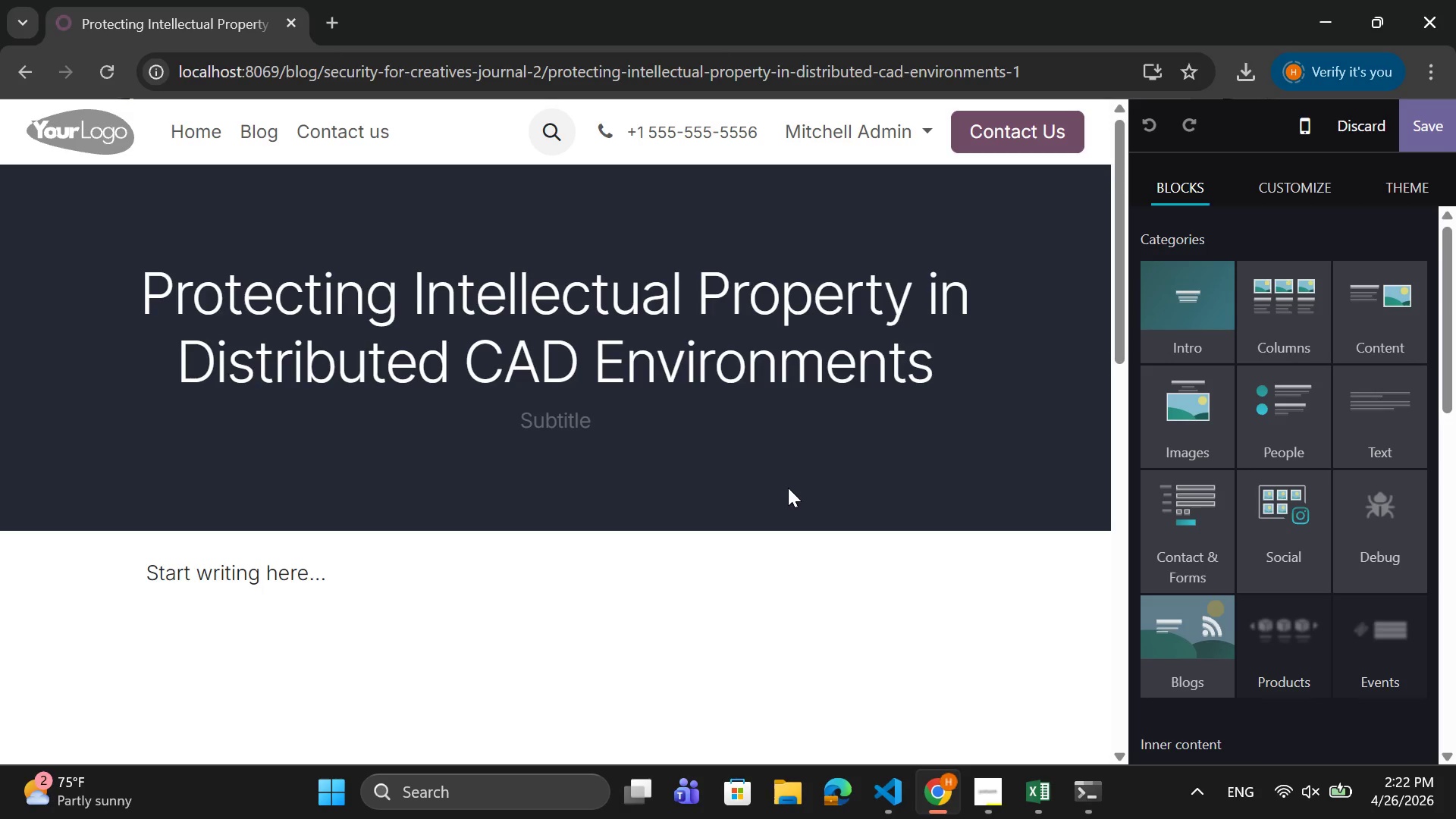 
wait(30.93)
 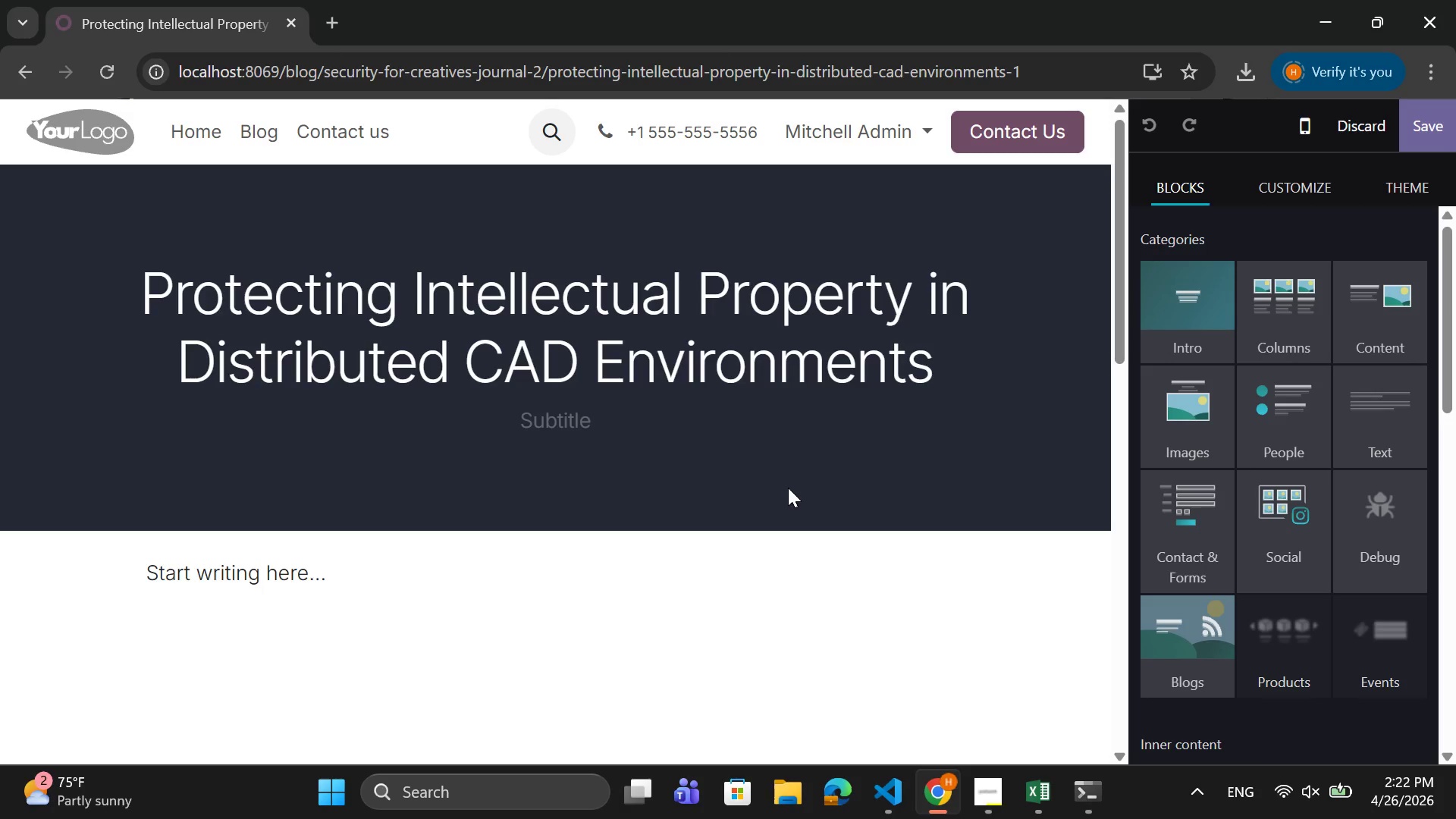 
left_click([1177, 419])
 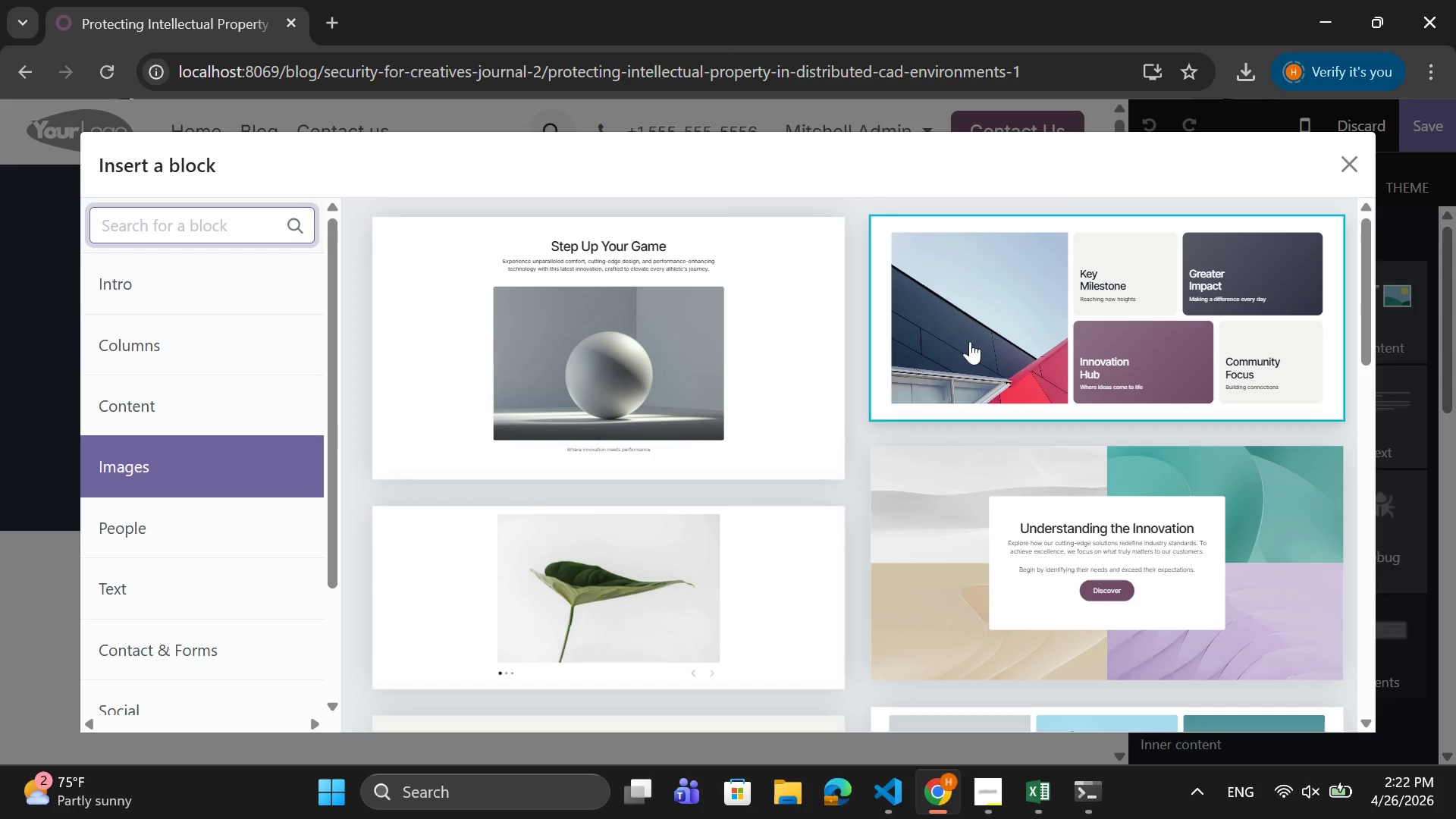 
wait(5.59)
 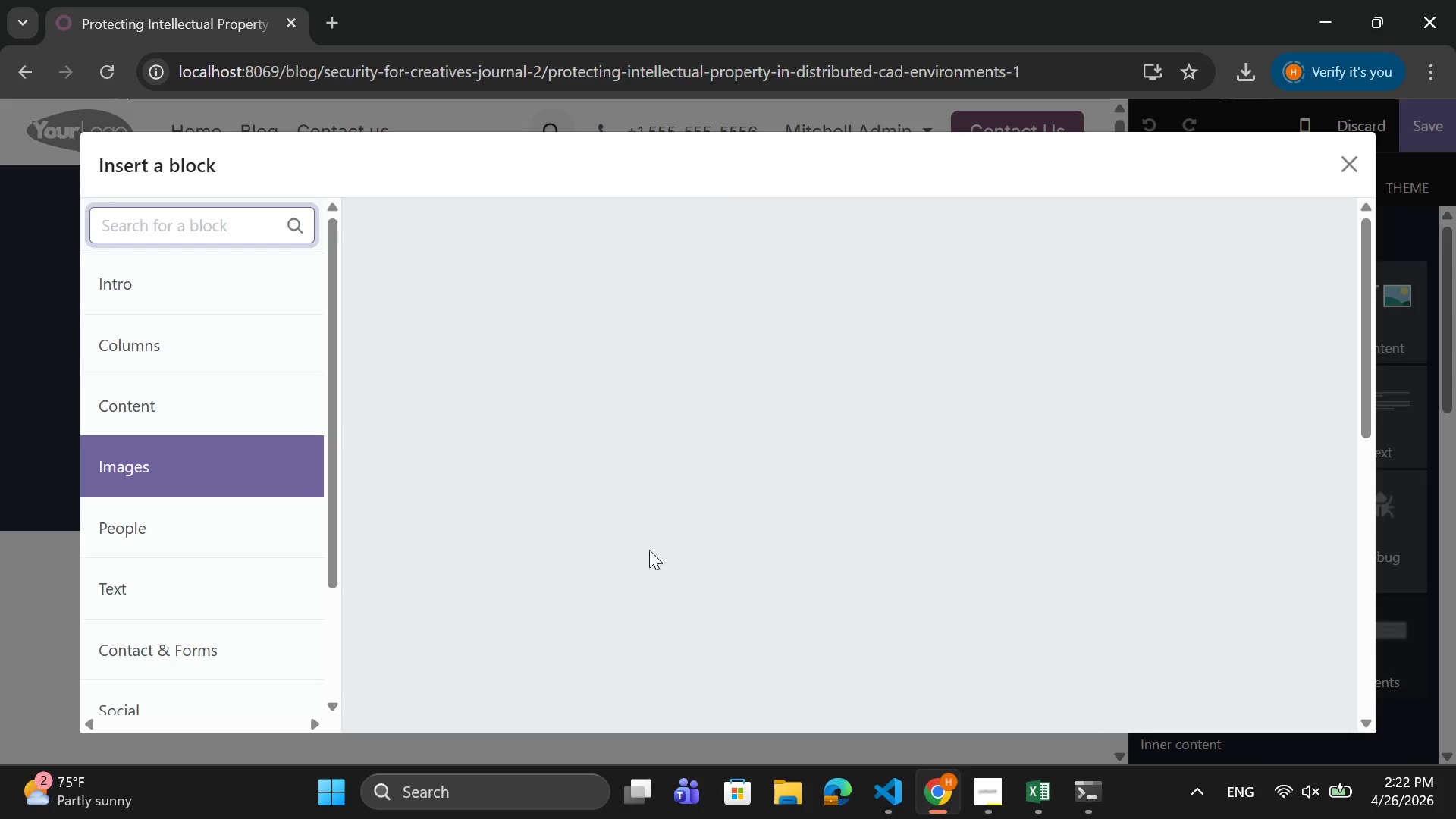 
scroll: coordinate [498, 518], scroll_direction: down, amount: 4.0
 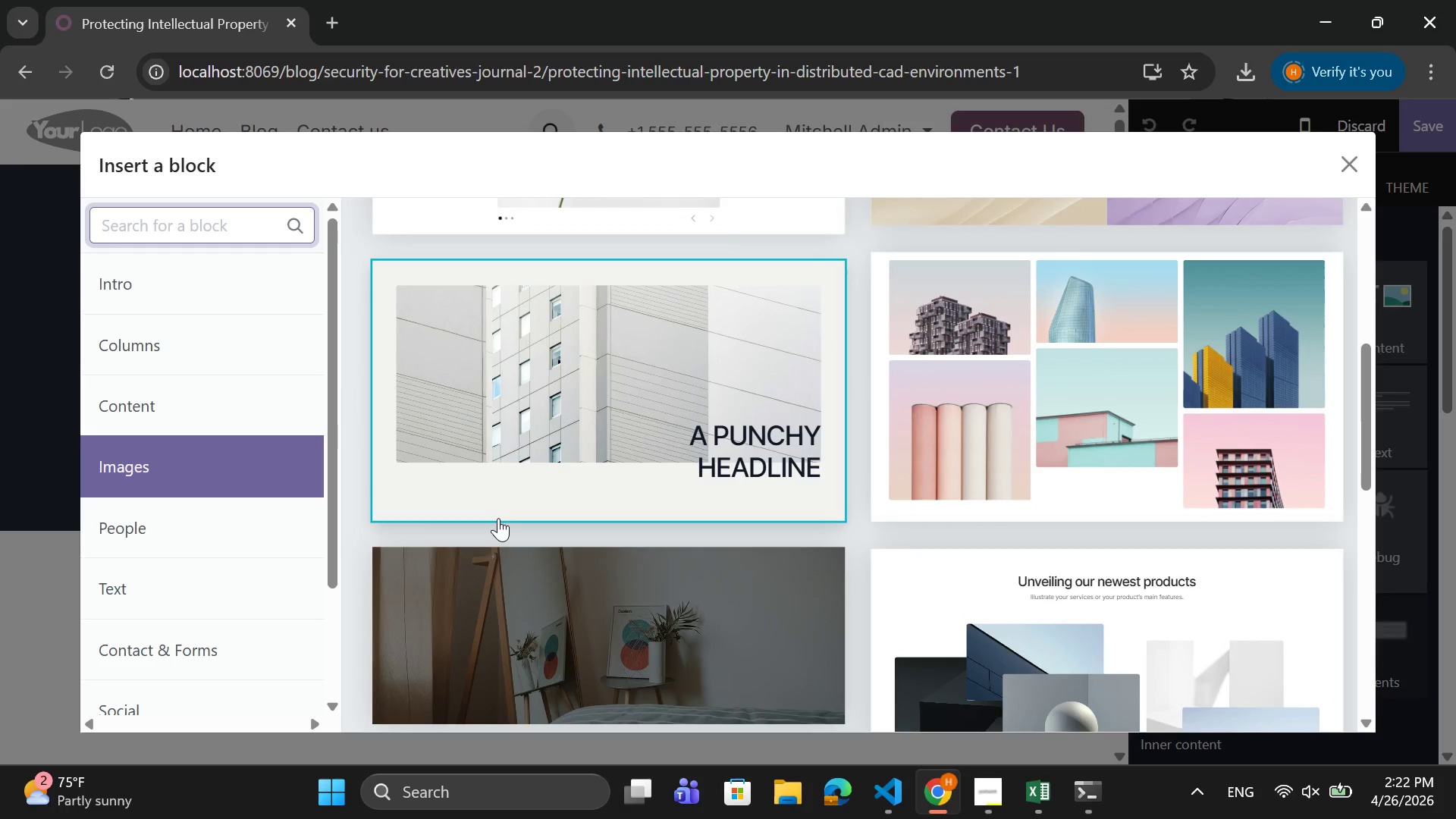 
scroll: coordinate [498, 515], scroll_direction: up, amount: 5.0
 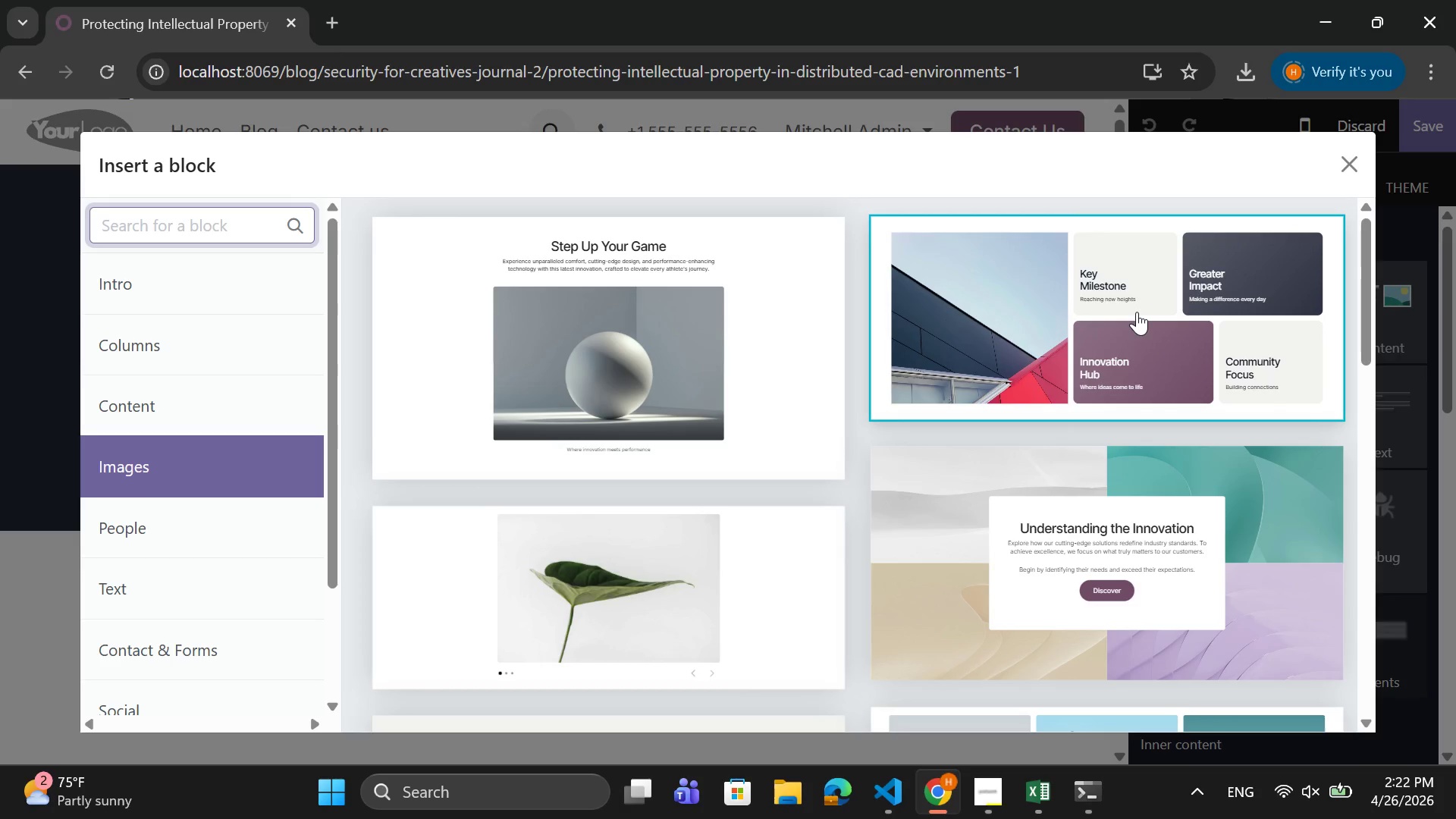 
scroll: coordinate [1137, 312], scroll_direction: down, amount: 6.0
 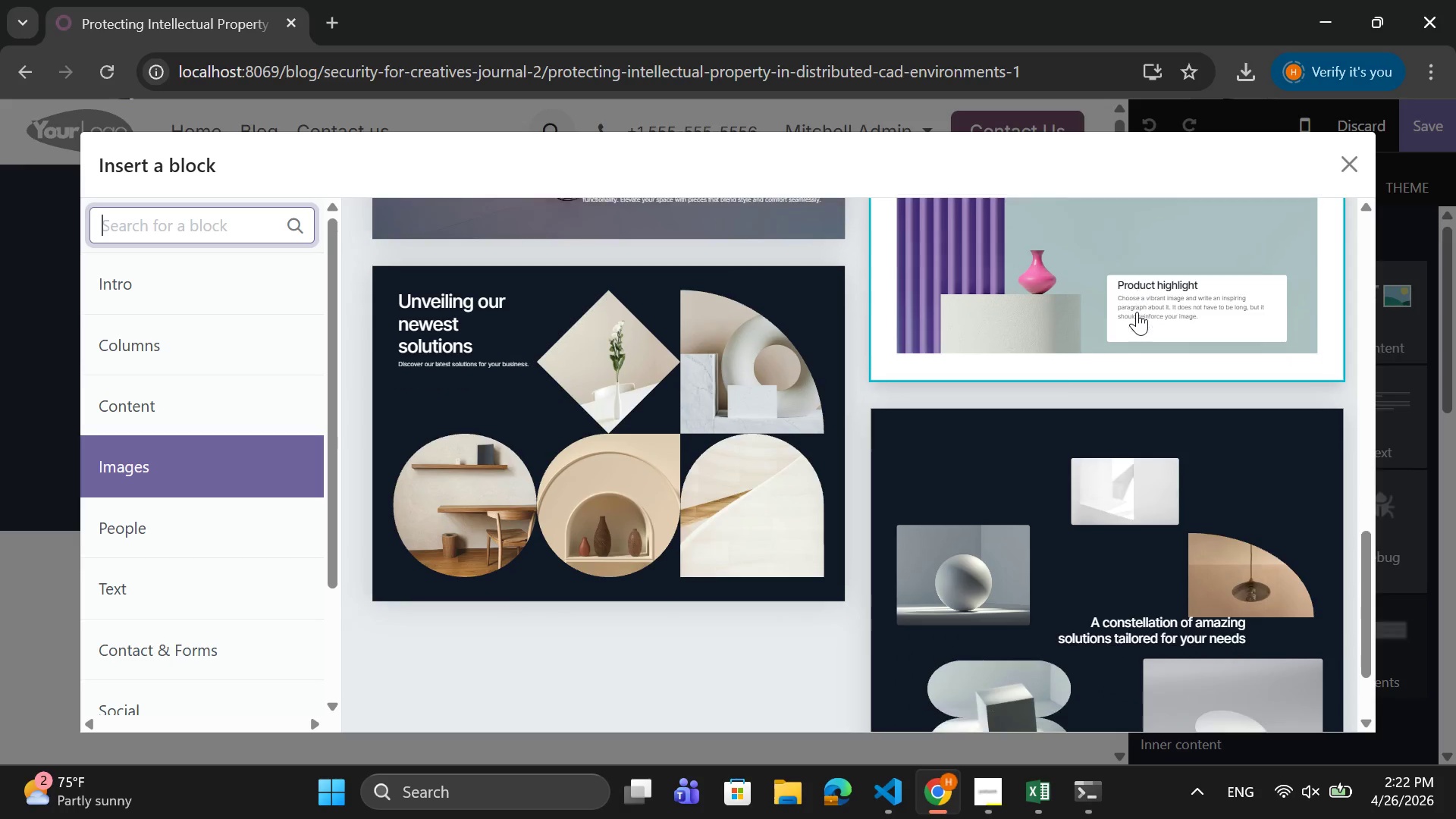 
scroll: coordinate [1130, 312], scroll_direction: up, amount: 12.0
 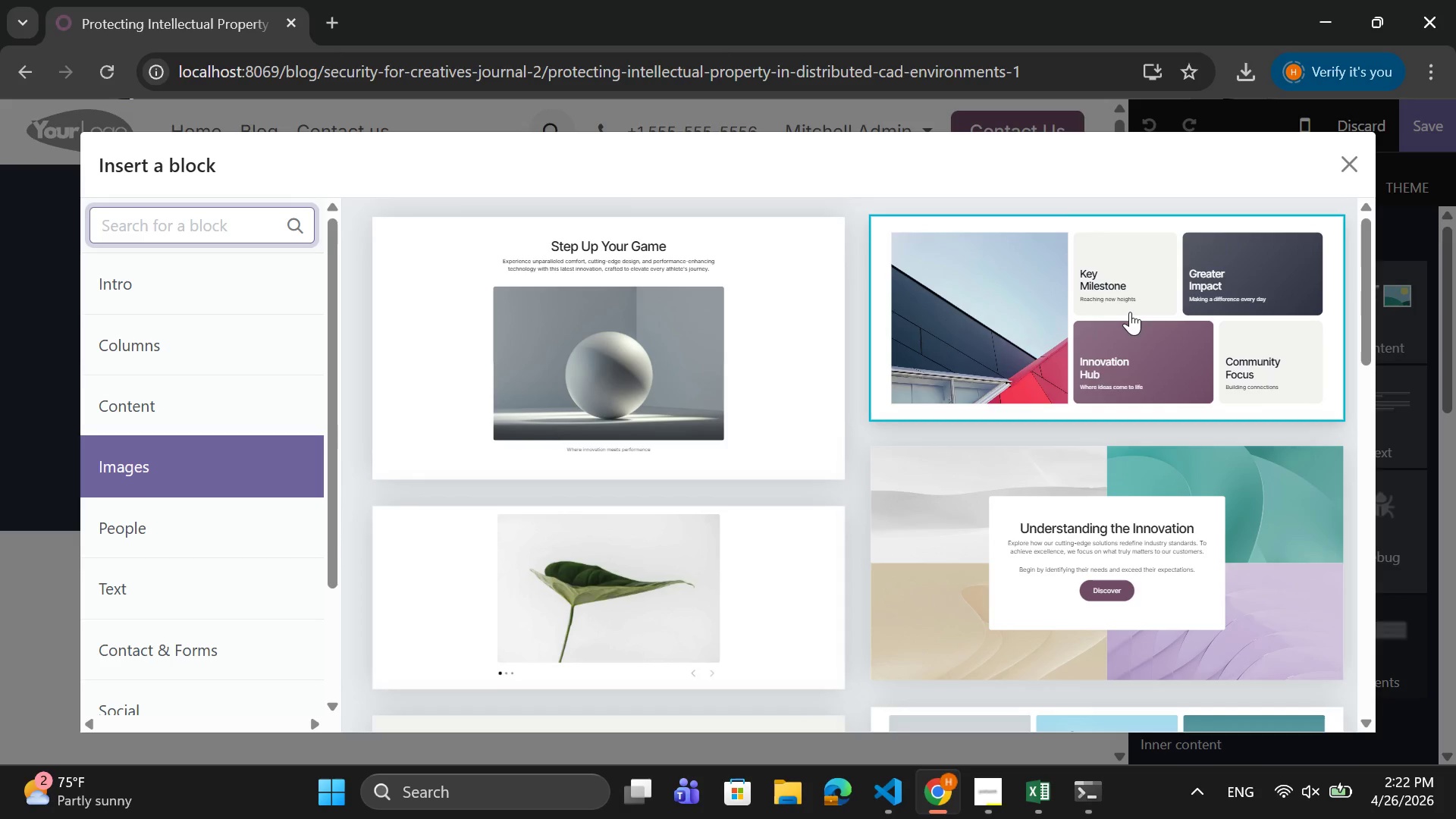 
scroll: coordinate [1130, 312], scroll_direction: down, amount: 12.0
 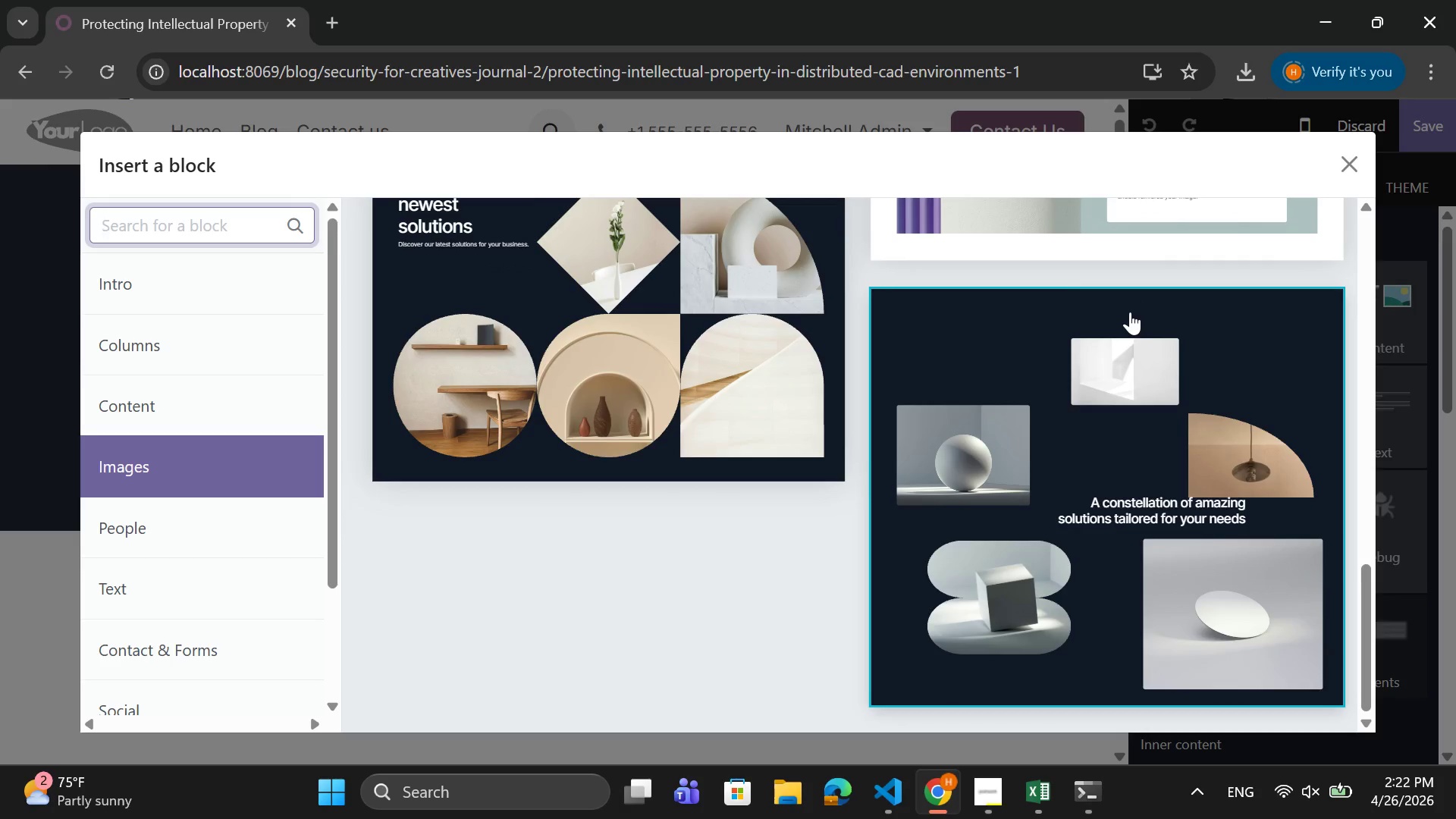 
scroll: coordinate [1130, 312], scroll_direction: up, amount: 8.0
 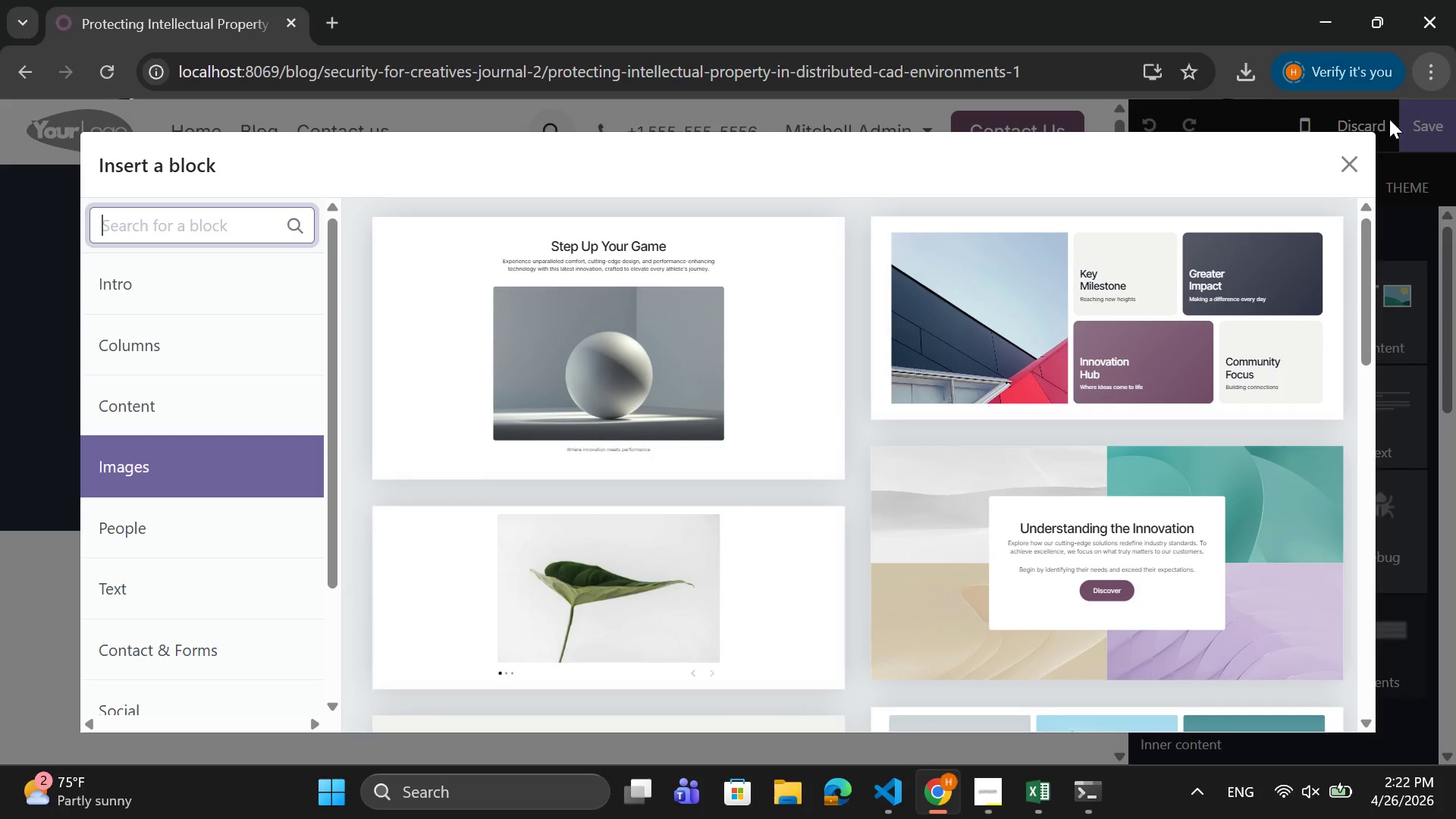 
left_click([1337, 167])
 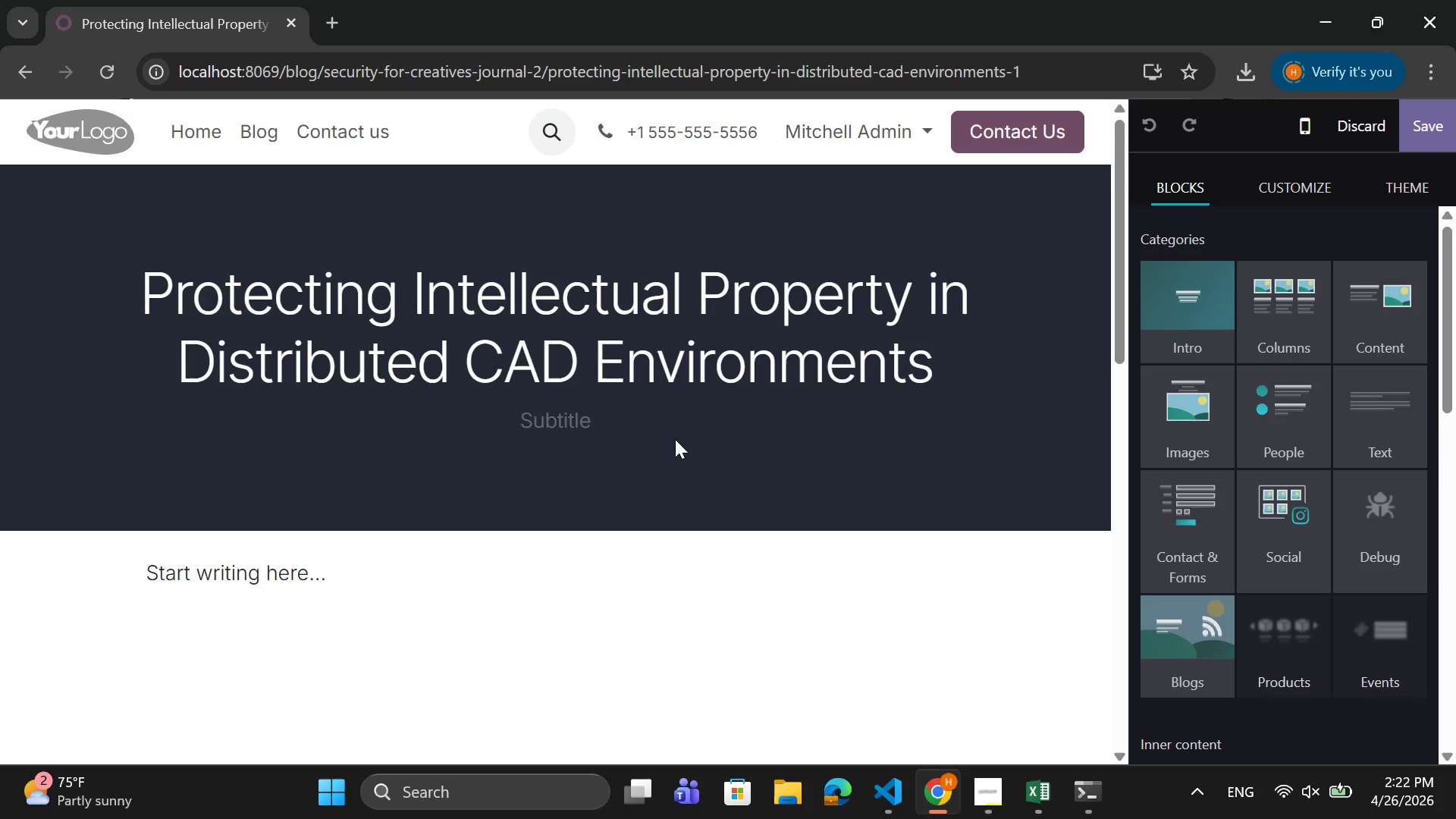 
scroll: coordinate [738, 366], scroll_direction: none, amount: 0.0
 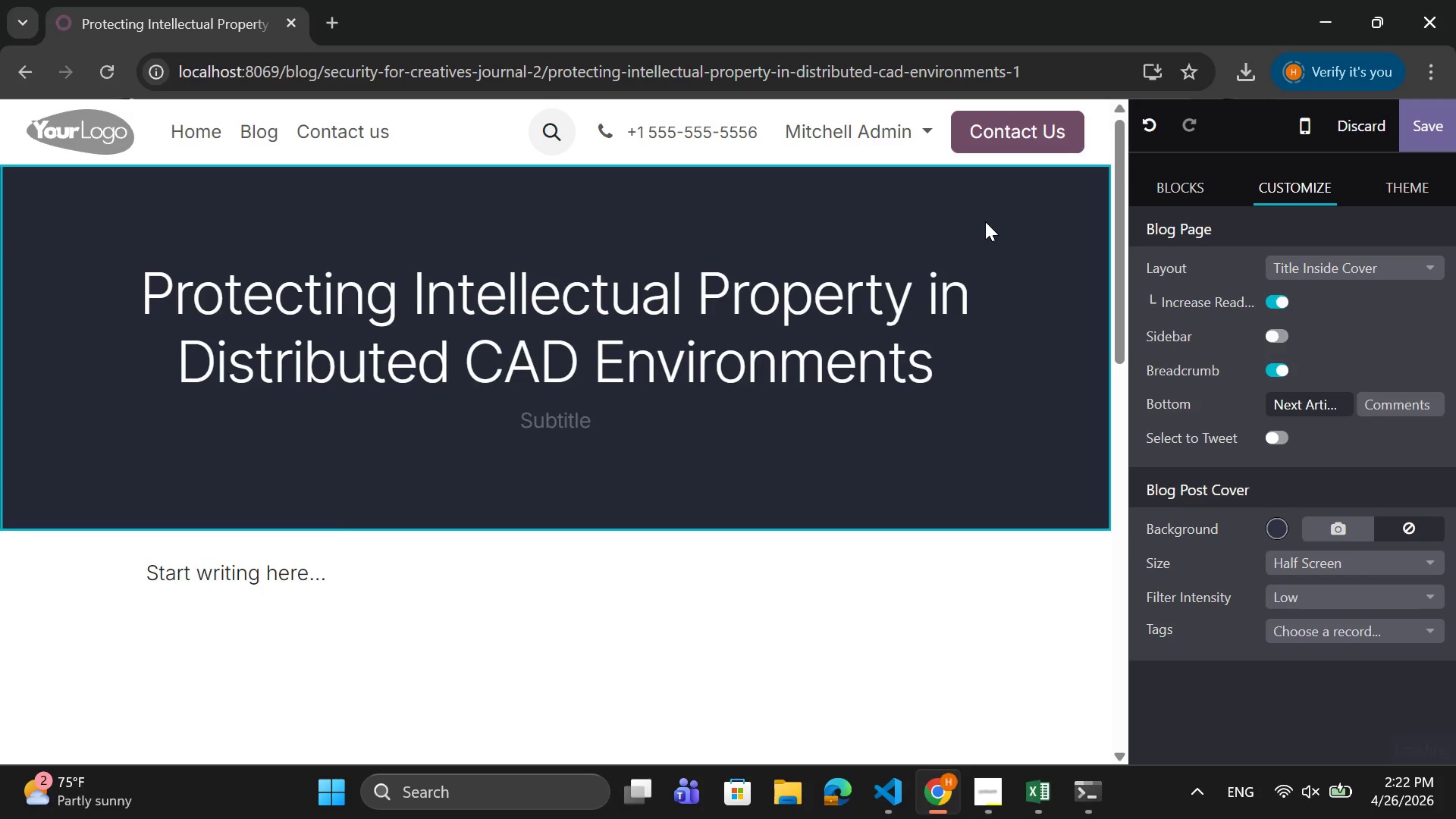 
wait(17.55)
 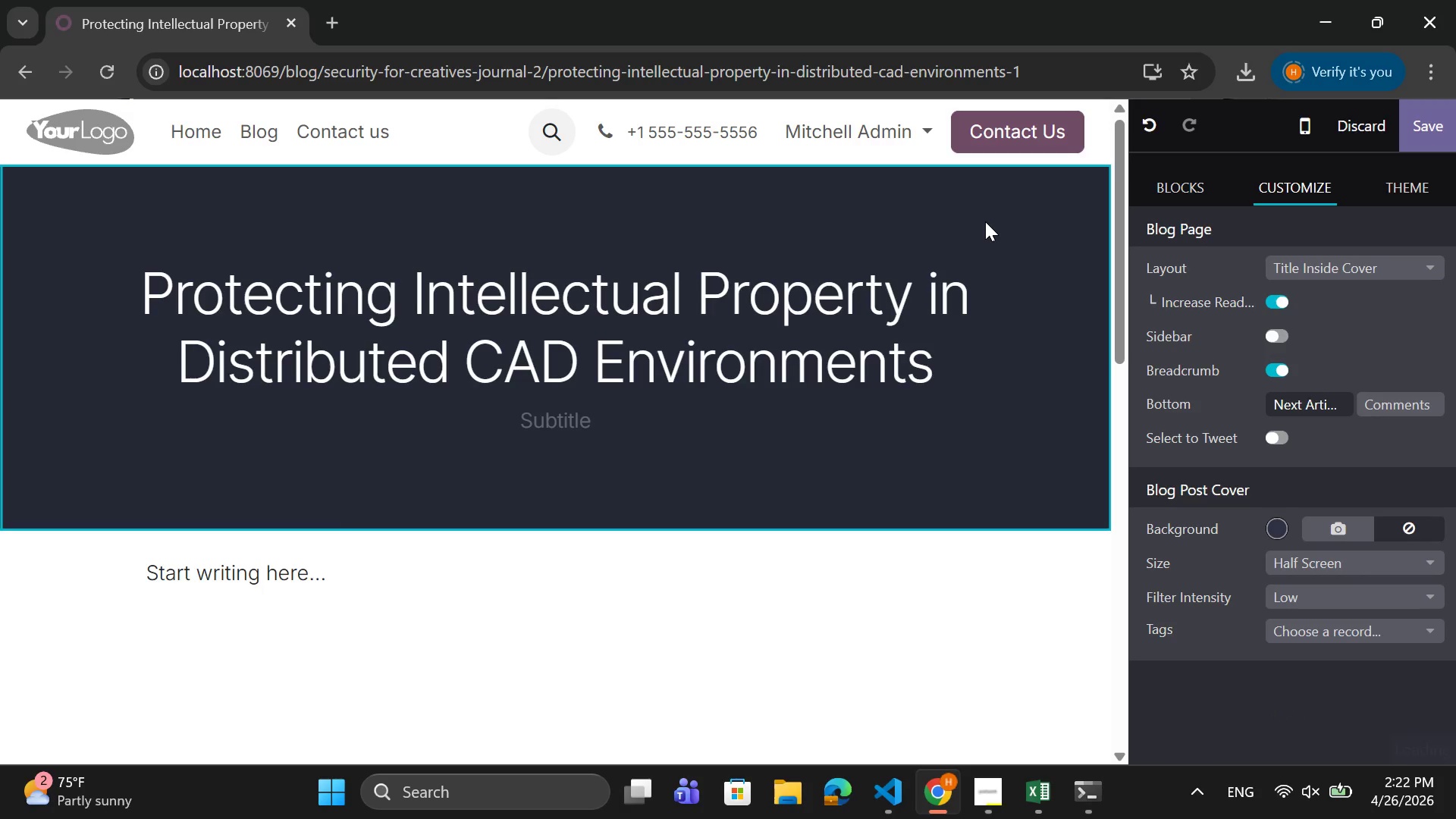 
left_click([1344, 526])
 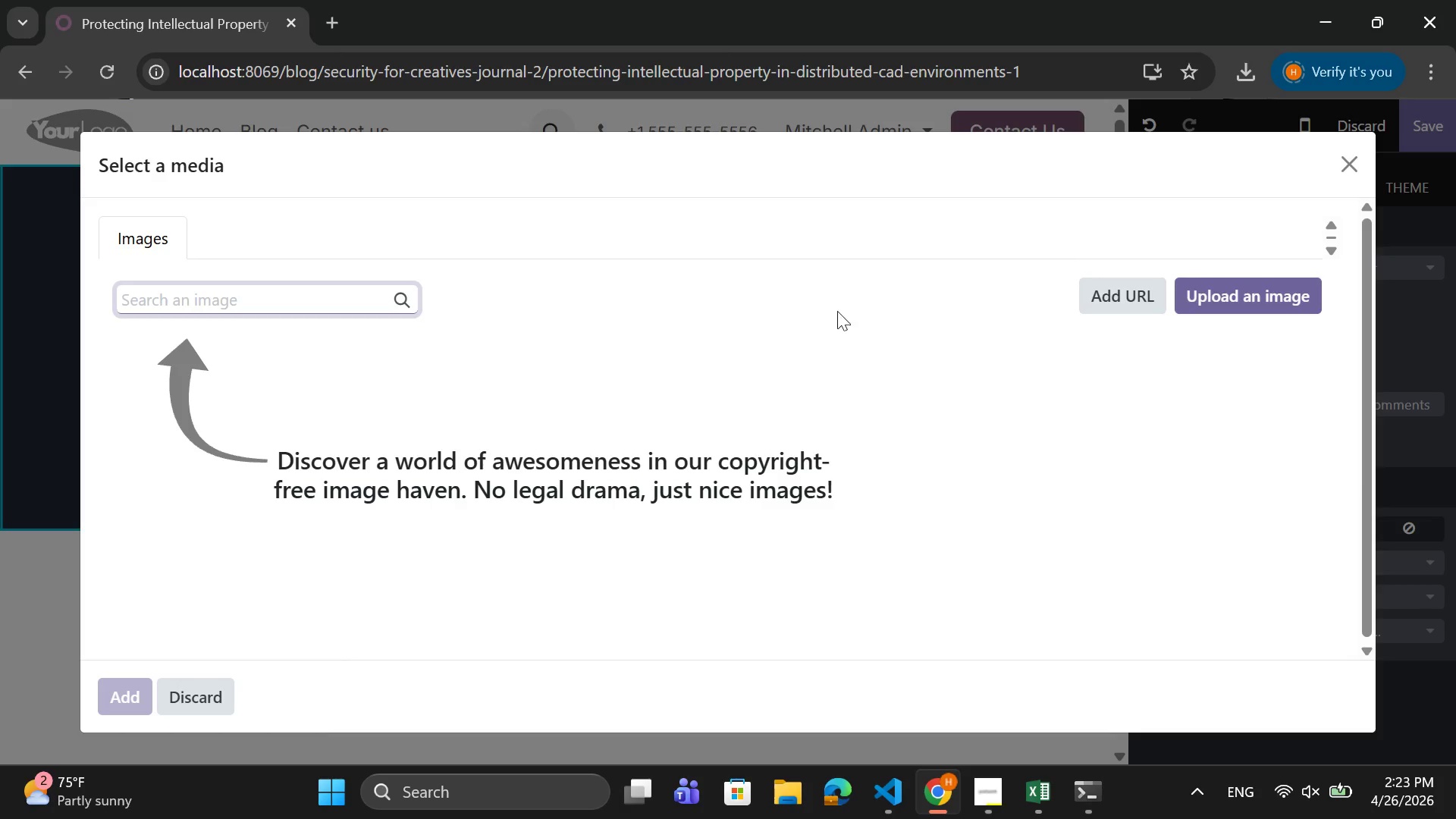 
left_click([1301, 303])
 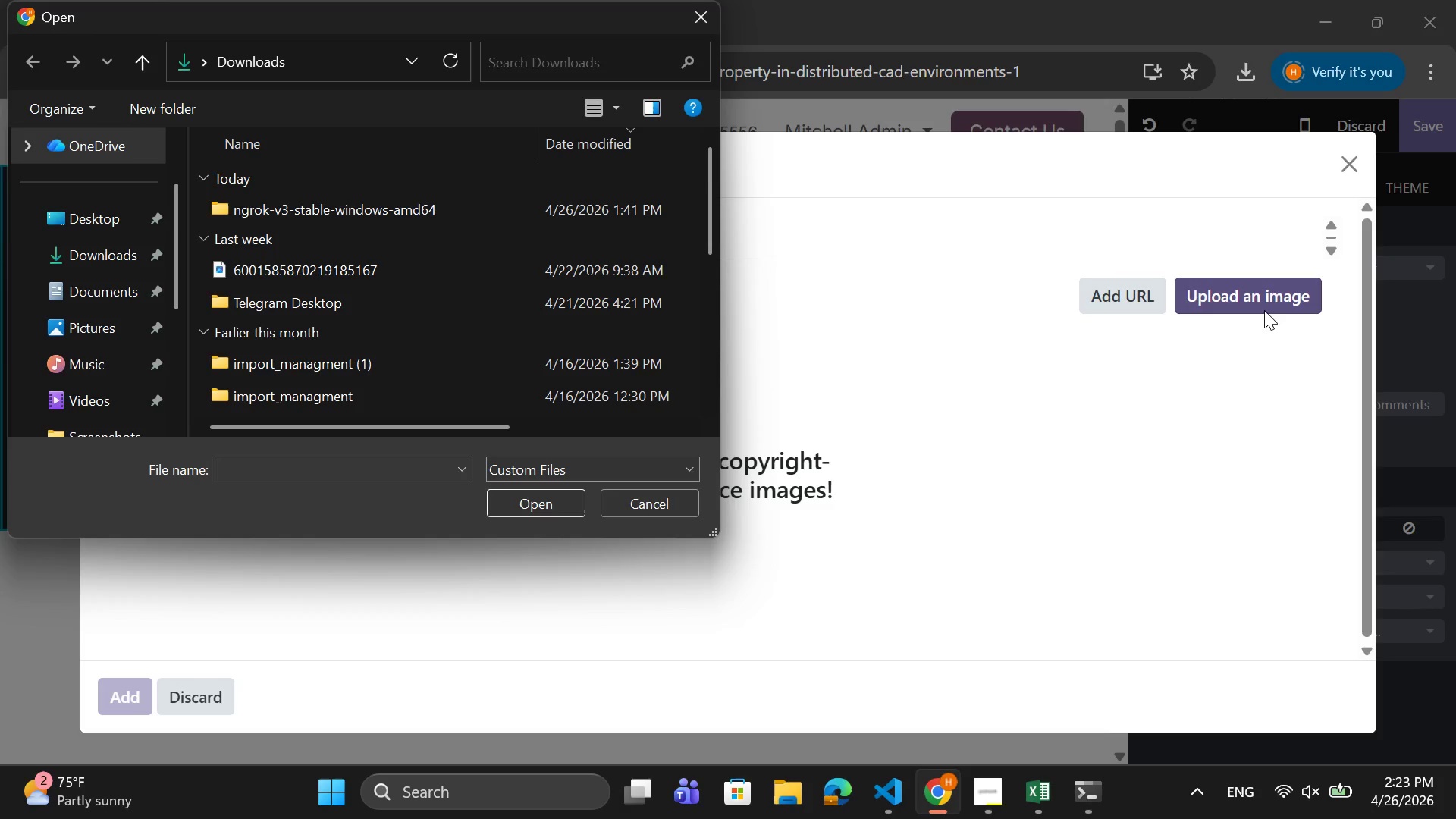 
wait(23.11)
 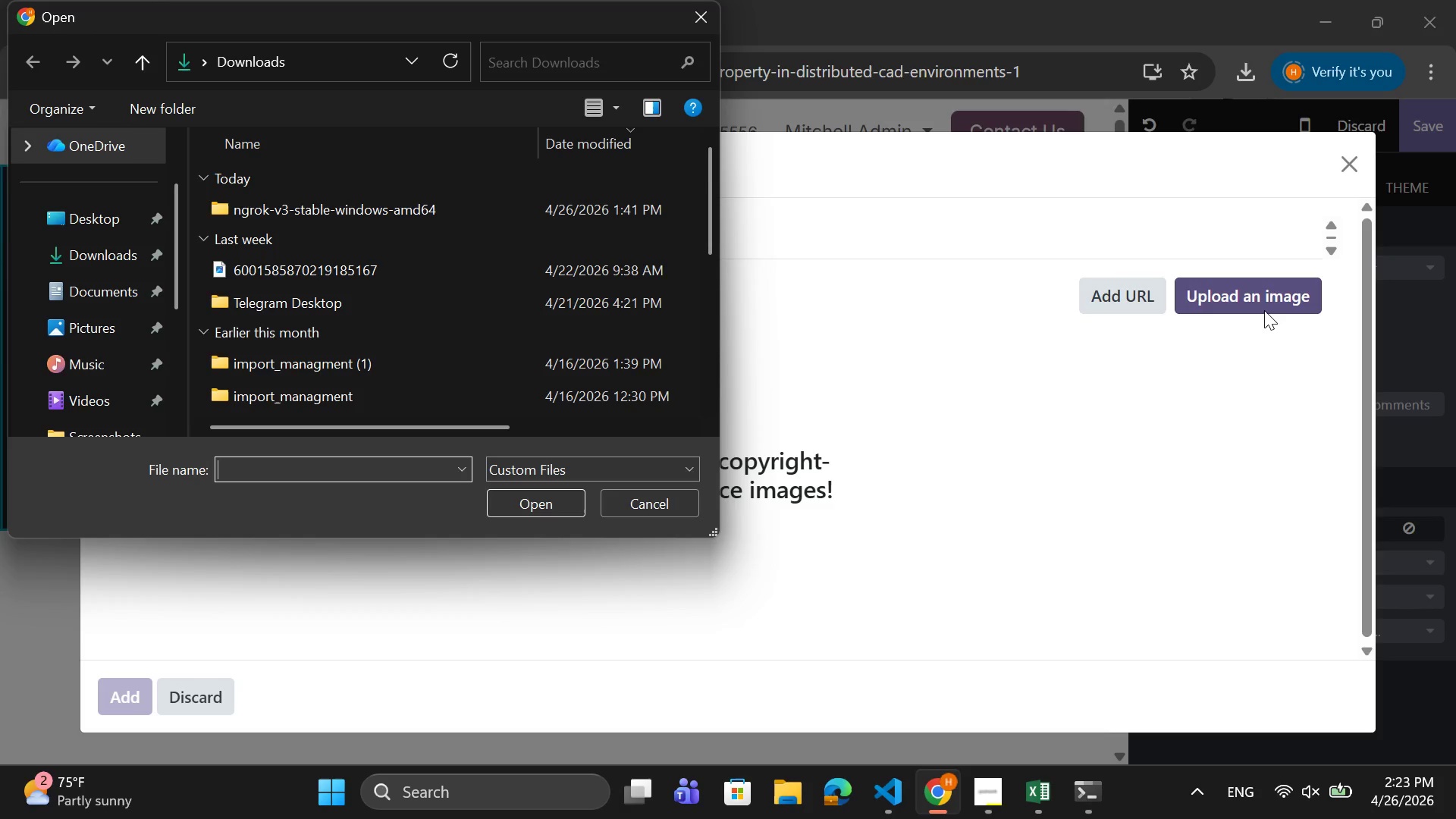 
scroll: coordinate [367, 306], scroll_direction: down, amount: 1.0
 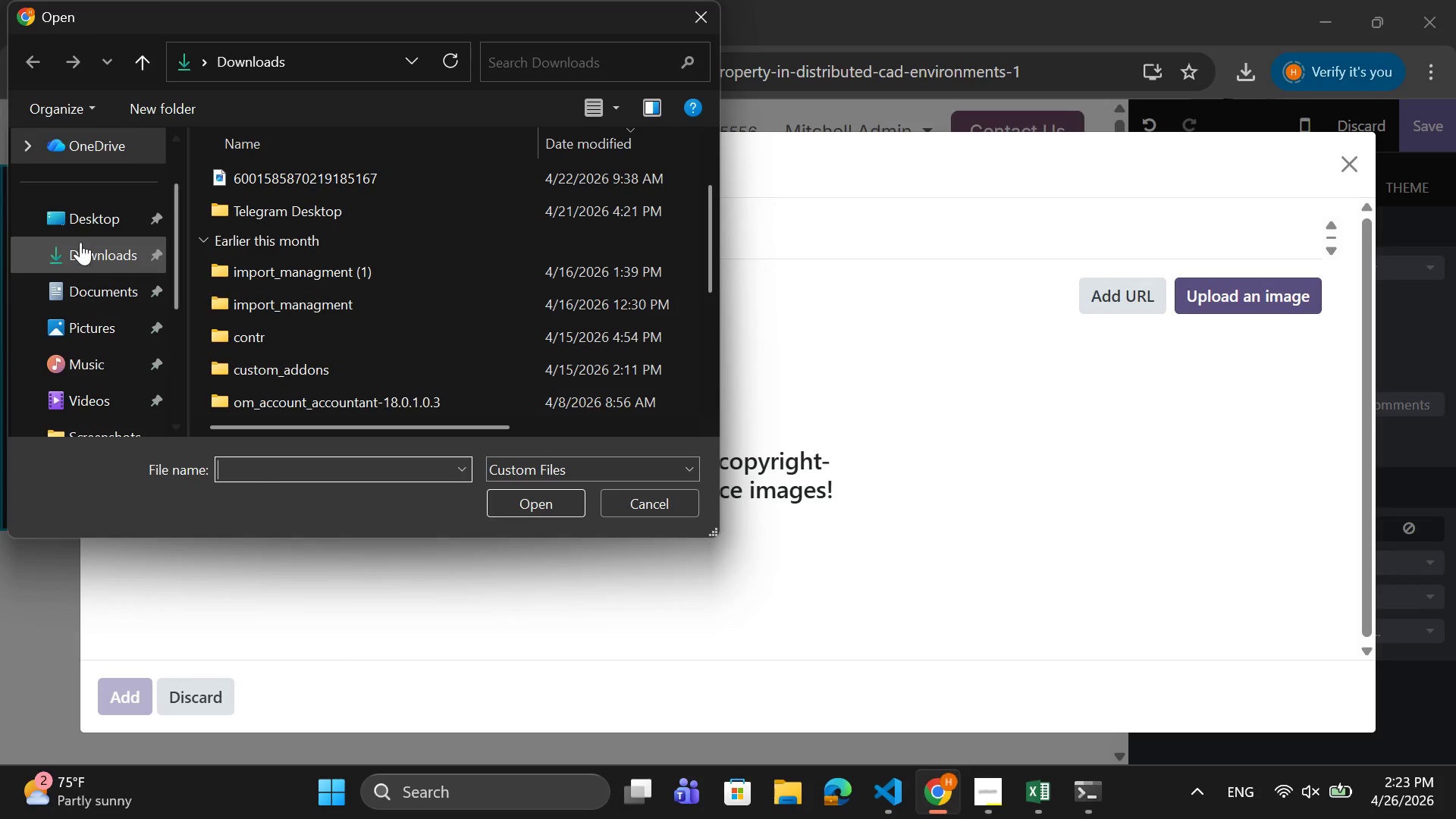 
left_click([87, 222])
 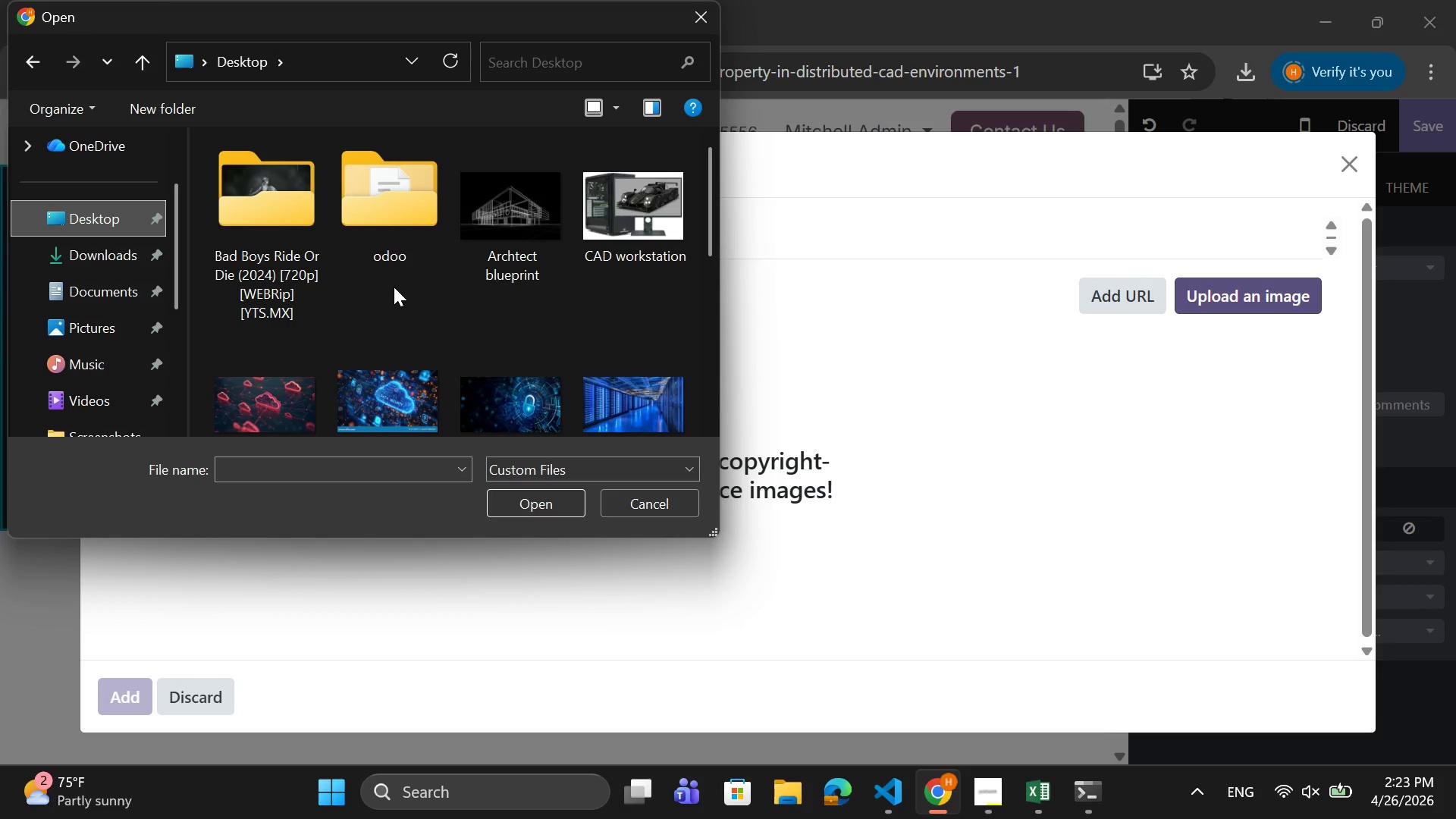 
scroll: coordinate [507, 332], scroll_direction: down, amount: 4.0
 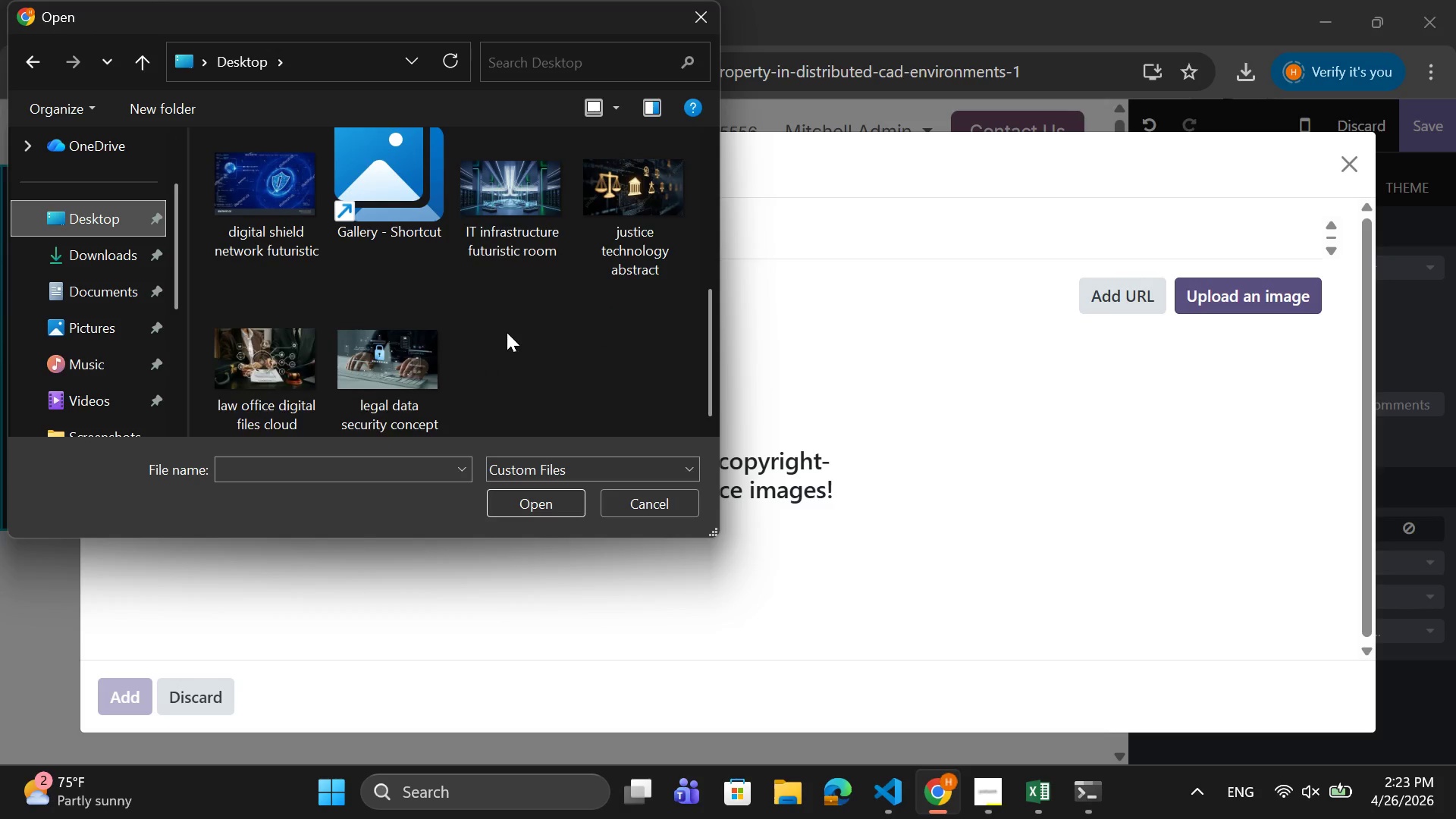 
scroll: coordinate [507, 332], scroll_direction: up, amount: 4.0
 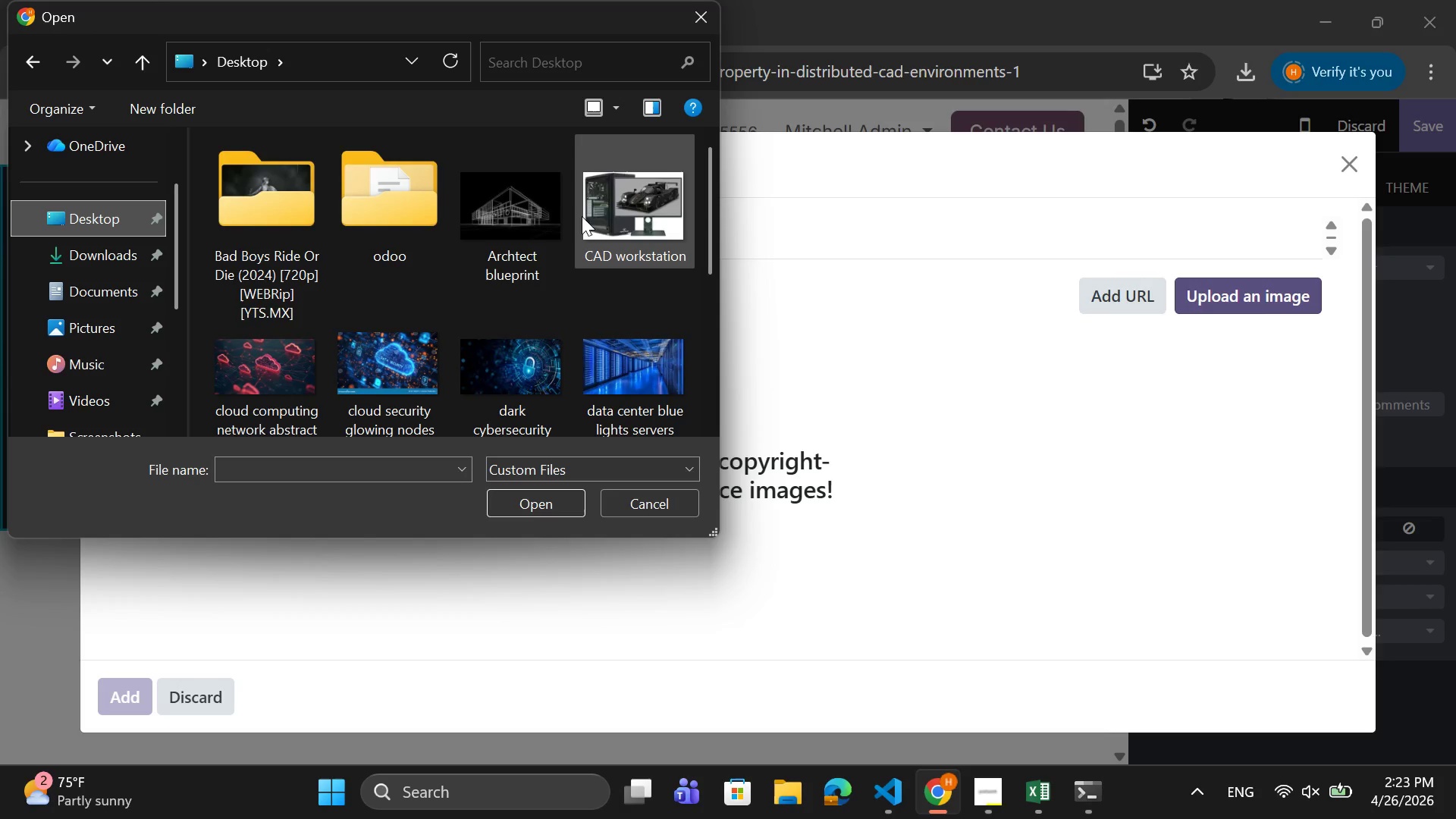 
mouse_move([532, 237])
 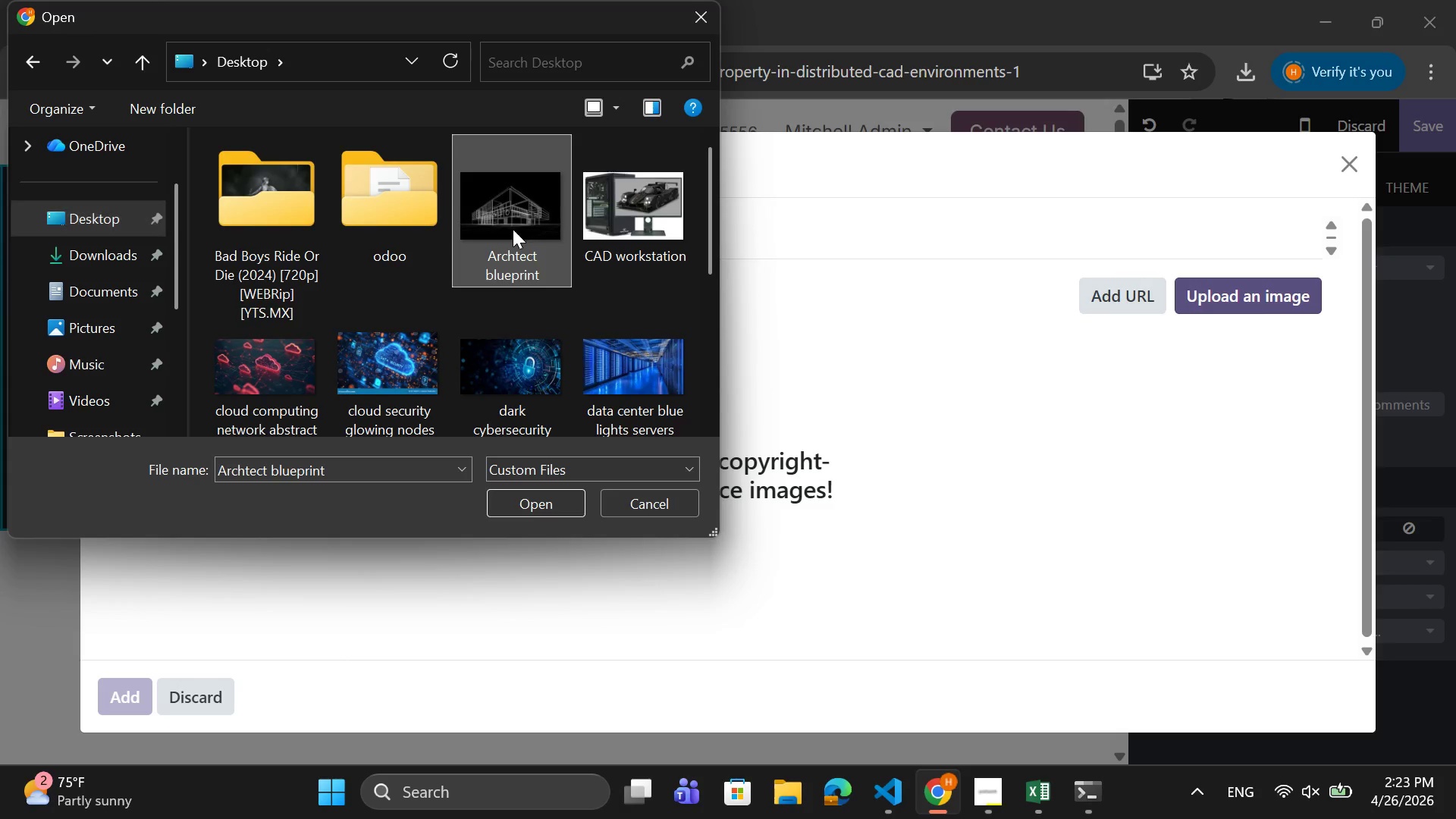 
left_click([537, 511])
 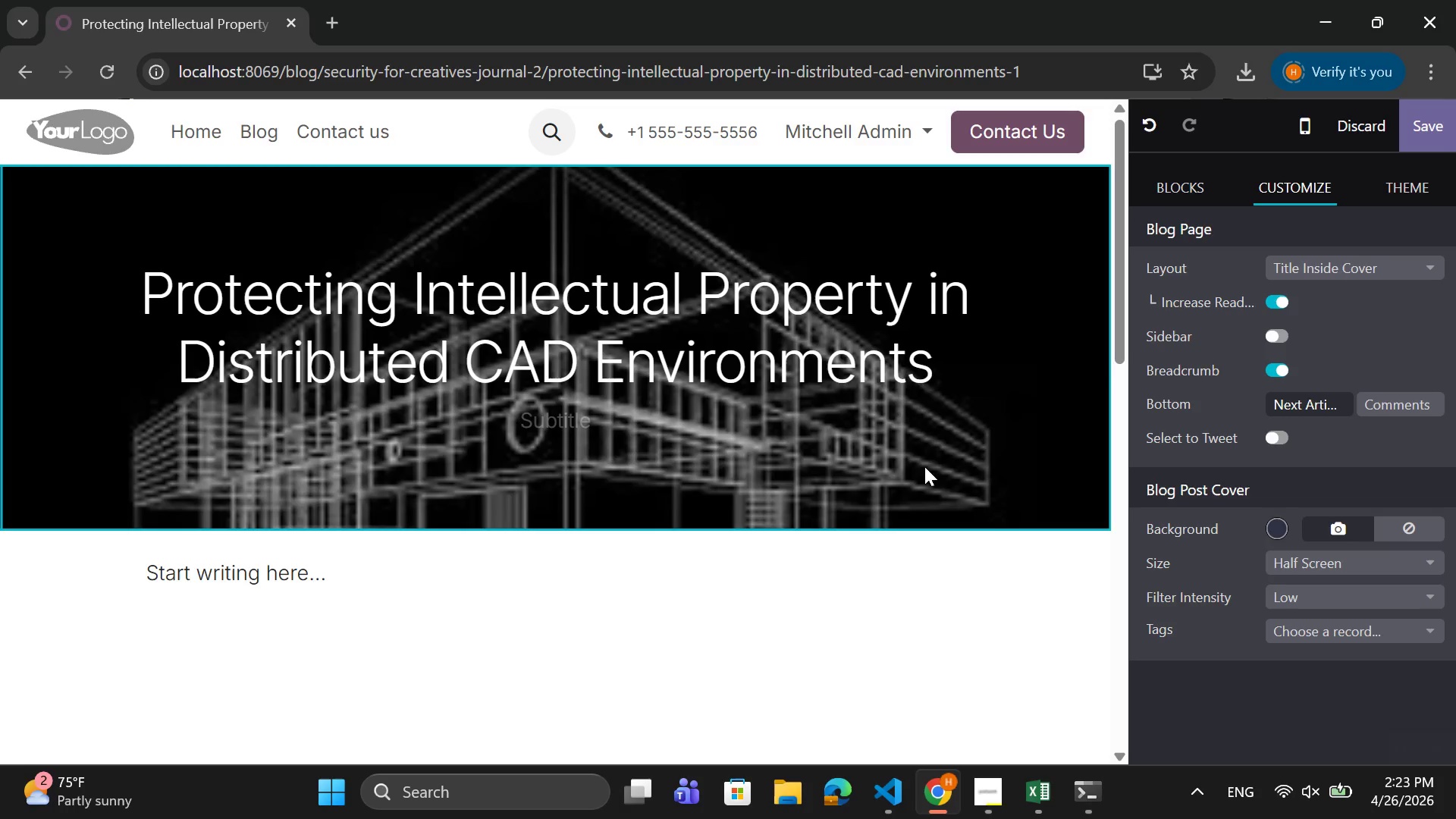 
wait(6.62)
 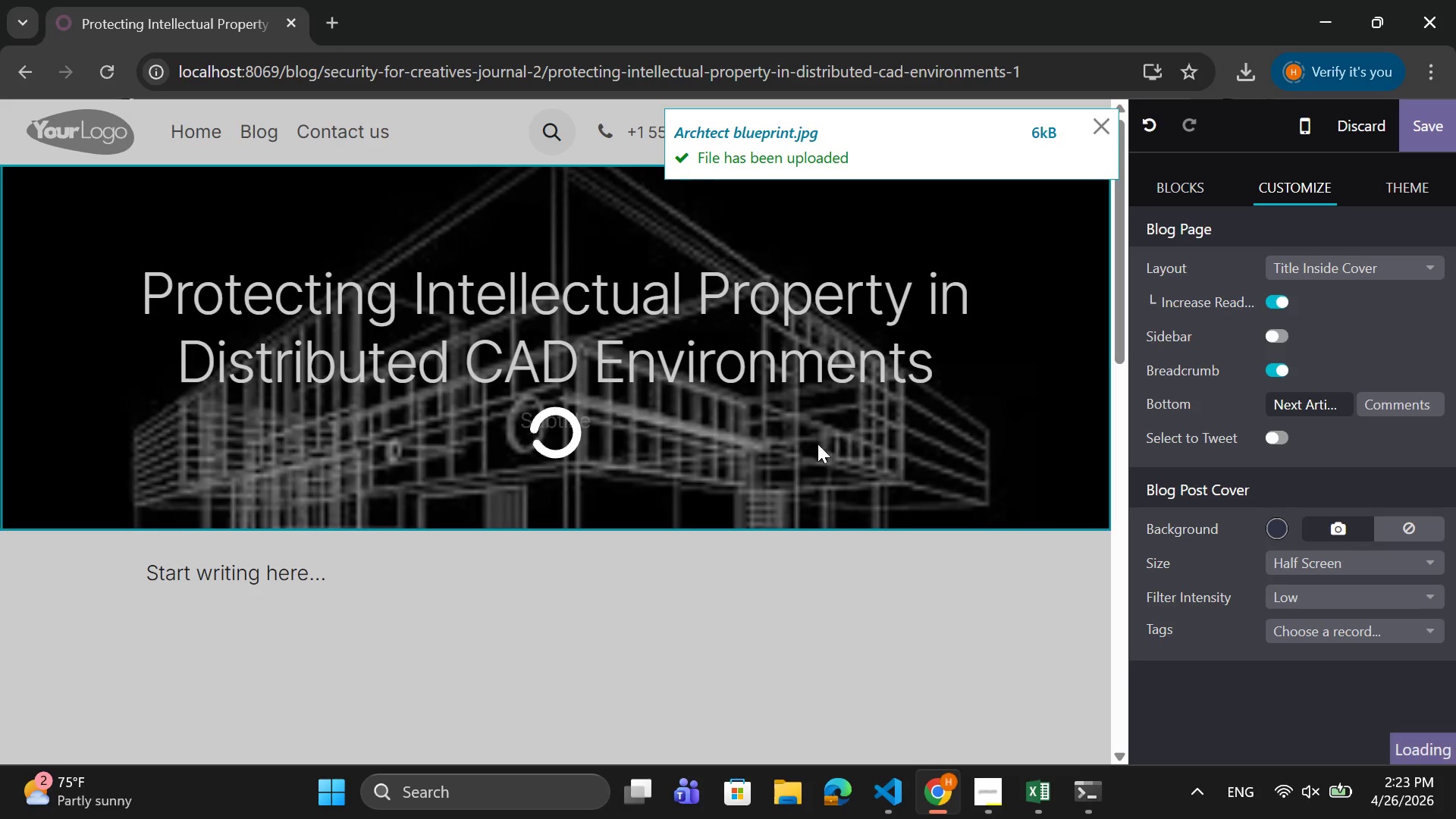 
scroll: coordinate [790, 419], scroll_direction: up, amount: 2.0
 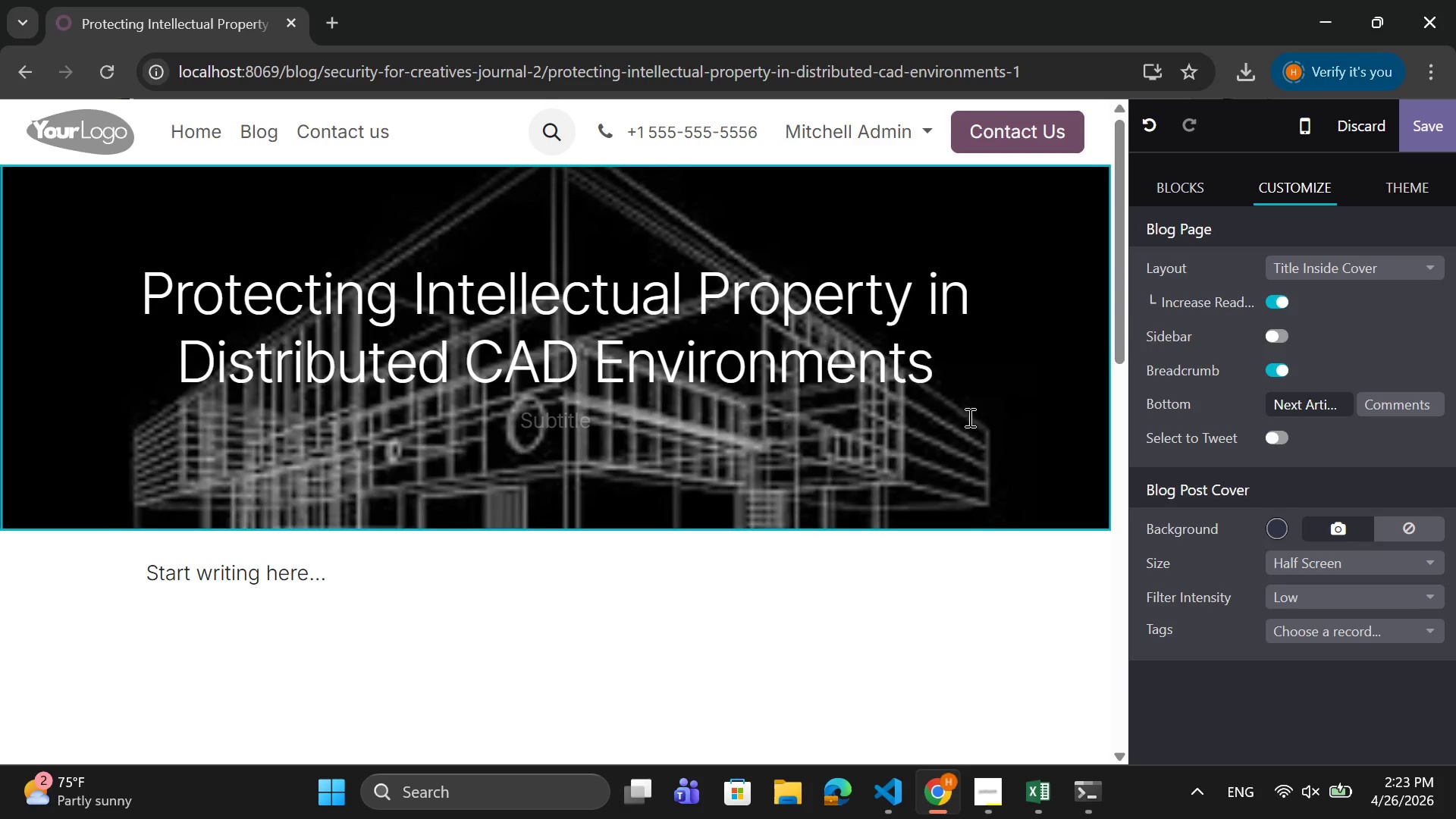 
scroll: coordinate [764, 475], scroll_direction: down, amount: 4.0
 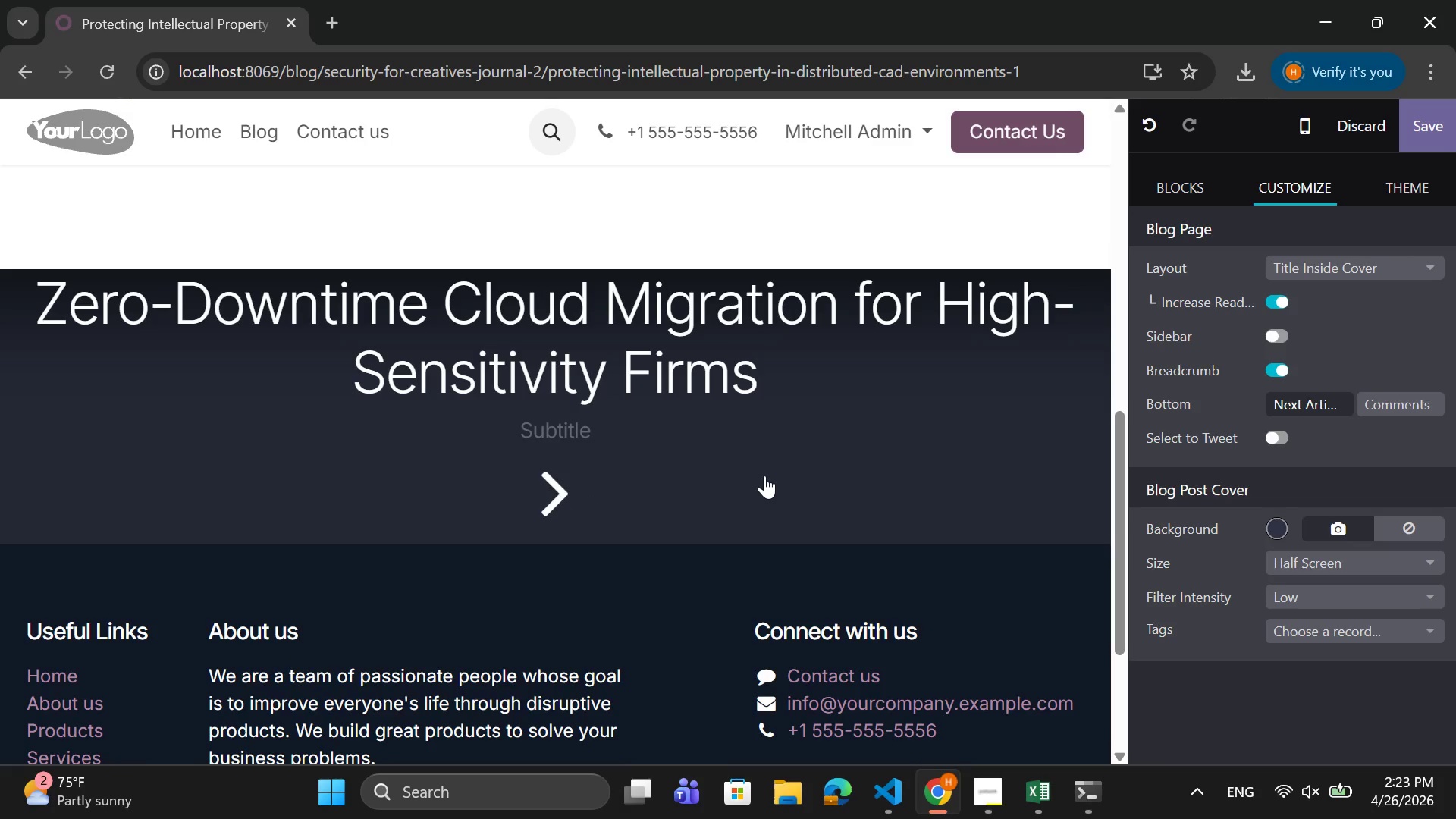 
scroll: coordinate [764, 475], scroll_direction: up, amount: 8.0
 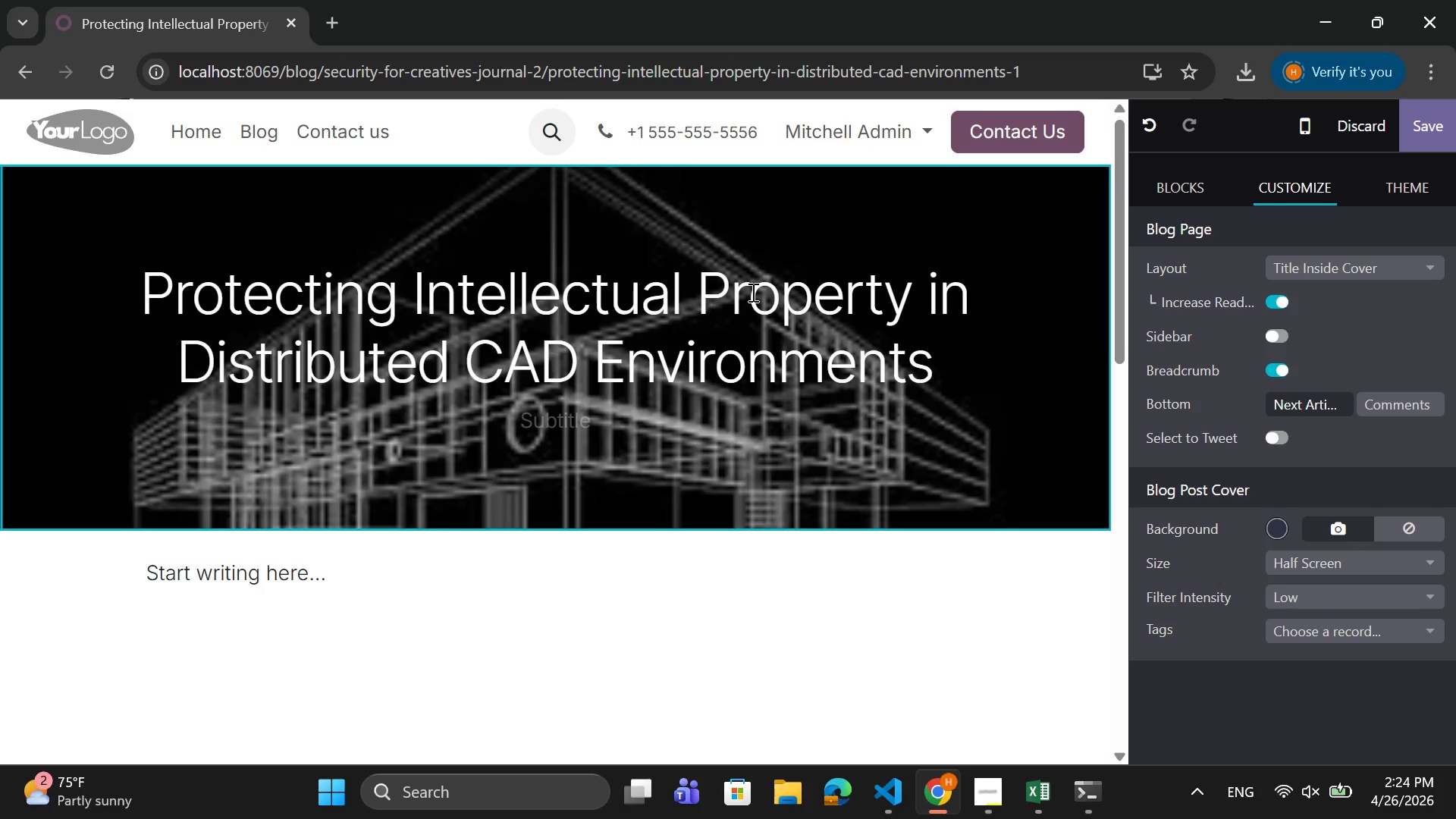 
wait(29.06)
 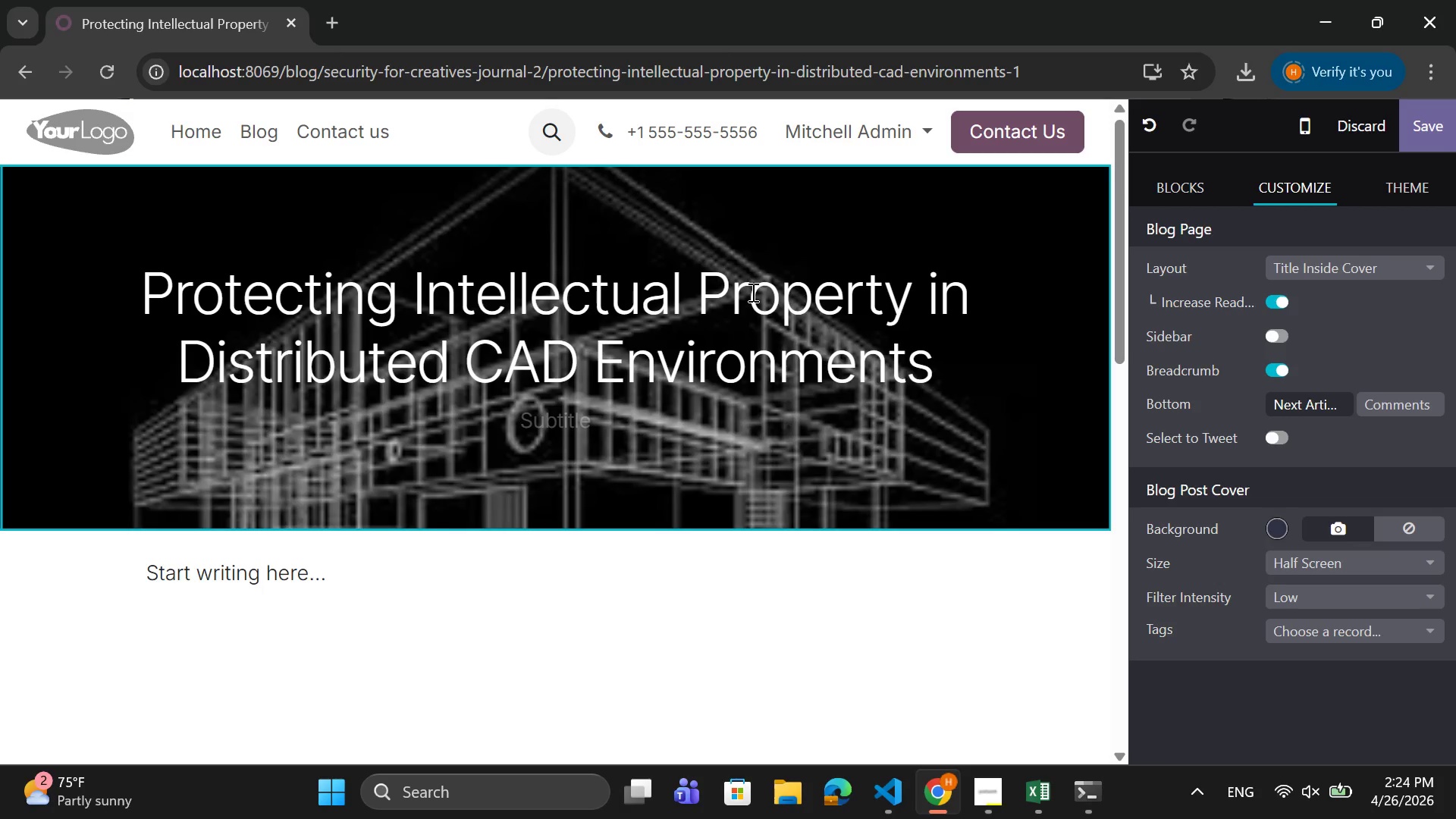 
scroll: coordinate [716, 548], scroll_direction: down, amount: 3.0
 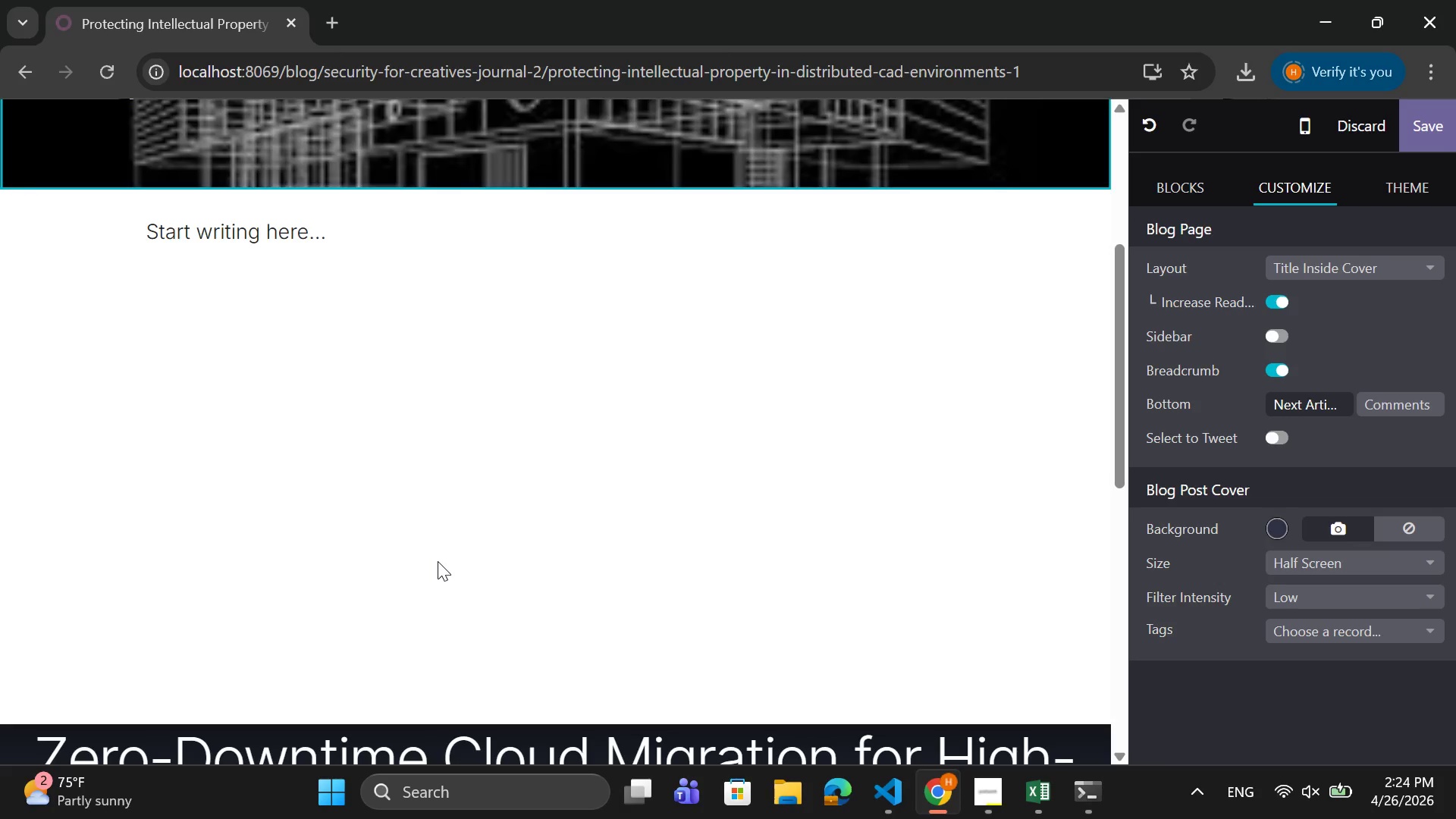 
wait(37.74)
 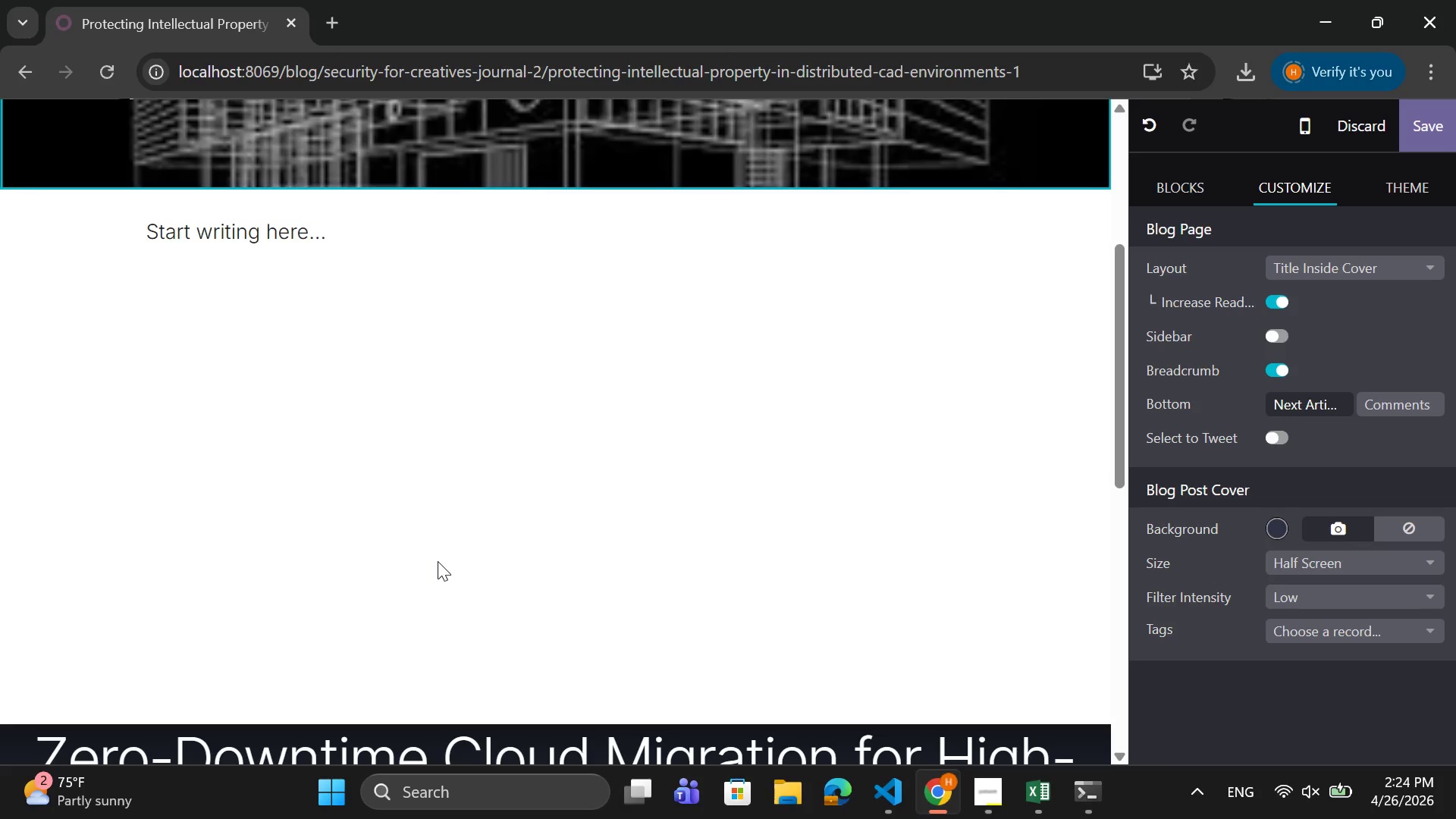 
left_click([1179, 188])
 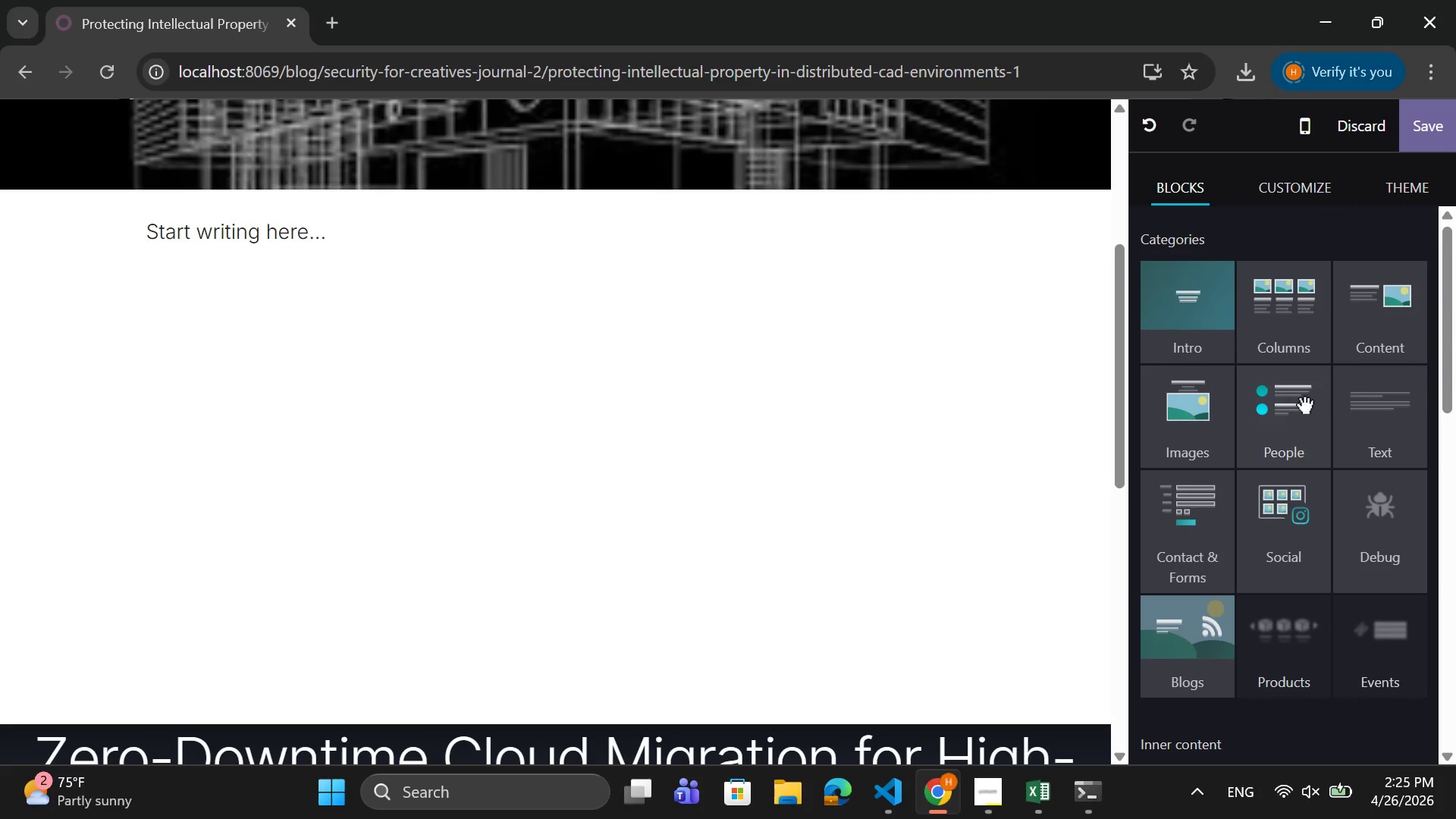 
wait(6.27)
 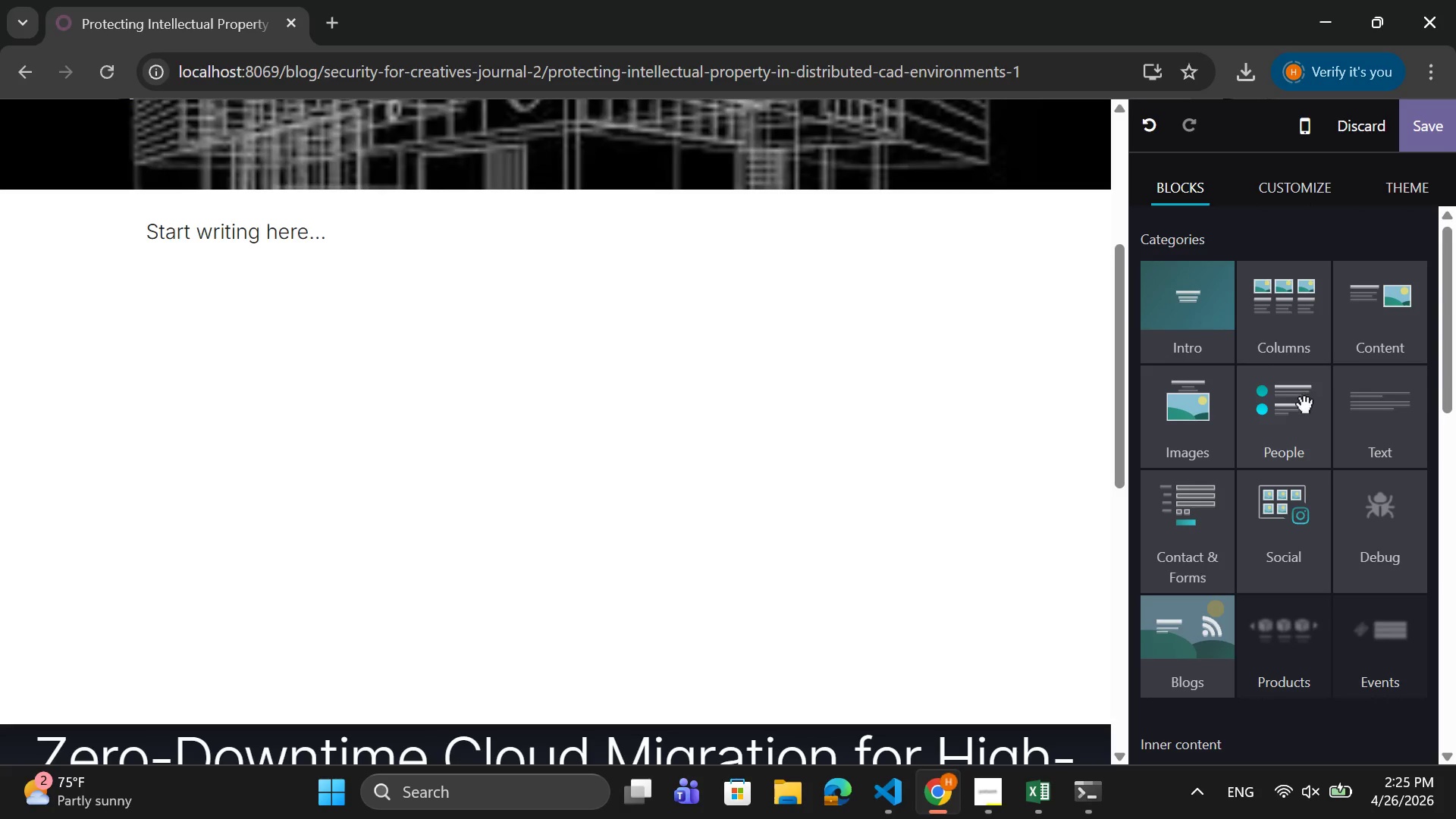 
scroll: coordinate [906, 366], scroll_direction: up, amount: 4.0
 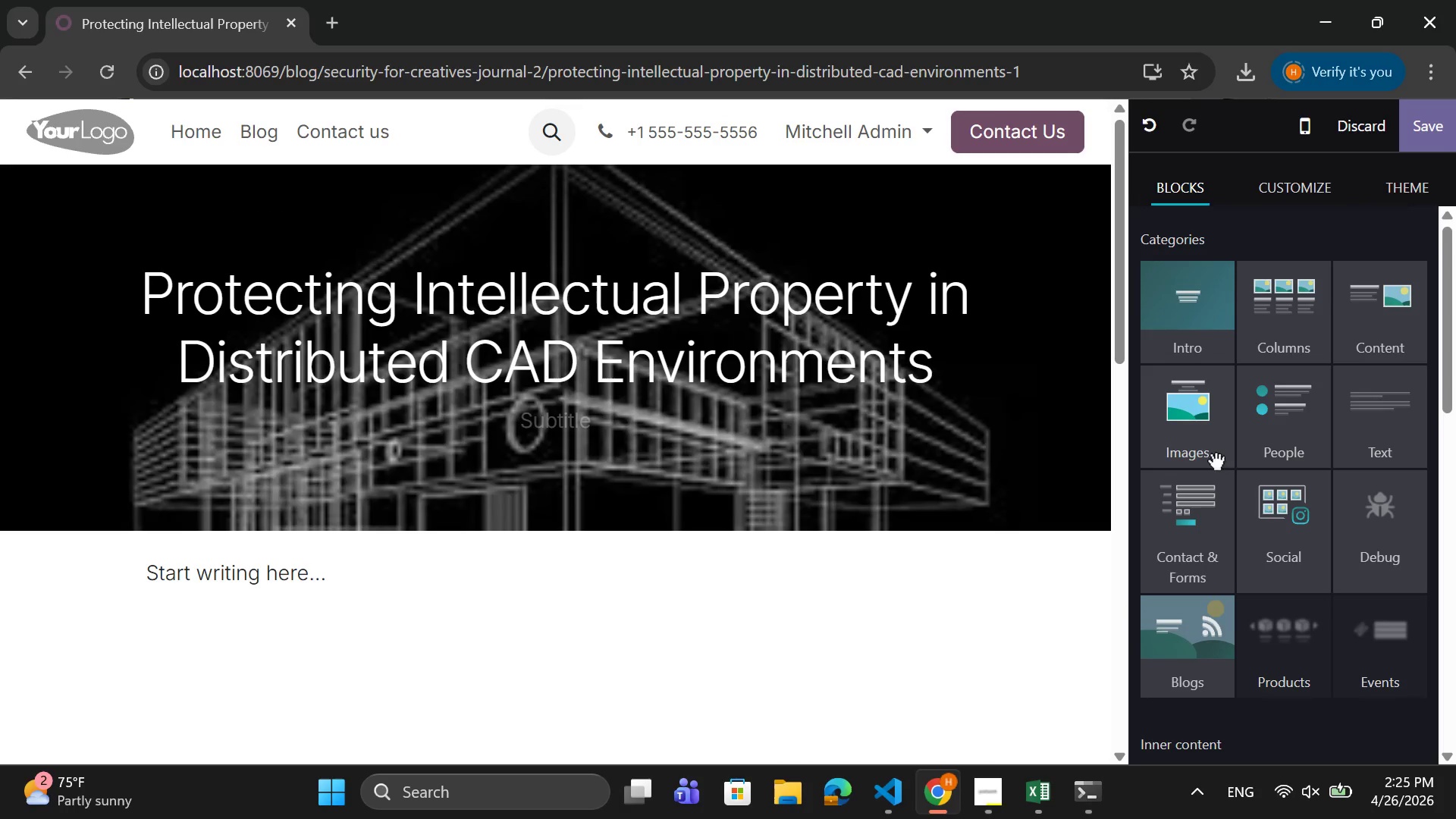 
wait(9.37)
 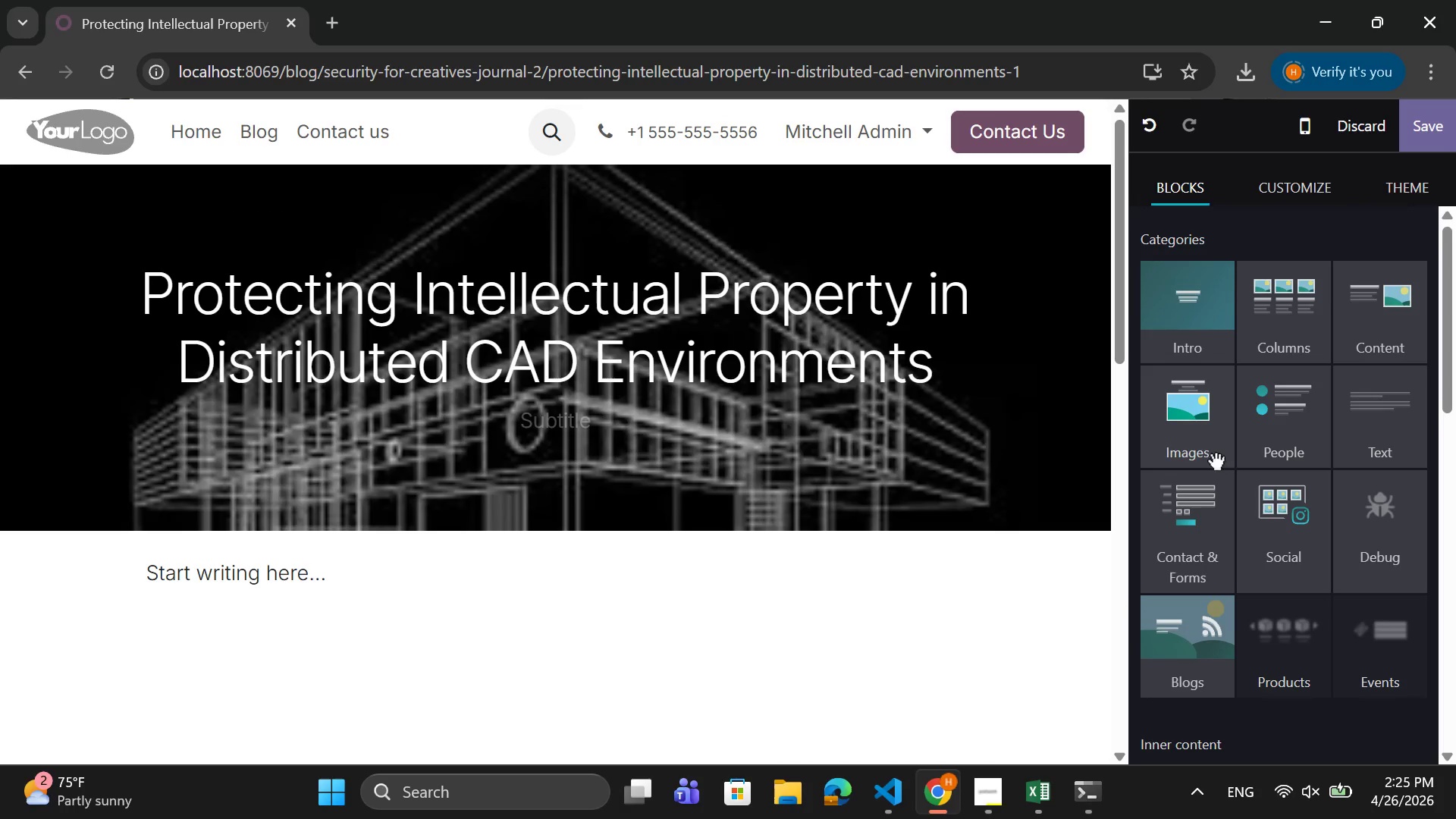 
scroll: coordinate [1299, 545], scroll_direction: down, amount: 1.0
 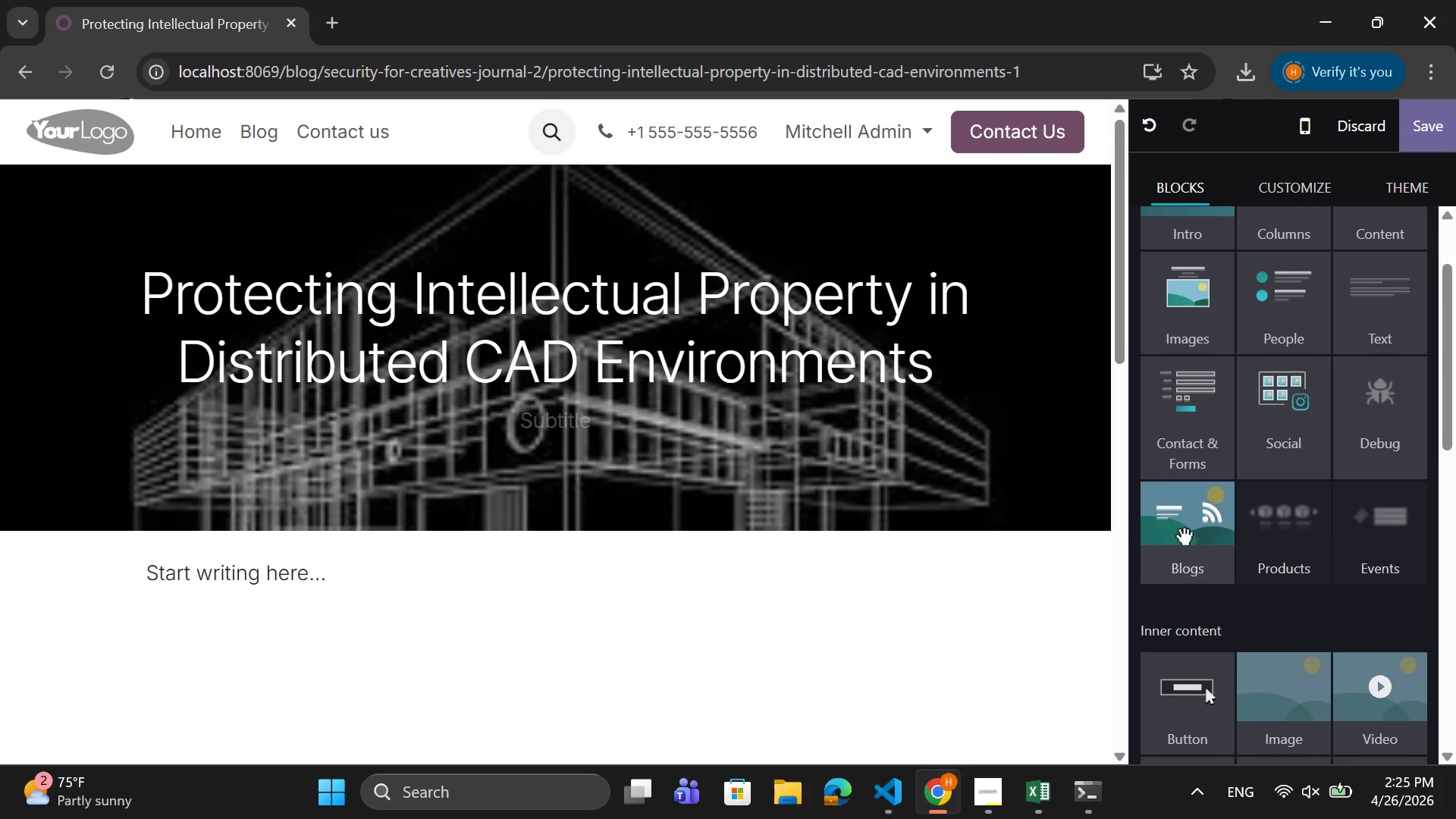 
left_click([1177, 531])
 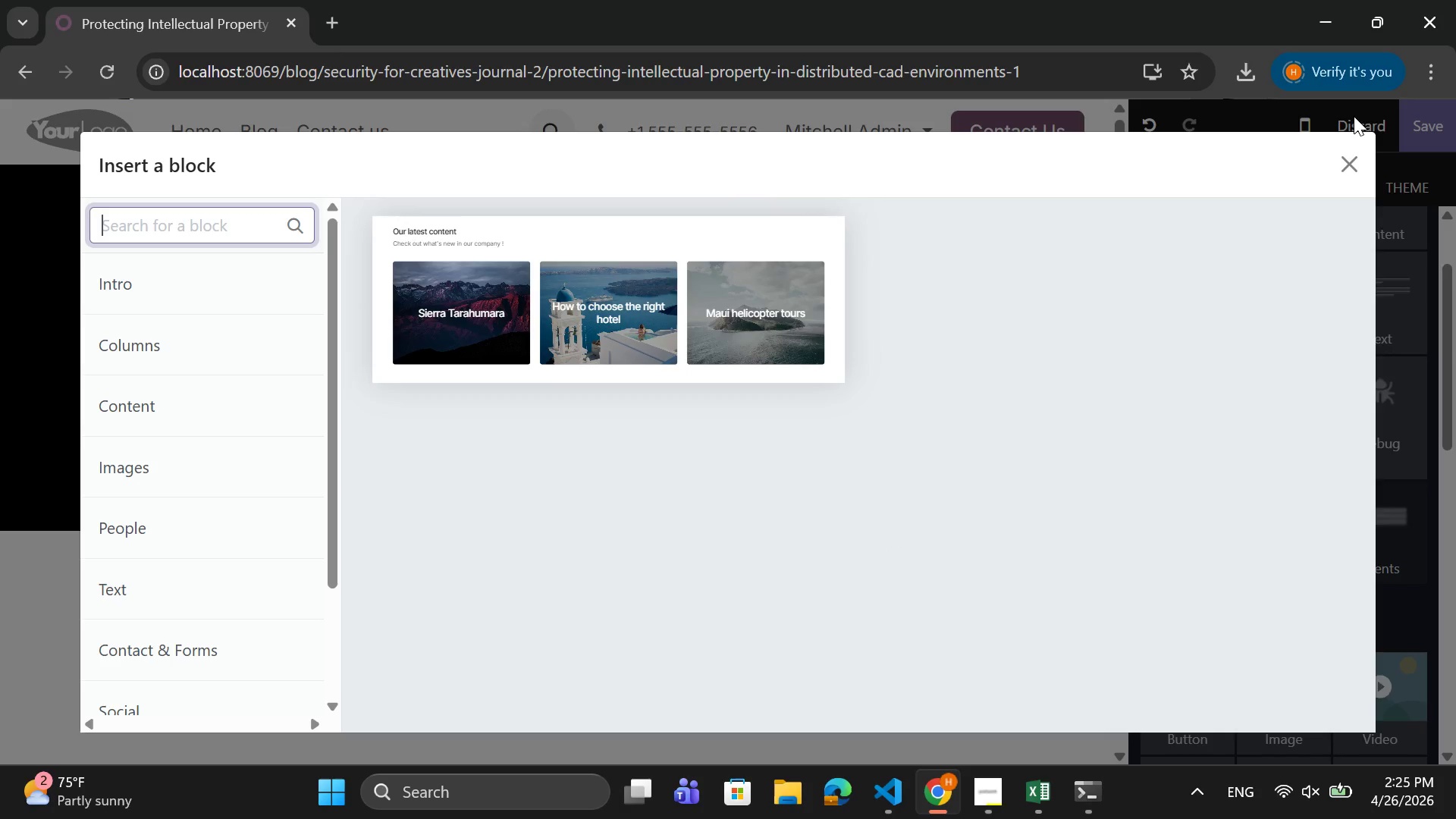 
wait(6.73)
 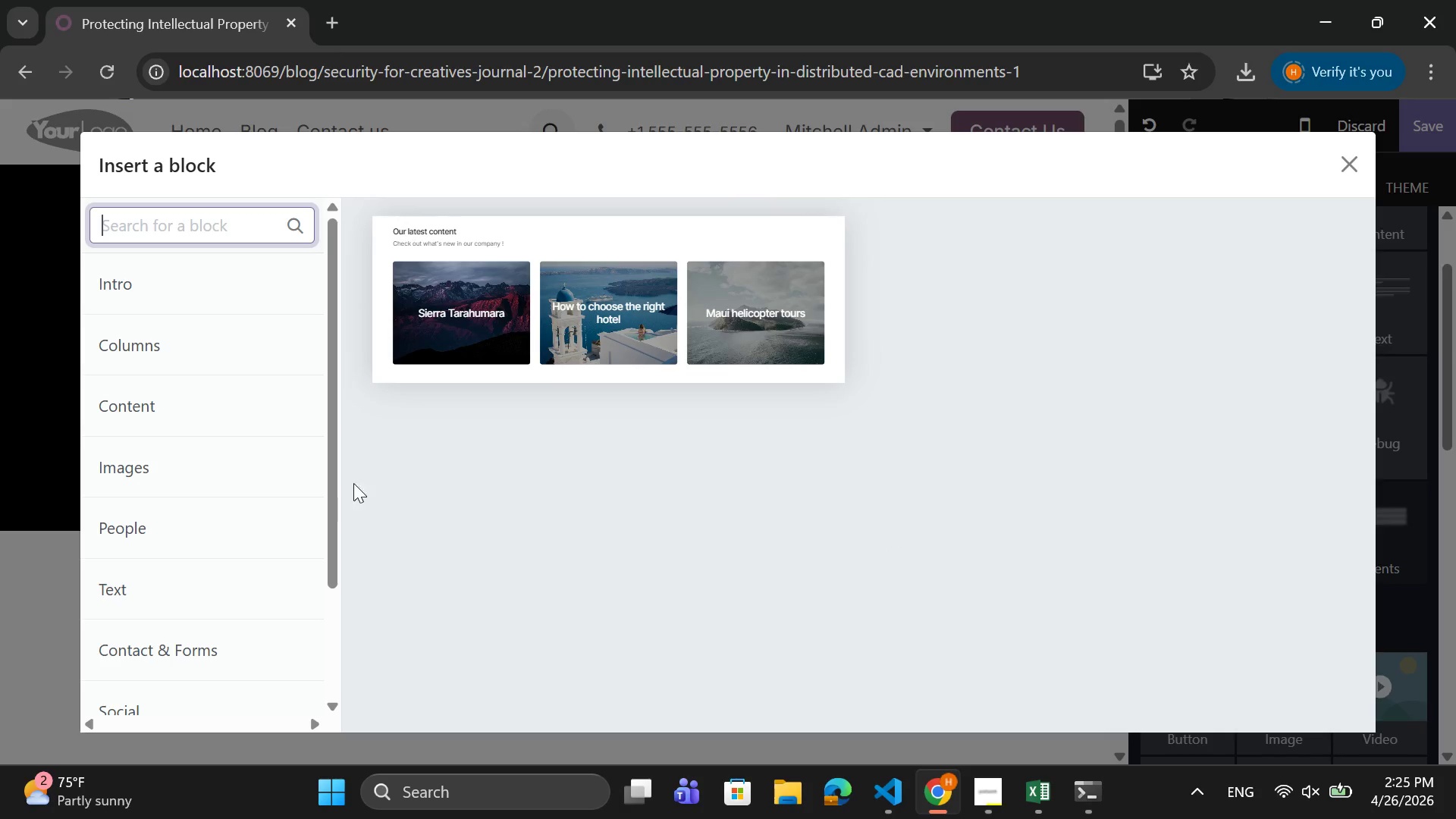 
left_click([1366, 174])
 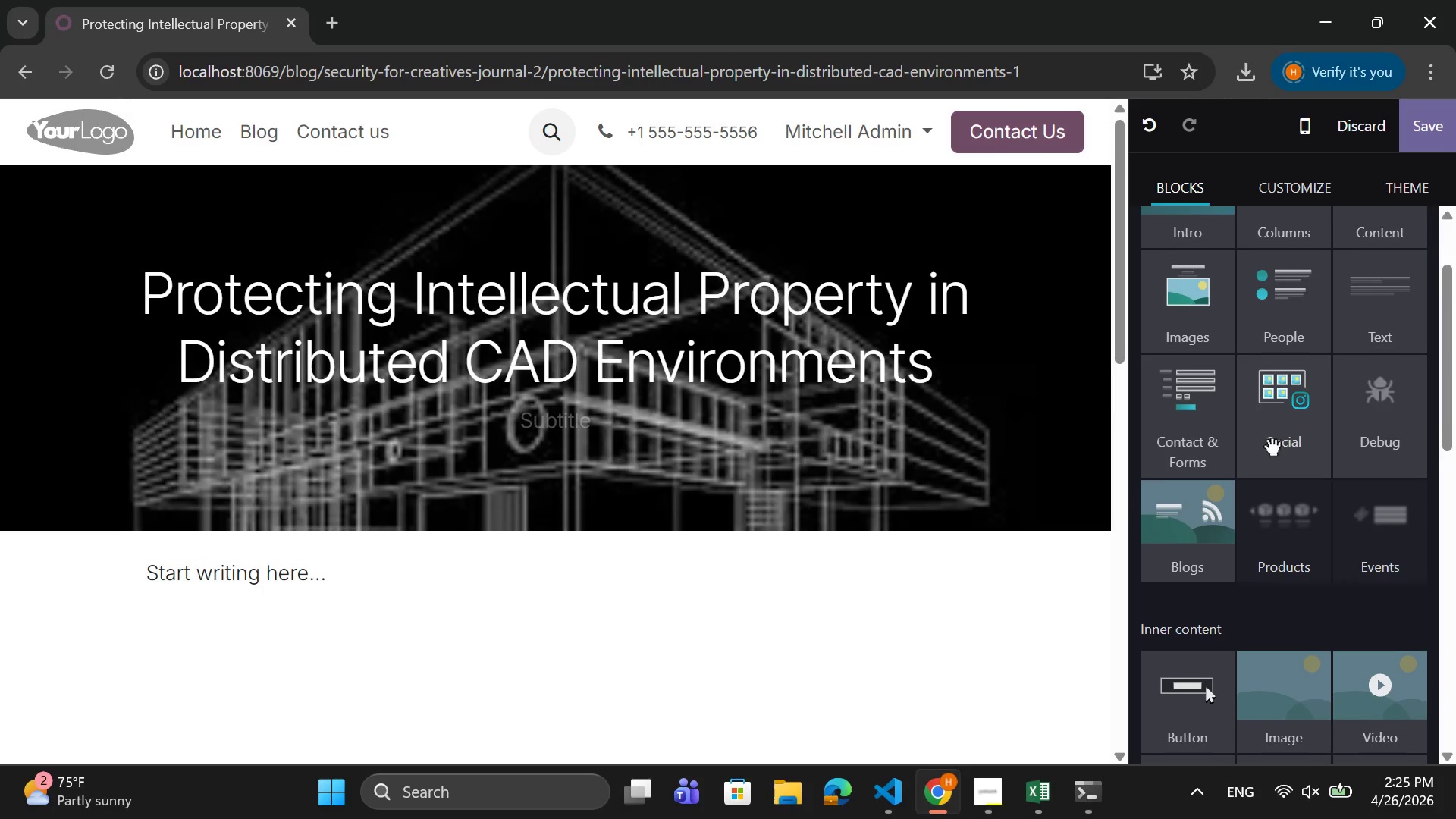 
scroll: coordinate [1271, 443], scroll_direction: down, amount: 1.0
 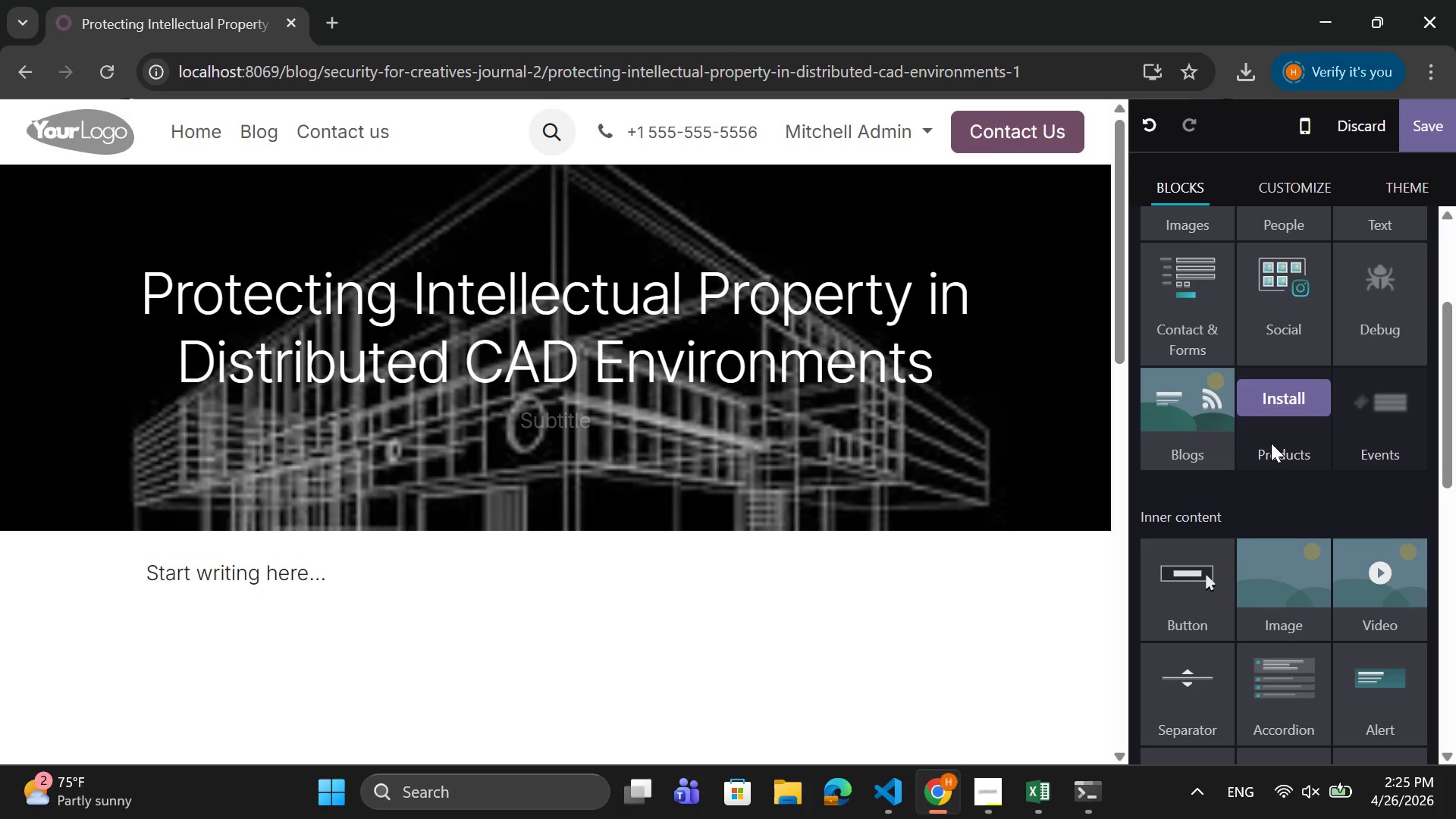 
scroll: coordinate [1264, 416], scroll_direction: up, amount: 2.0
 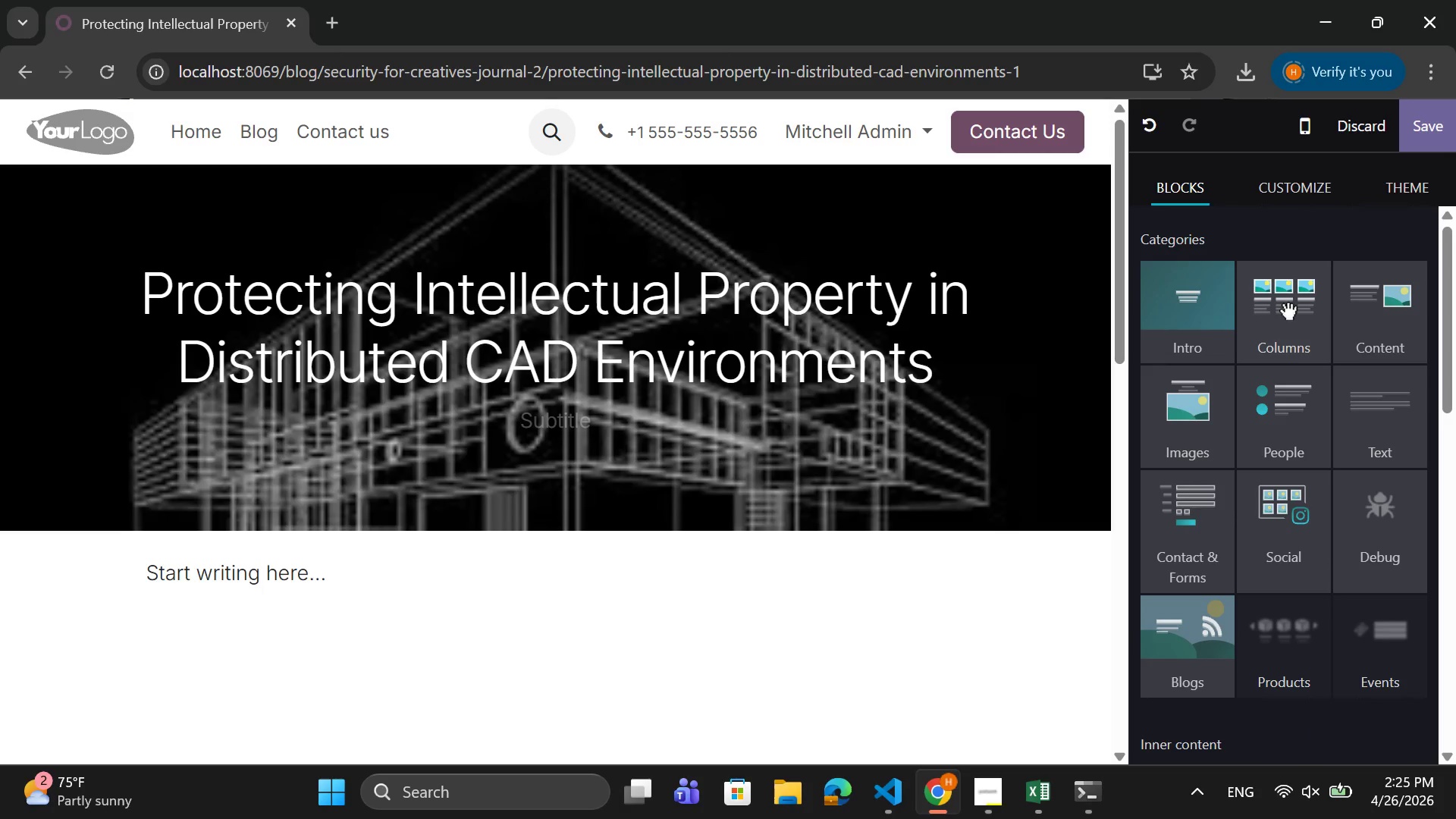 
wait(6.44)
 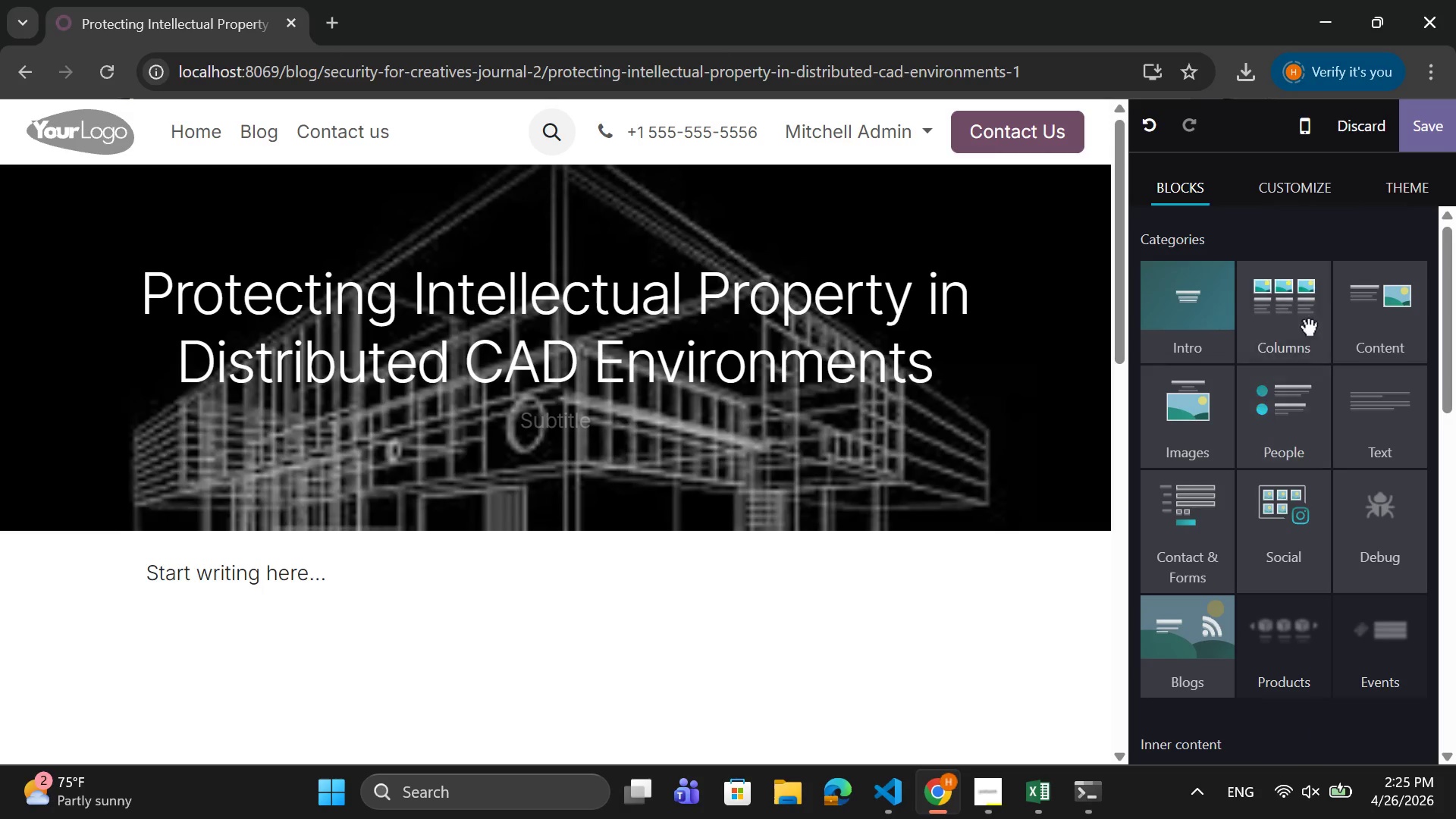 
left_click([1210, 312])
 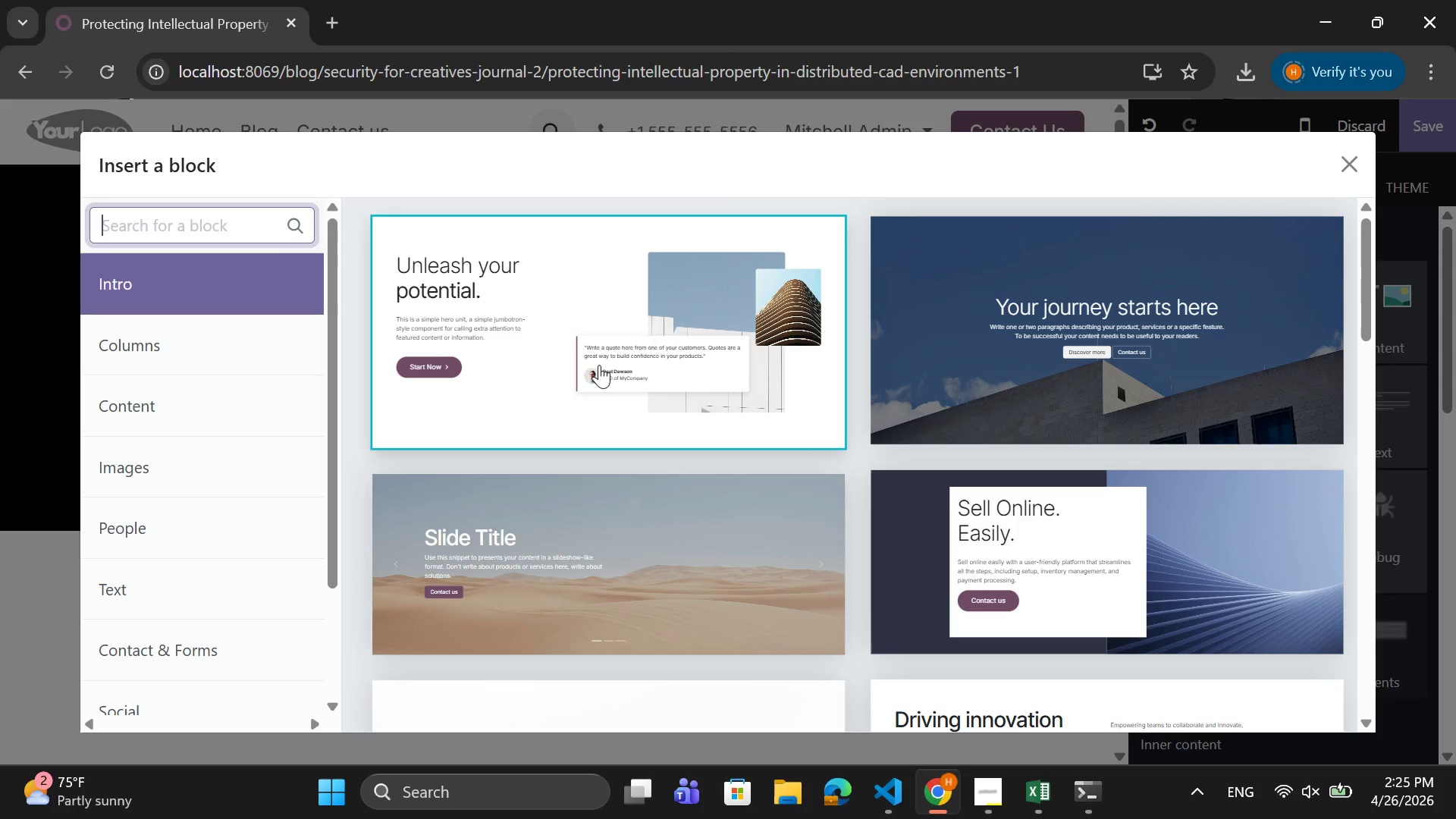 
wait(6.39)
 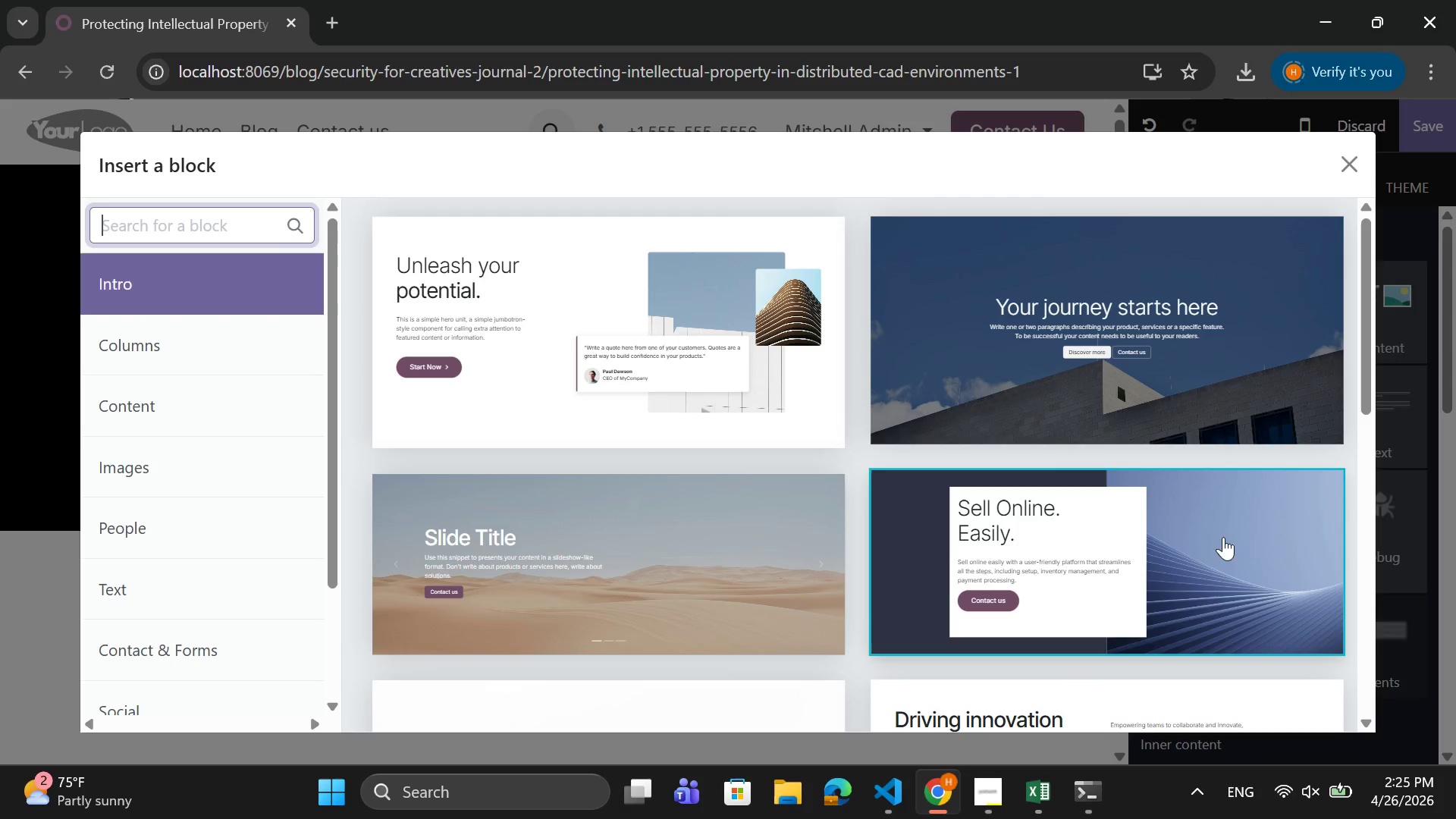 
scroll: coordinate [673, 408], scroll_direction: down, amount: 3.0
 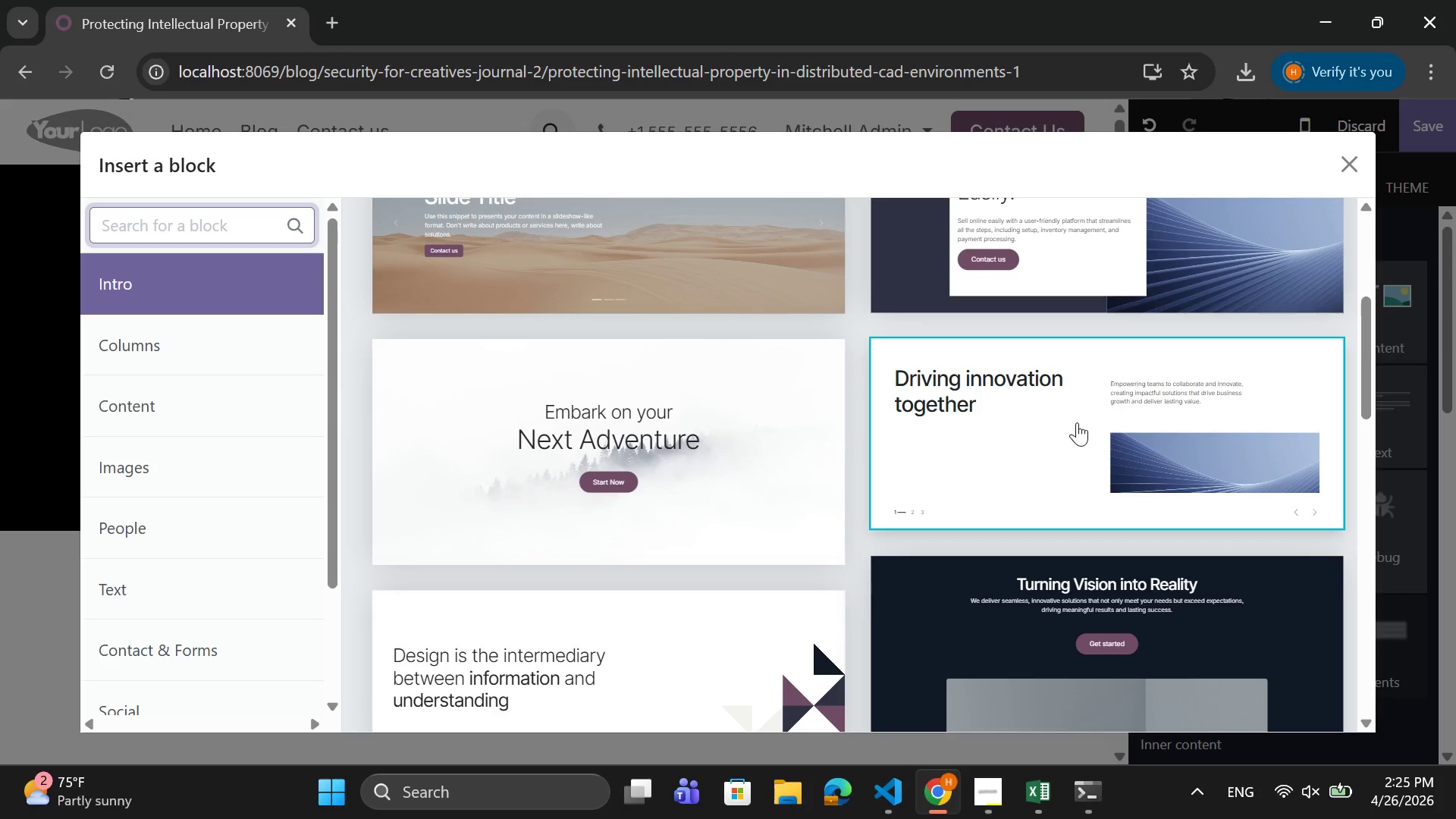 
wait(5.03)
 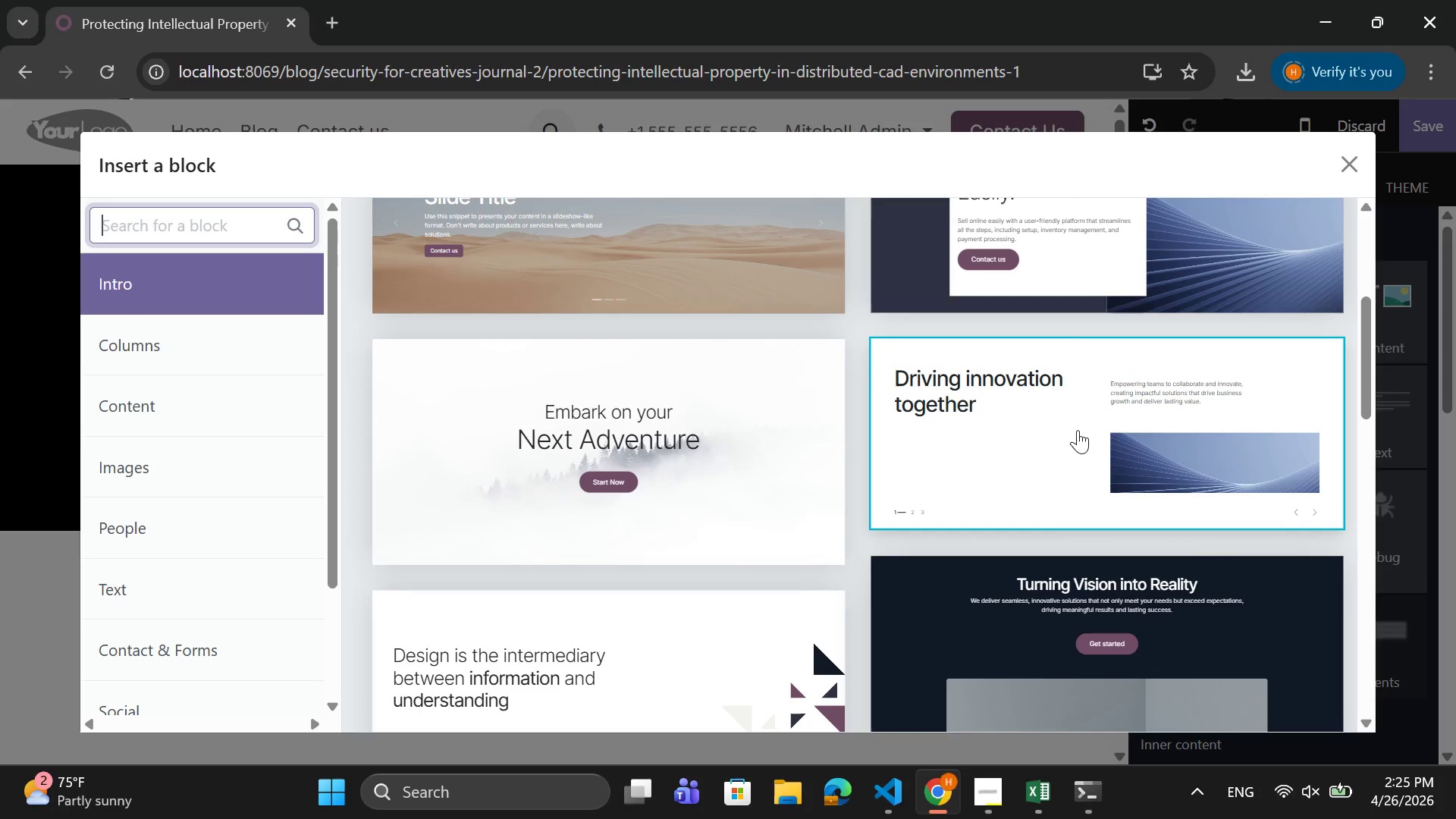 
left_click([1077, 422])
 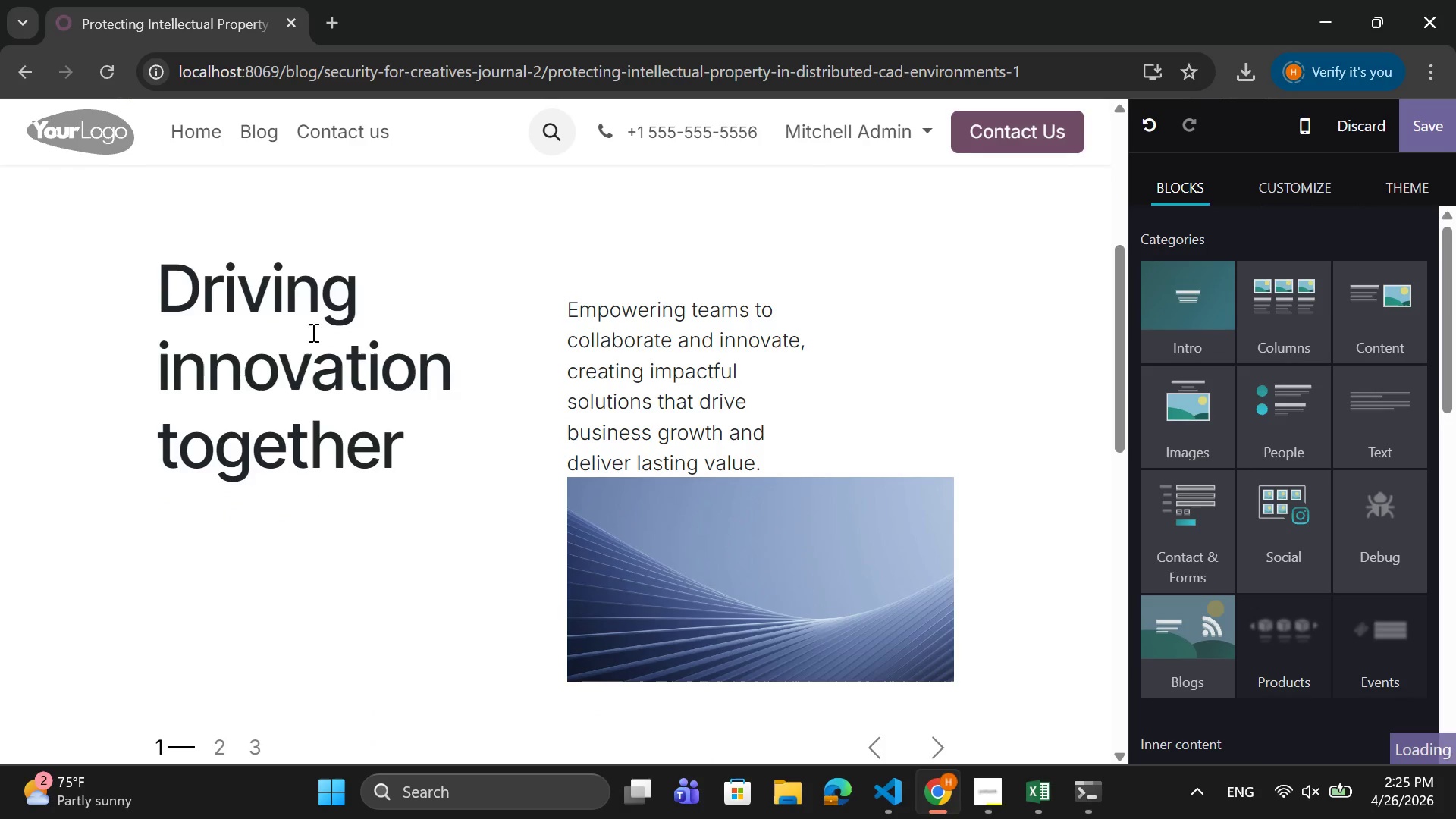 
left_click([416, 458])
 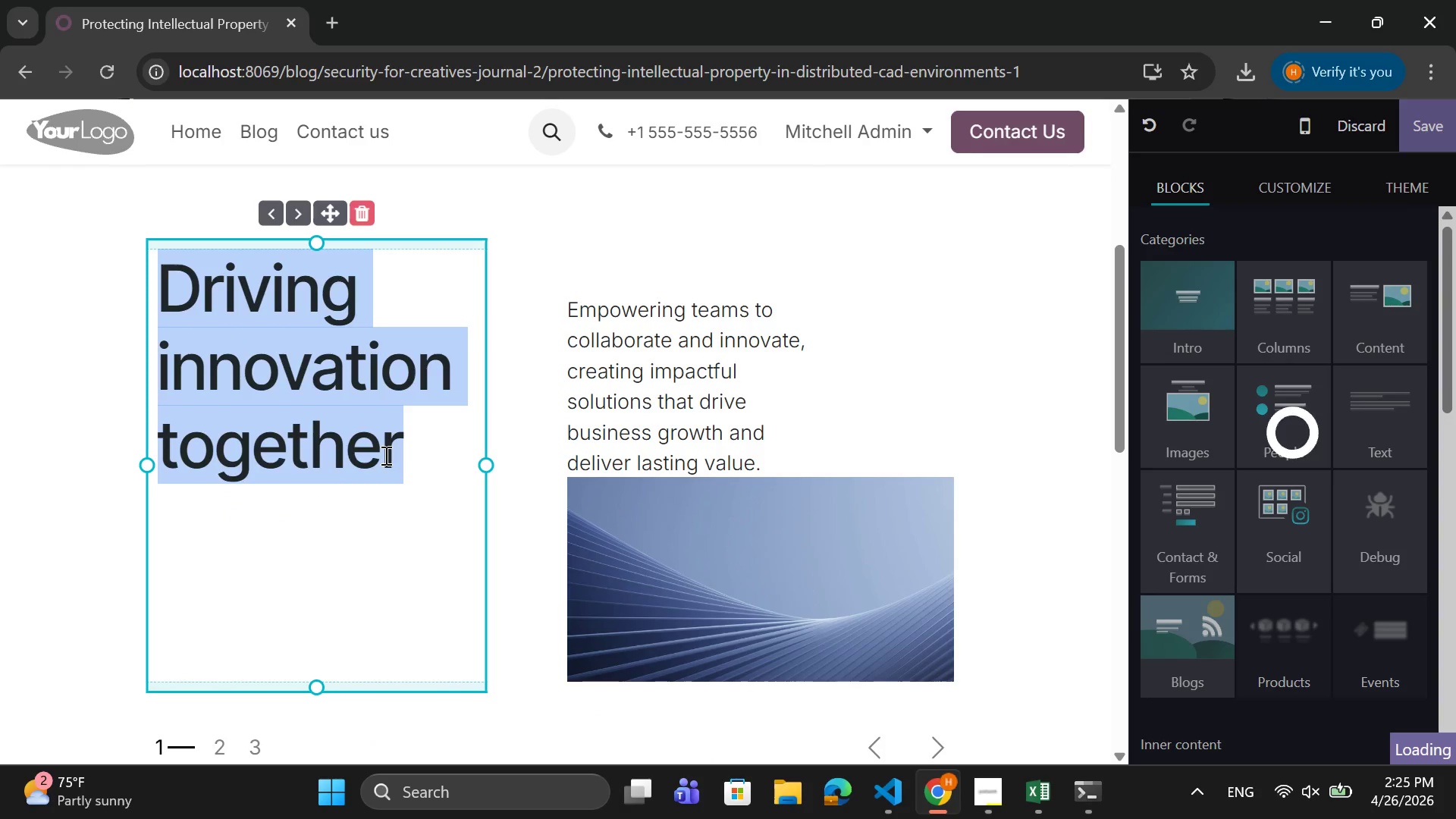 
left_click_drag(start_coordinate=[397, 447], to_coordinate=[350, 438])
 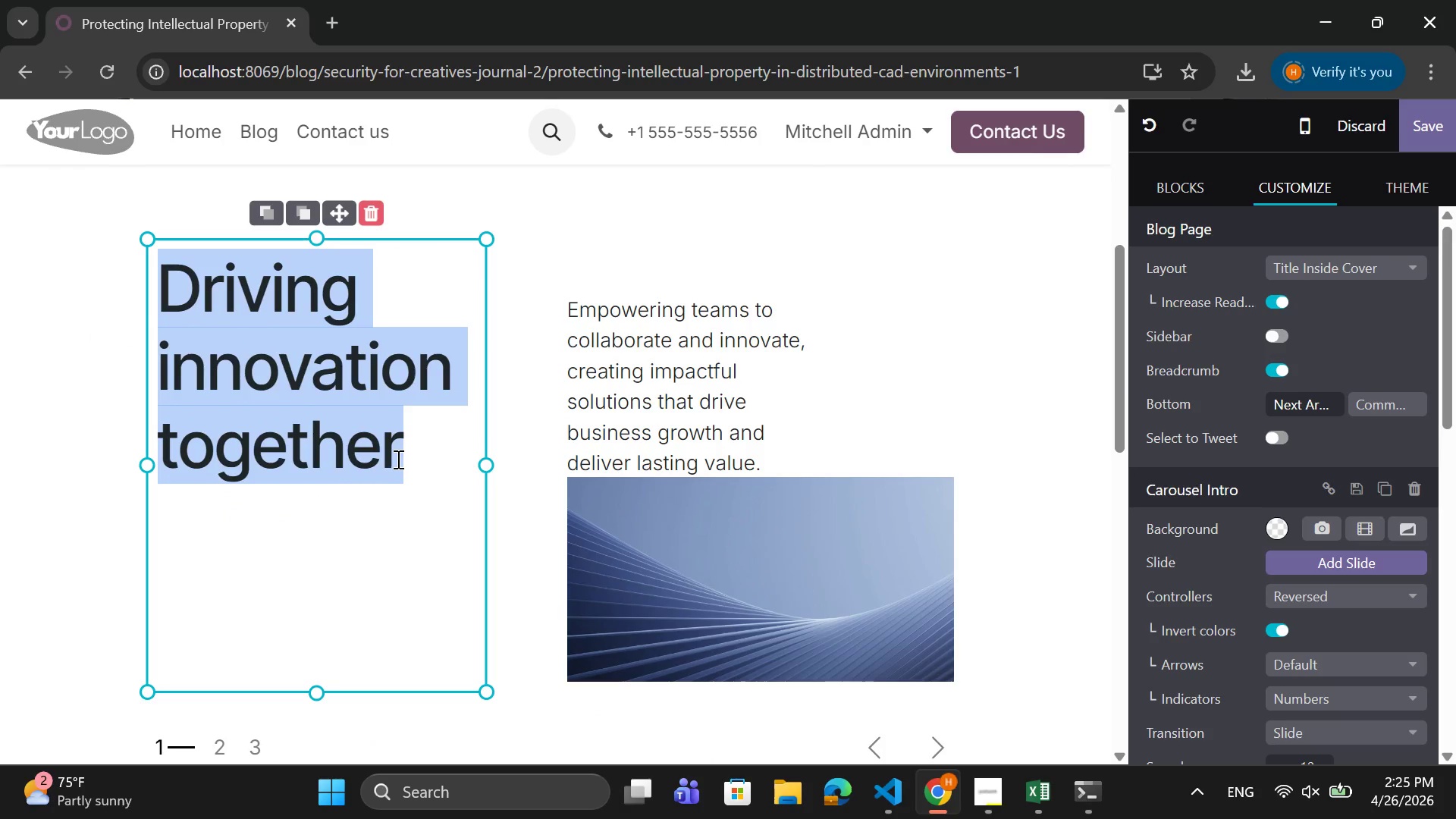 
left_click([397, 459])
 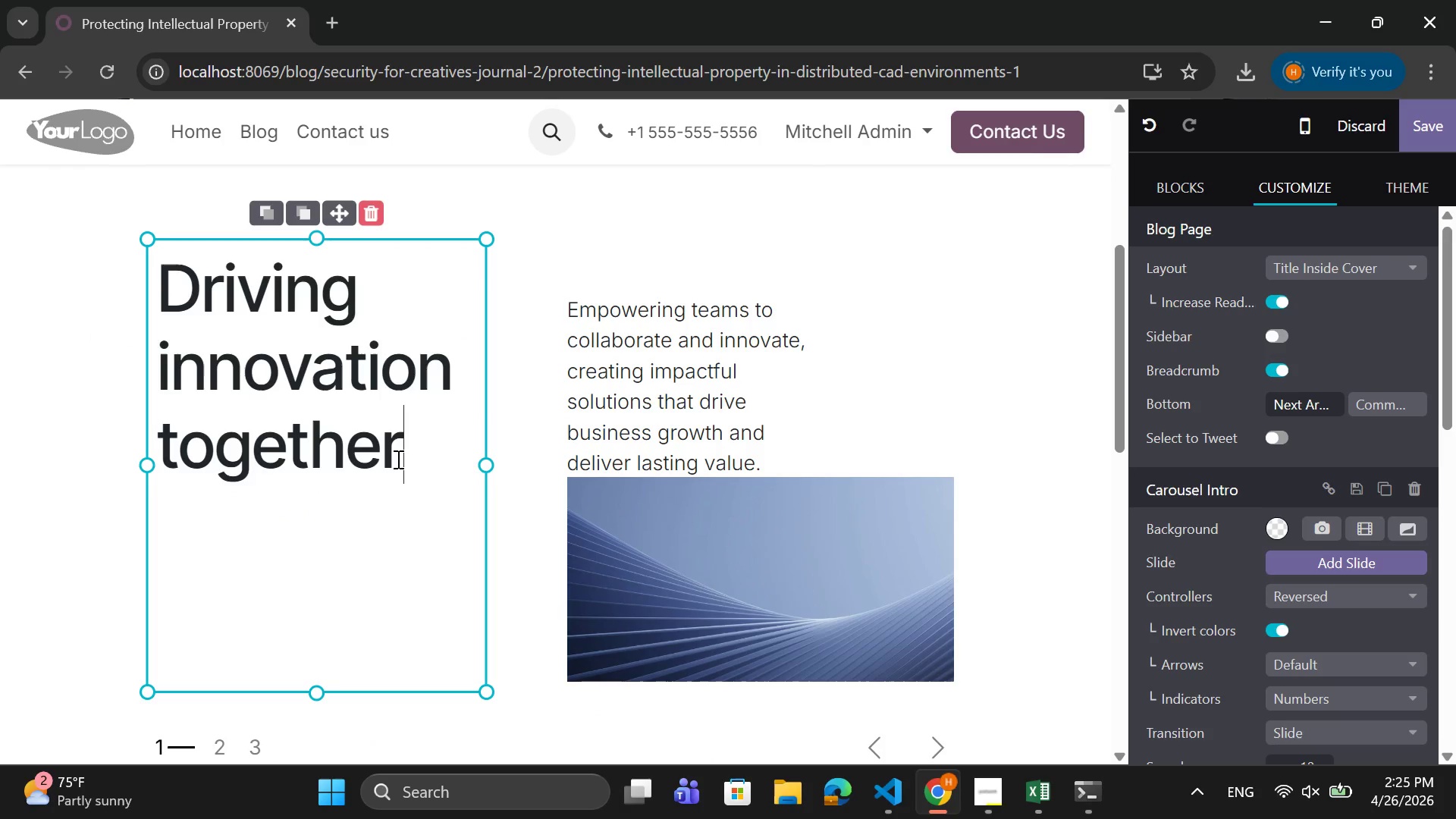 
left_click_drag(start_coordinate=[397, 459], to_coordinate=[178, 257])
 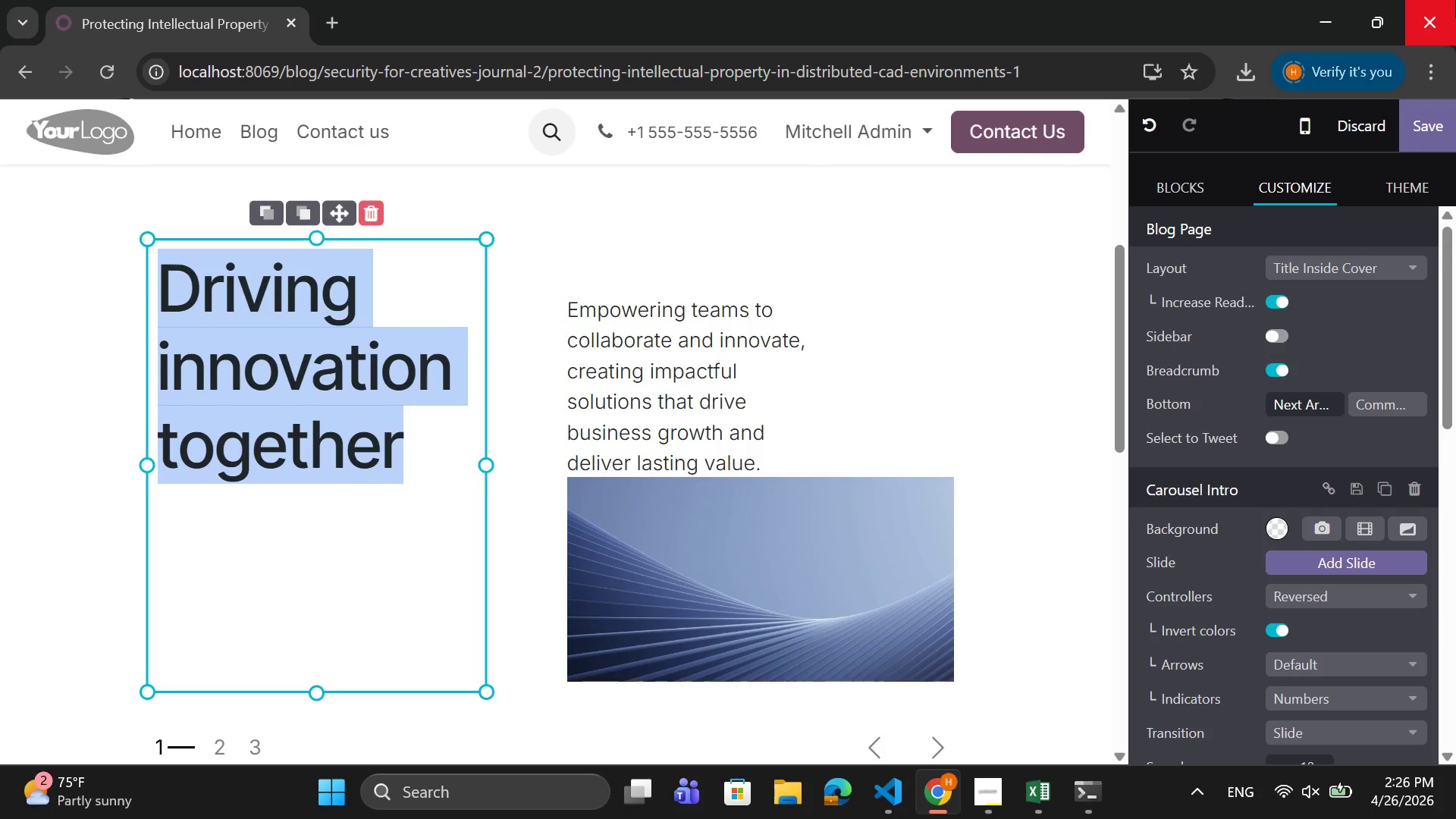 
key(CapsLock)
 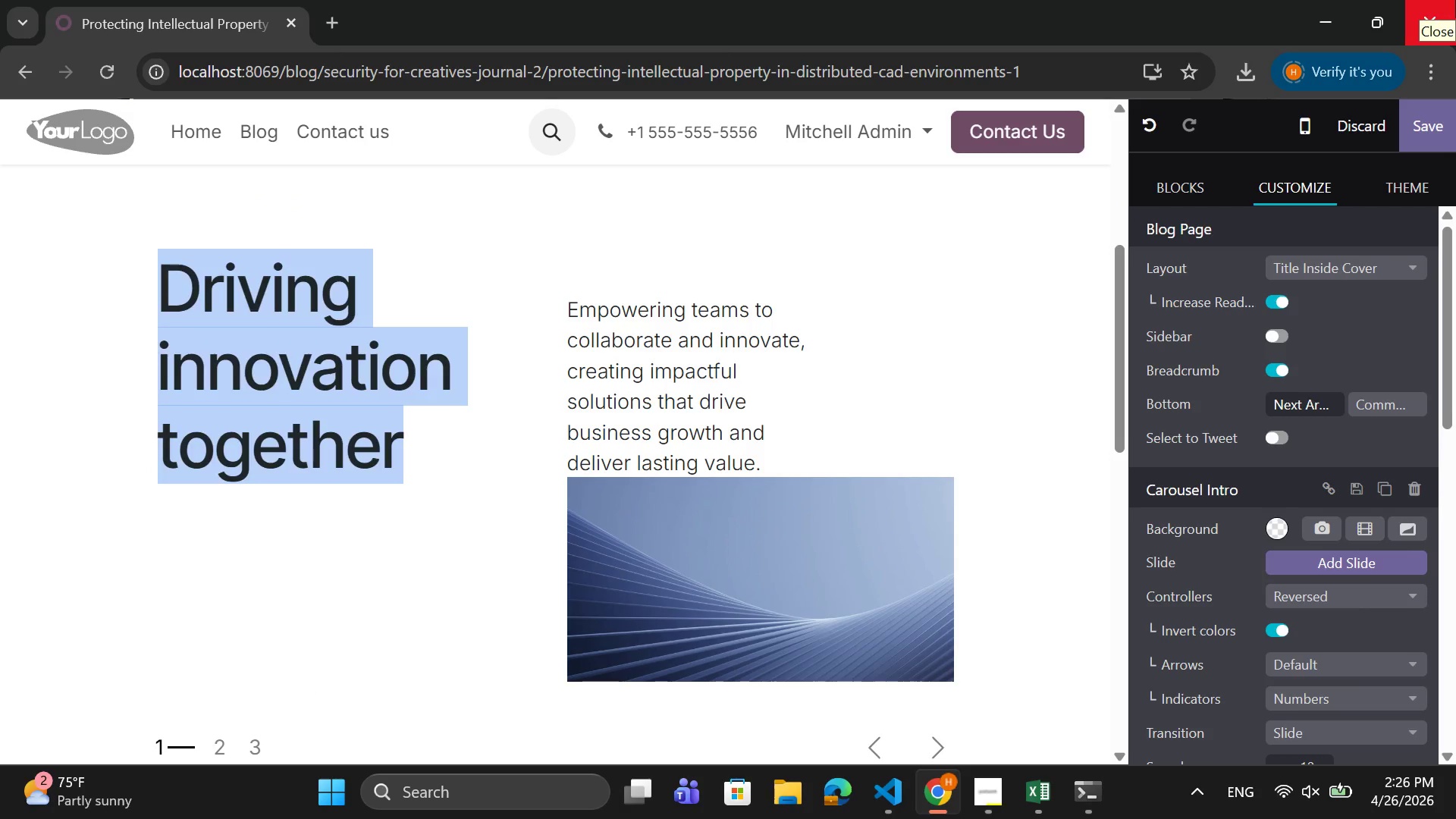 
key(I)
 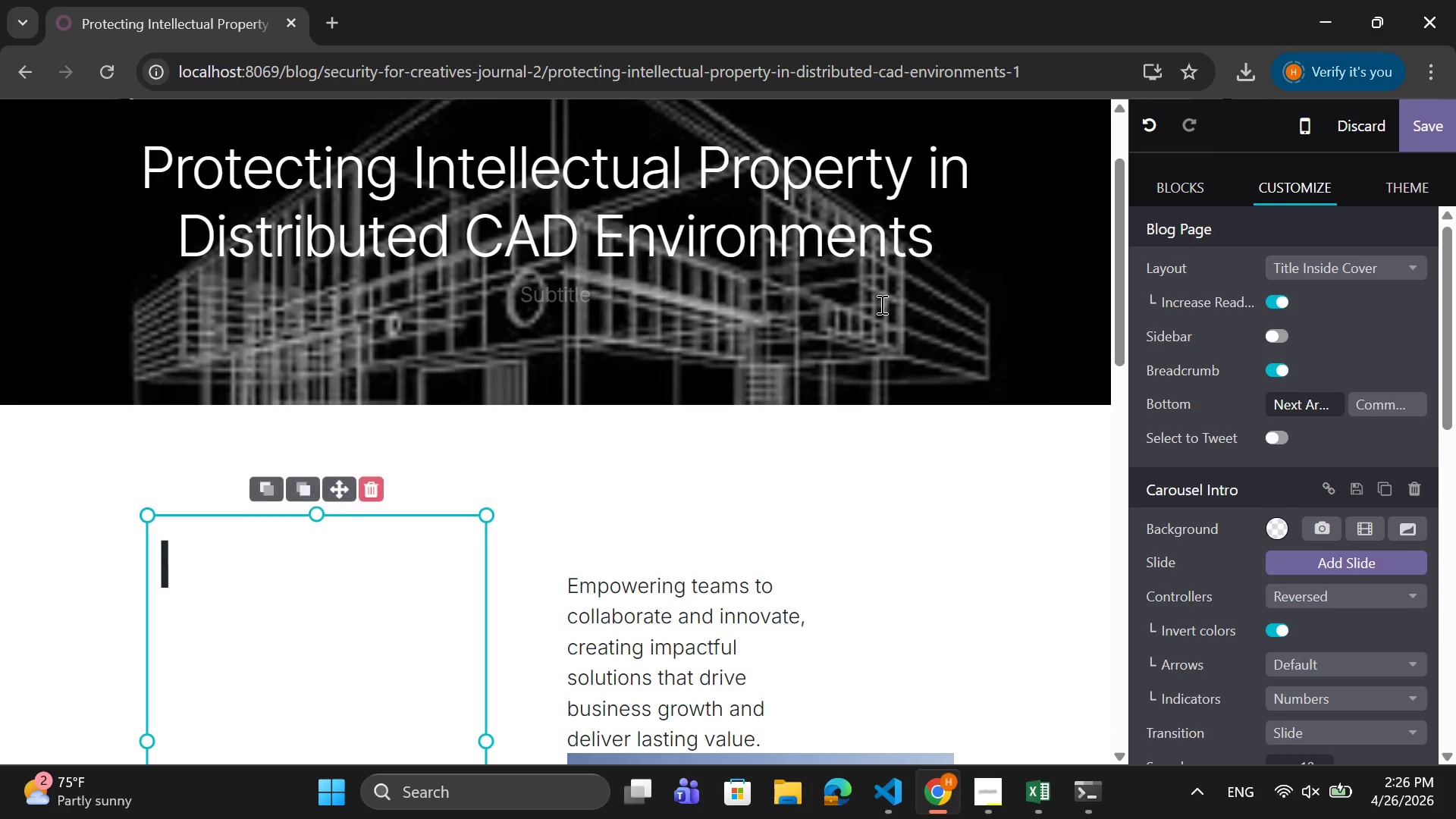 
wait(10.98)
 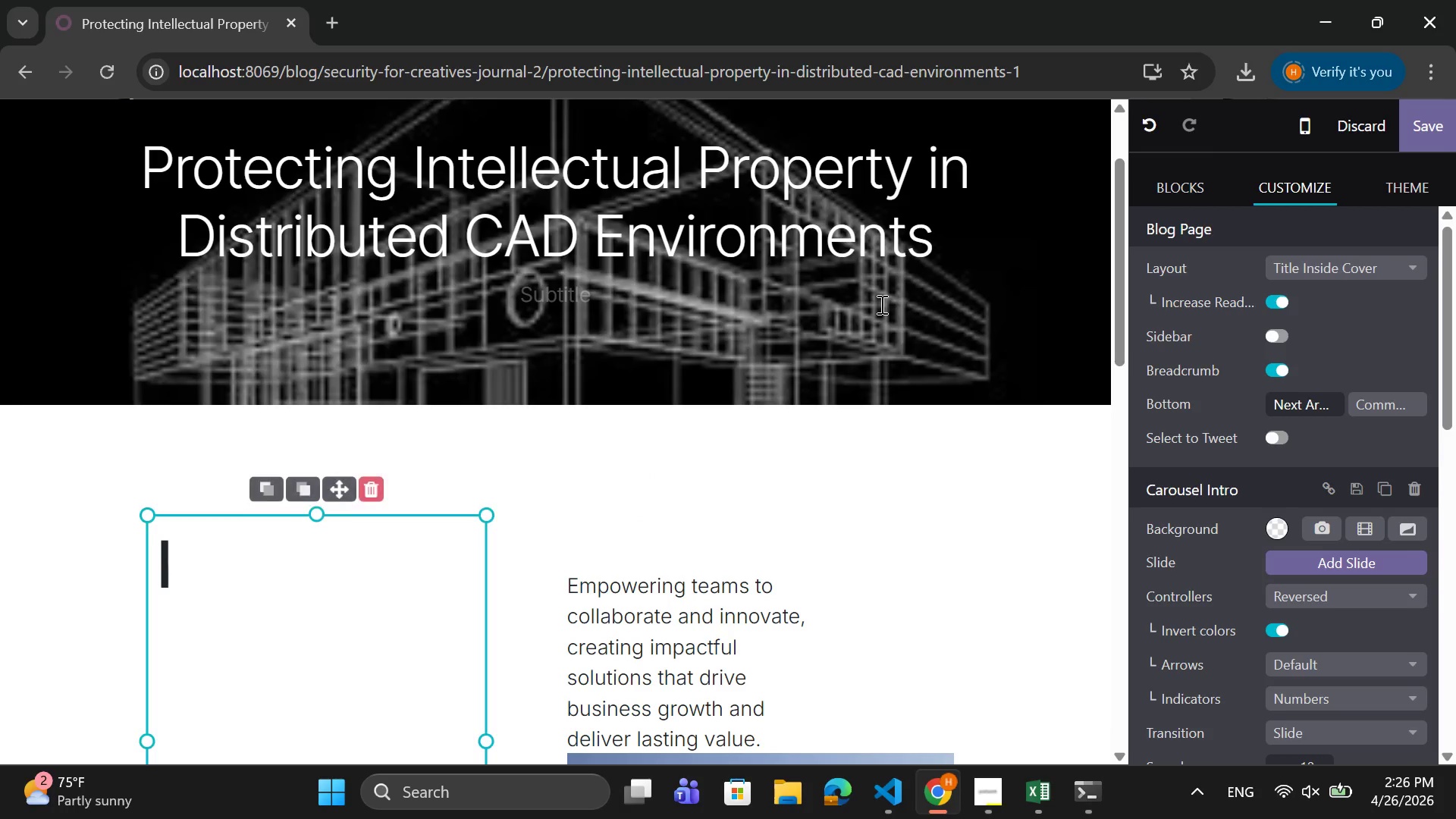 
type(ntroduction)
 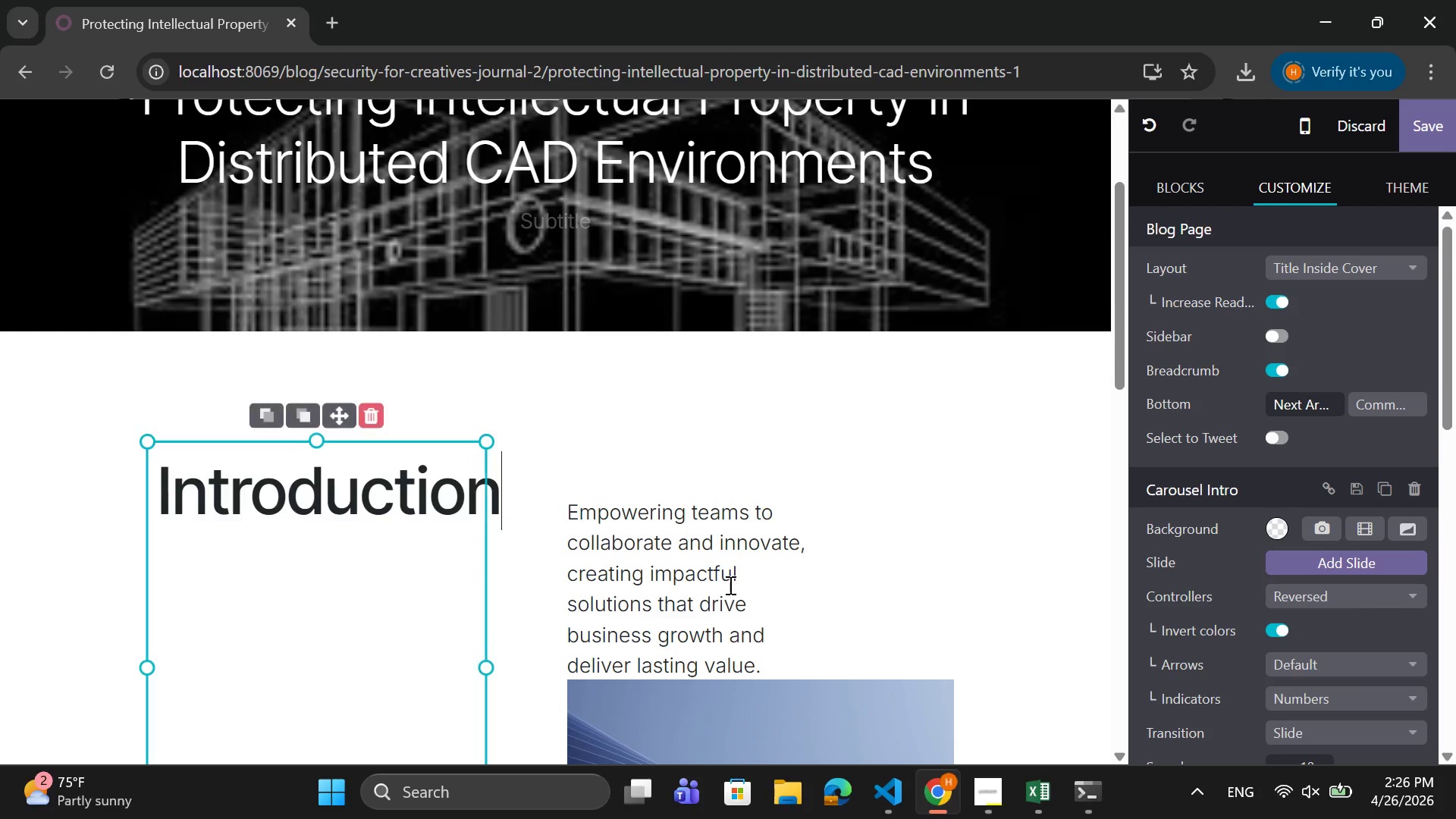 
scroll: coordinate [761, 570], scroll_direction: down, amount: 2.0
 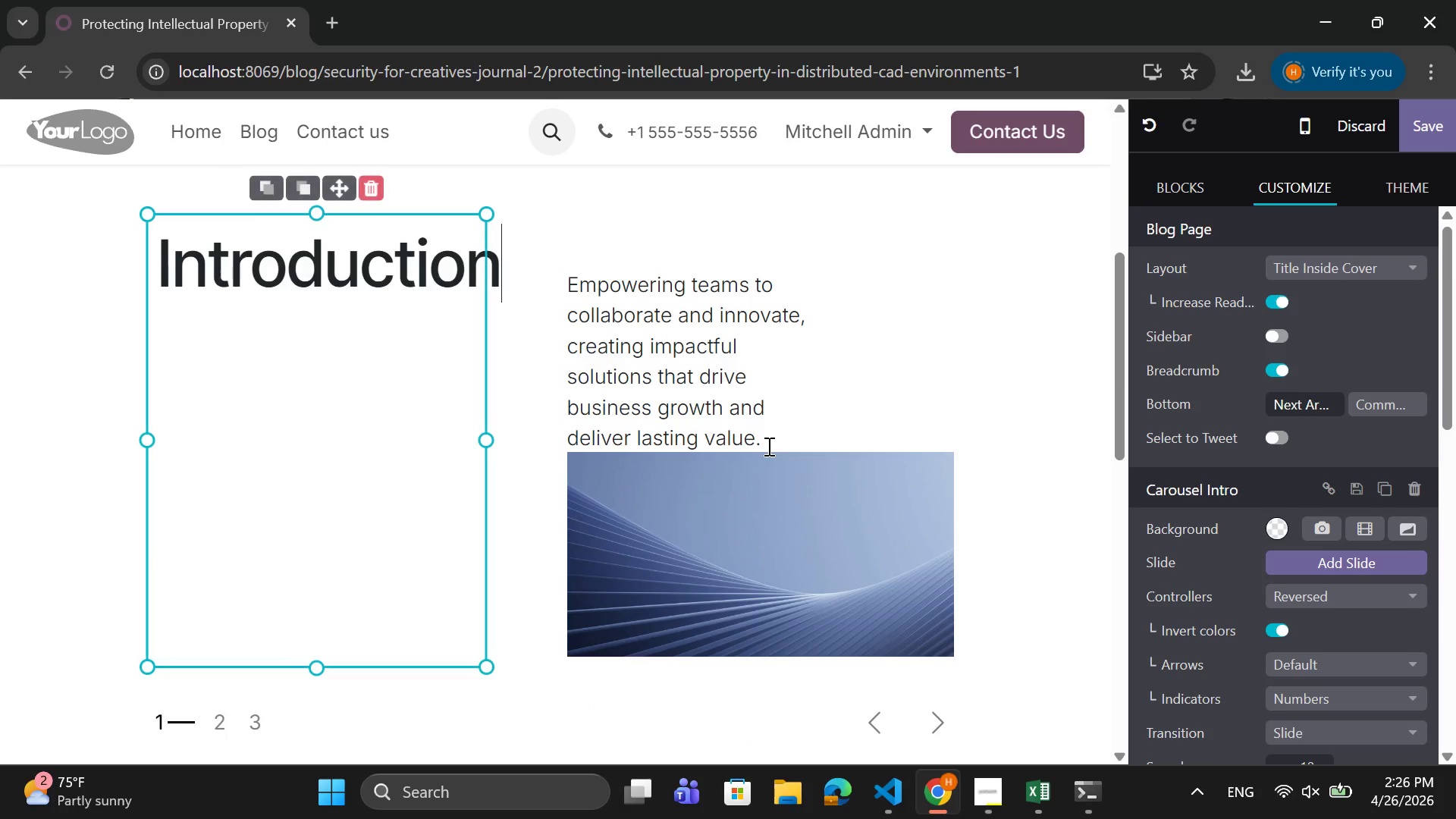 
left_click_drag(start_coordinate=[767, 446], to_coordinate=[559, 288])
 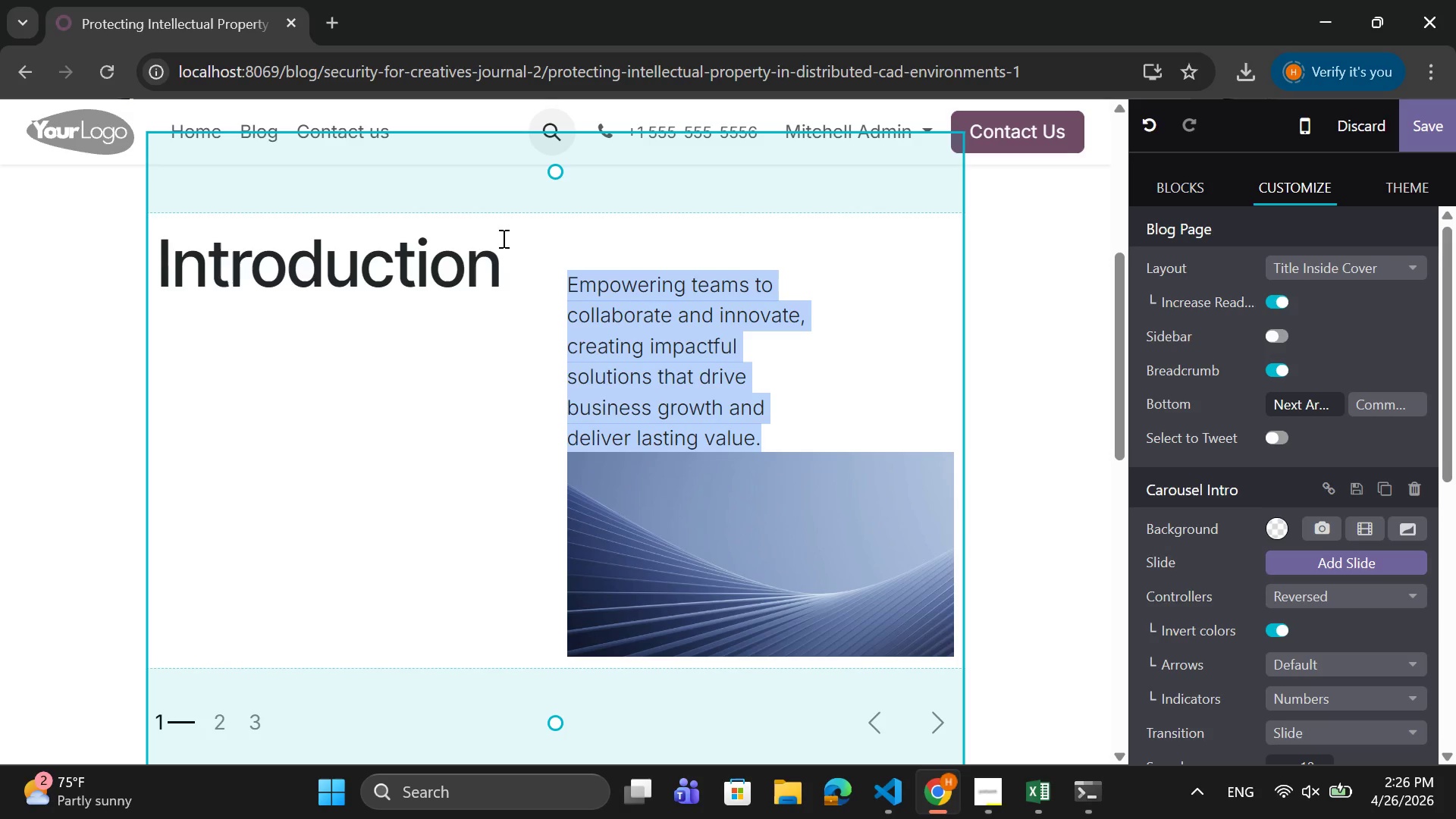 
scroll: coordinate [798, 317], scroll_direction: down, amount: 3.0
 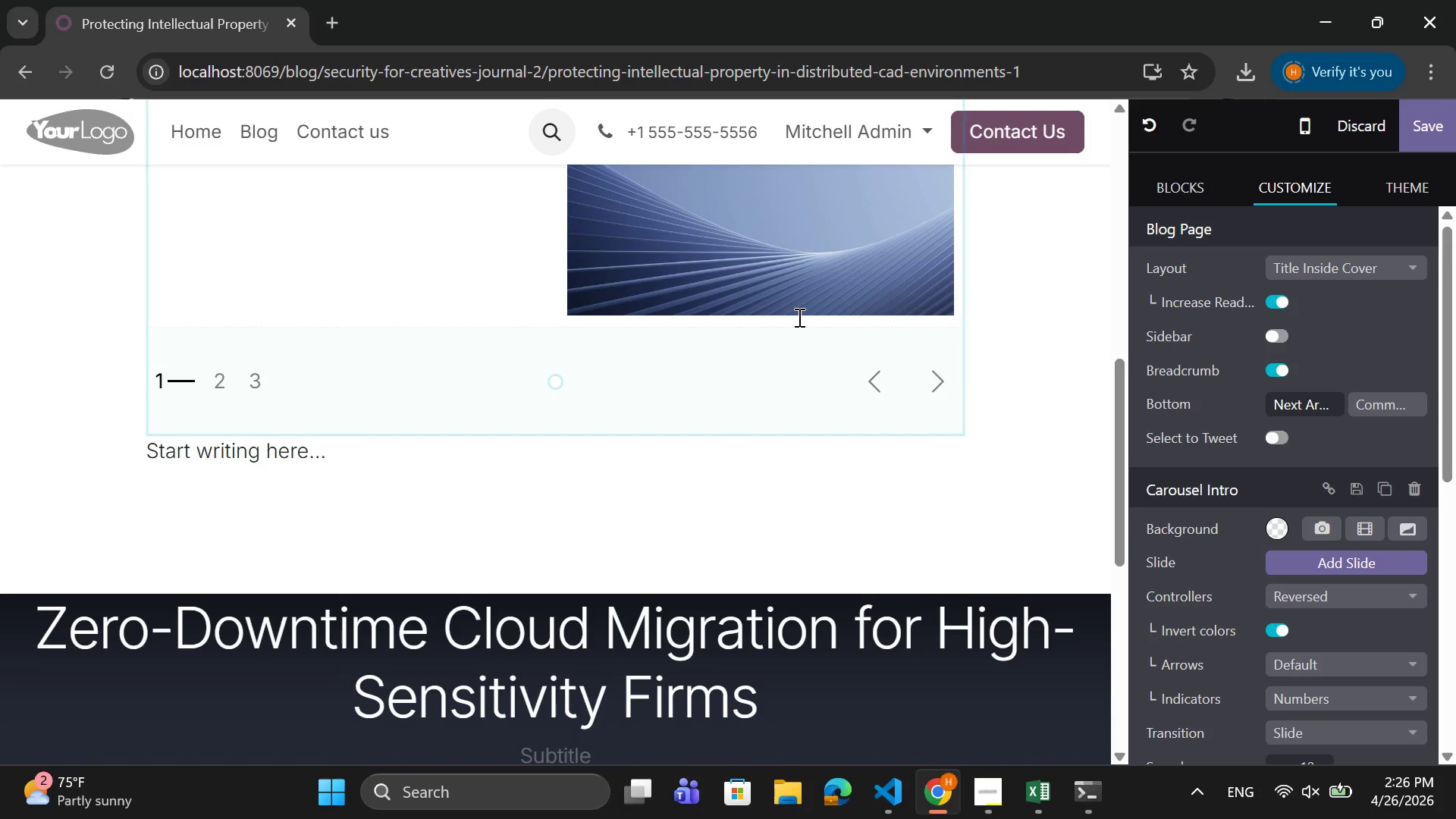 
scroll: coordinate [798, 317], scroll_direction: up, amount: 2.0
 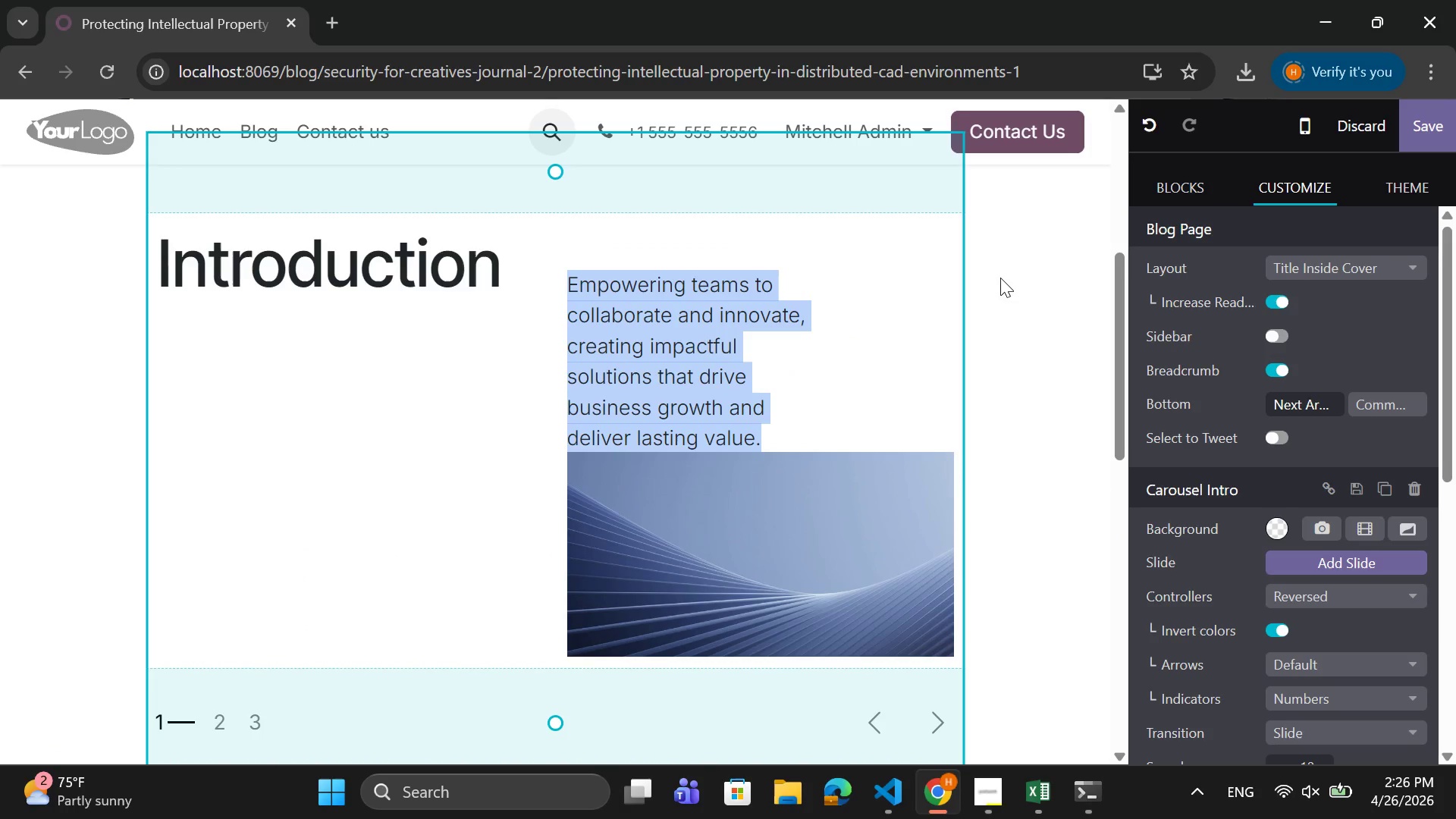 
type(Modern archir)
key(Backspace)
type(tec)
 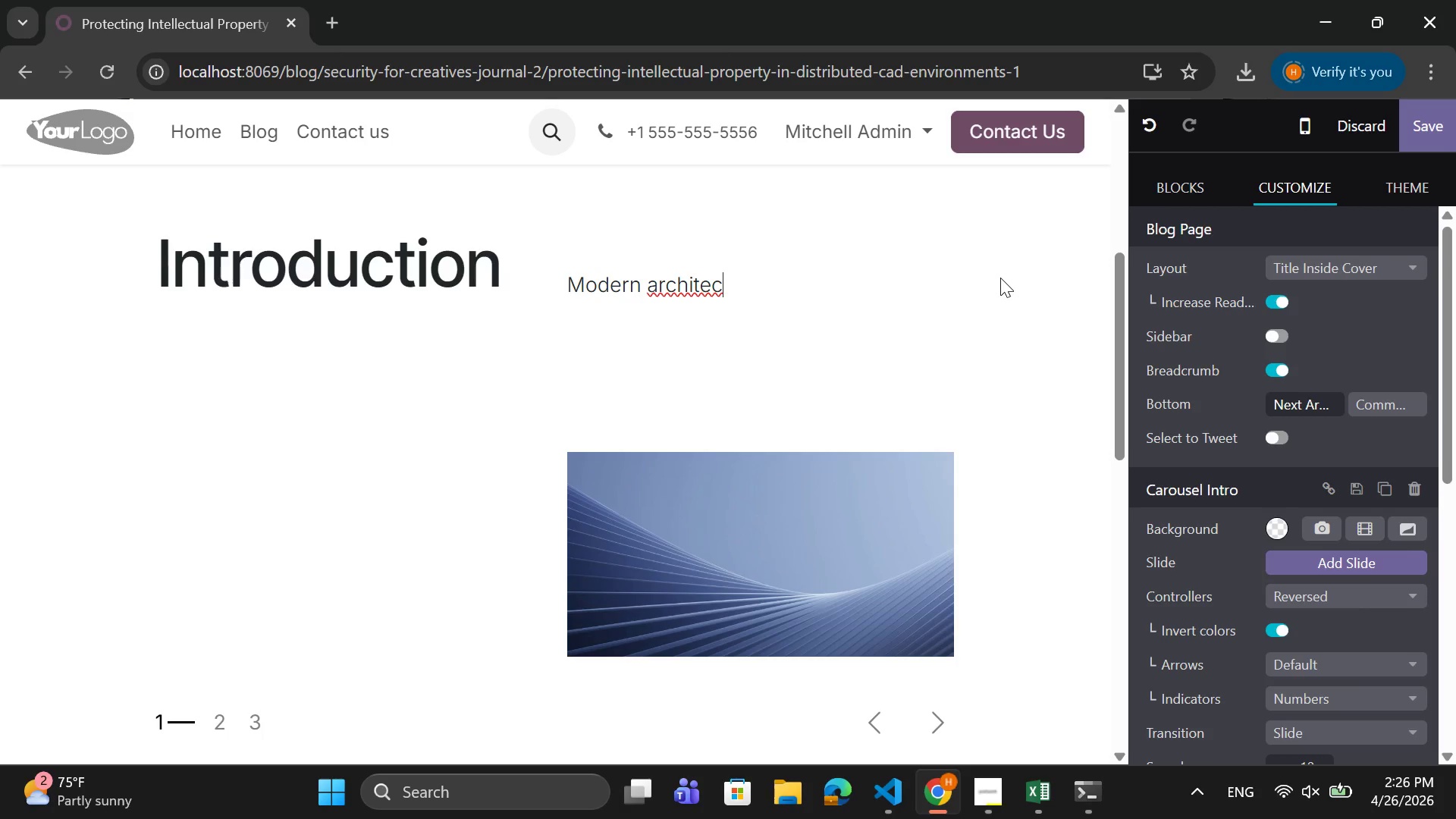 
type(tural firms operate in highly distirbuted digital)
 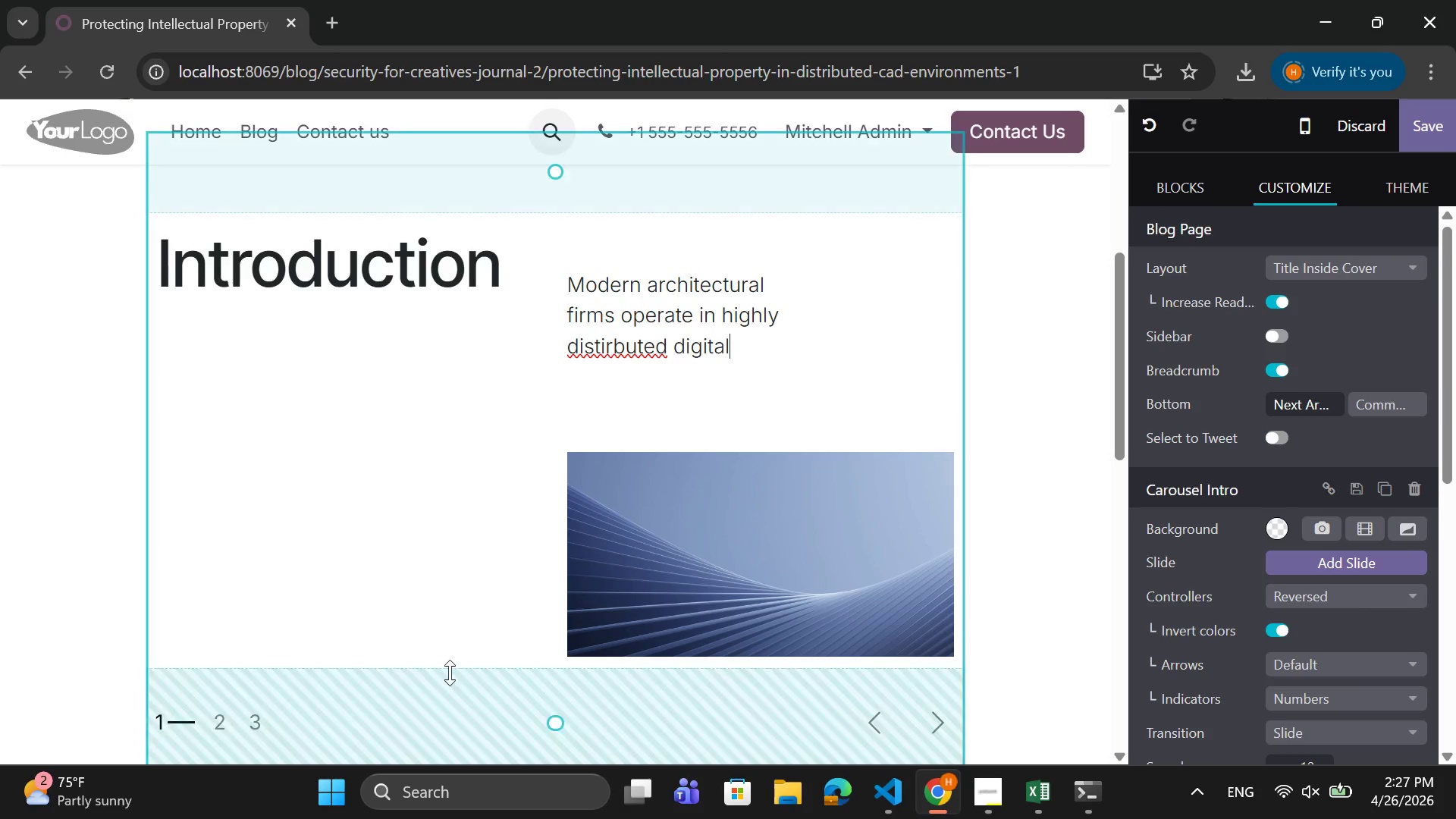 
wait(5.75)
 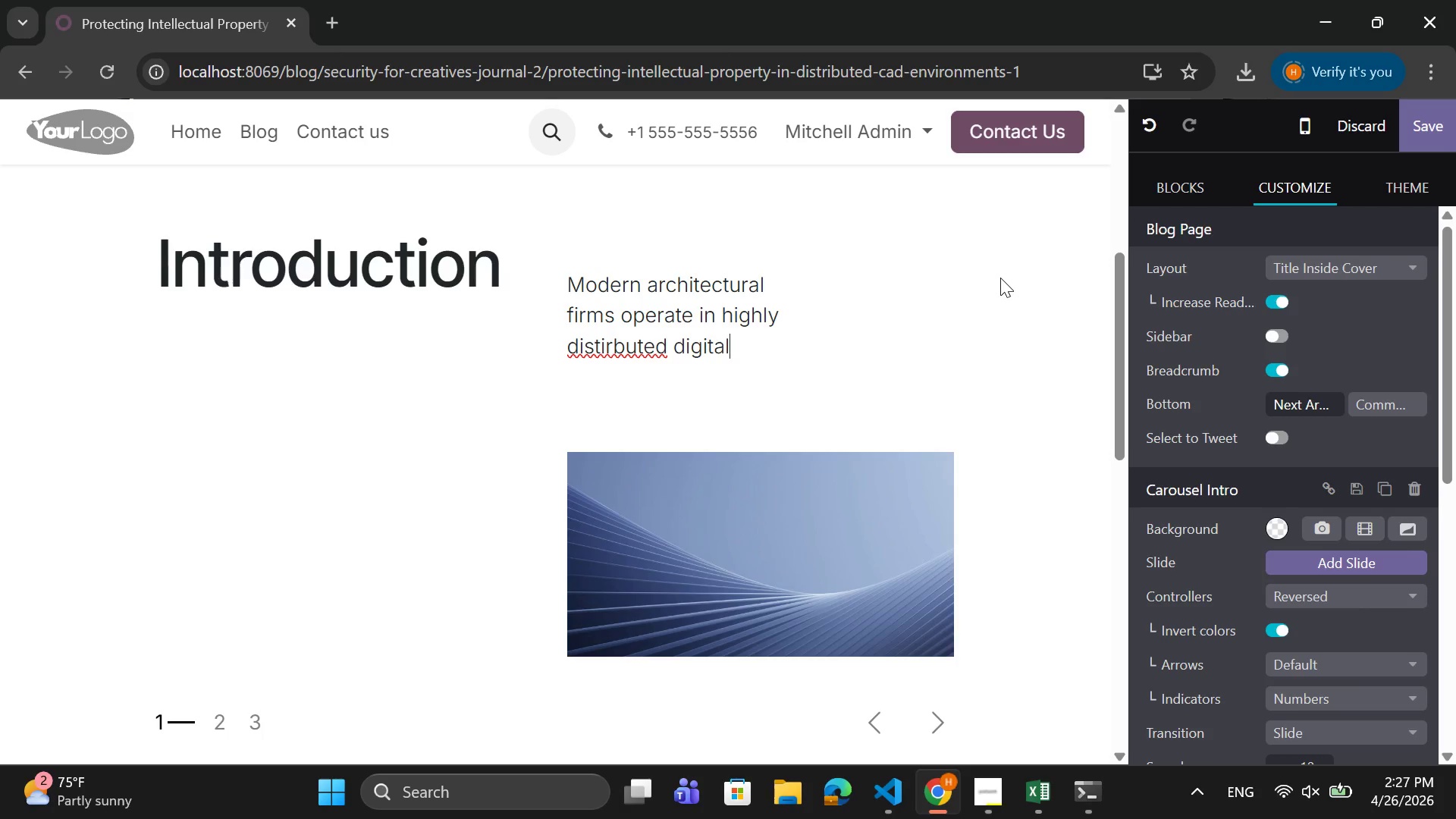 
right_click([619, 350])
 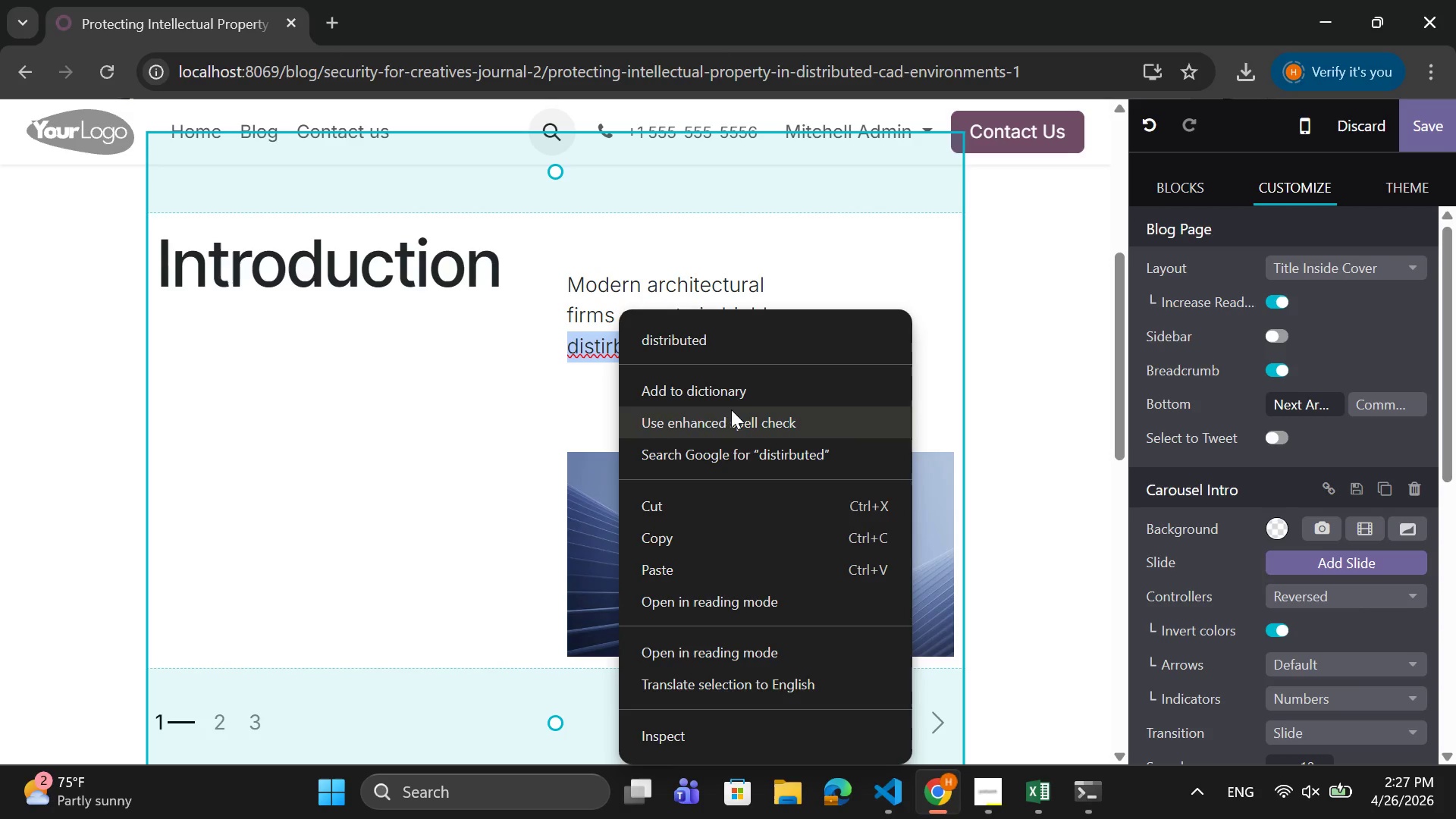 
wait(5.42)
 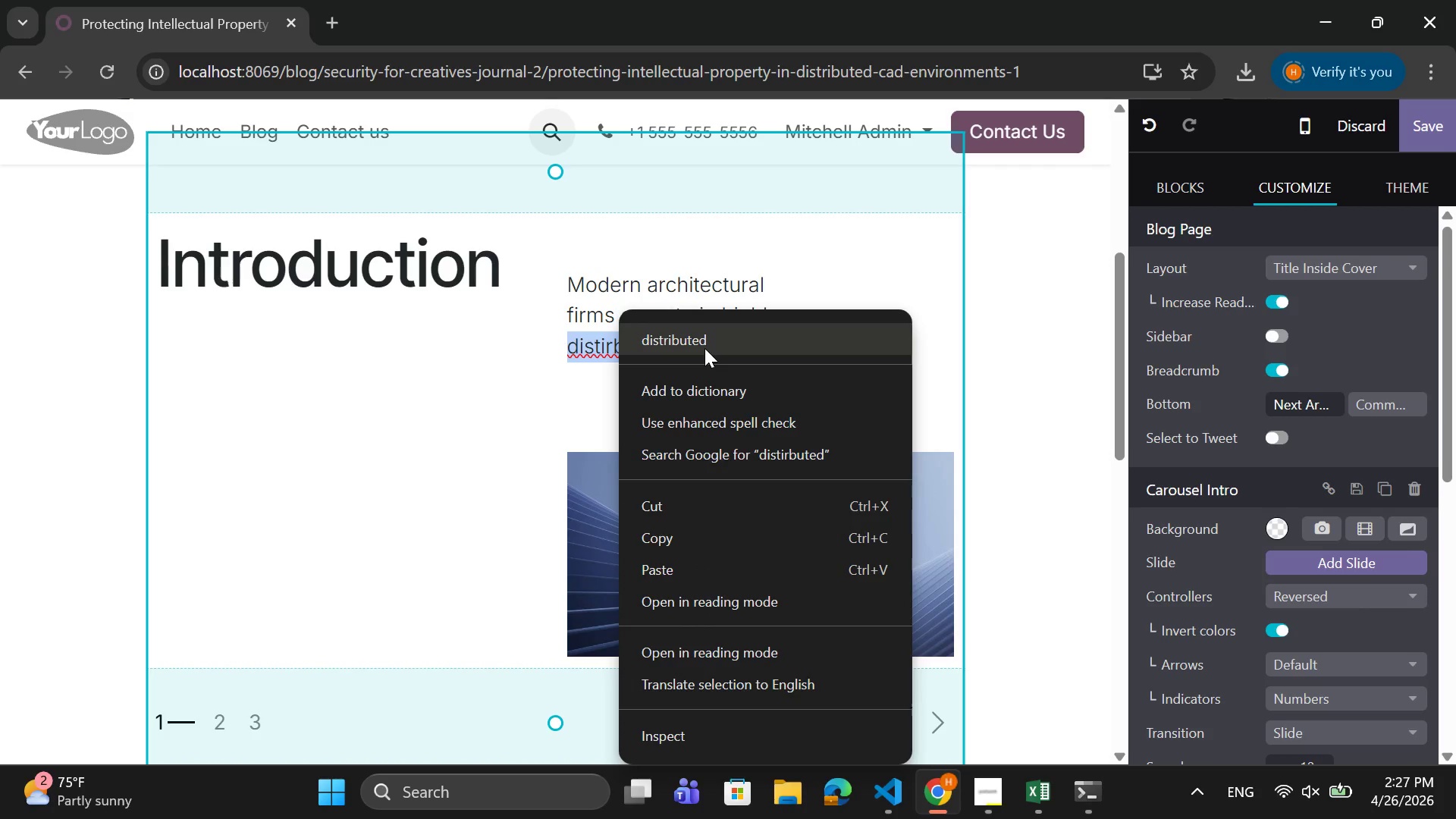 
left_click([733, 341])
 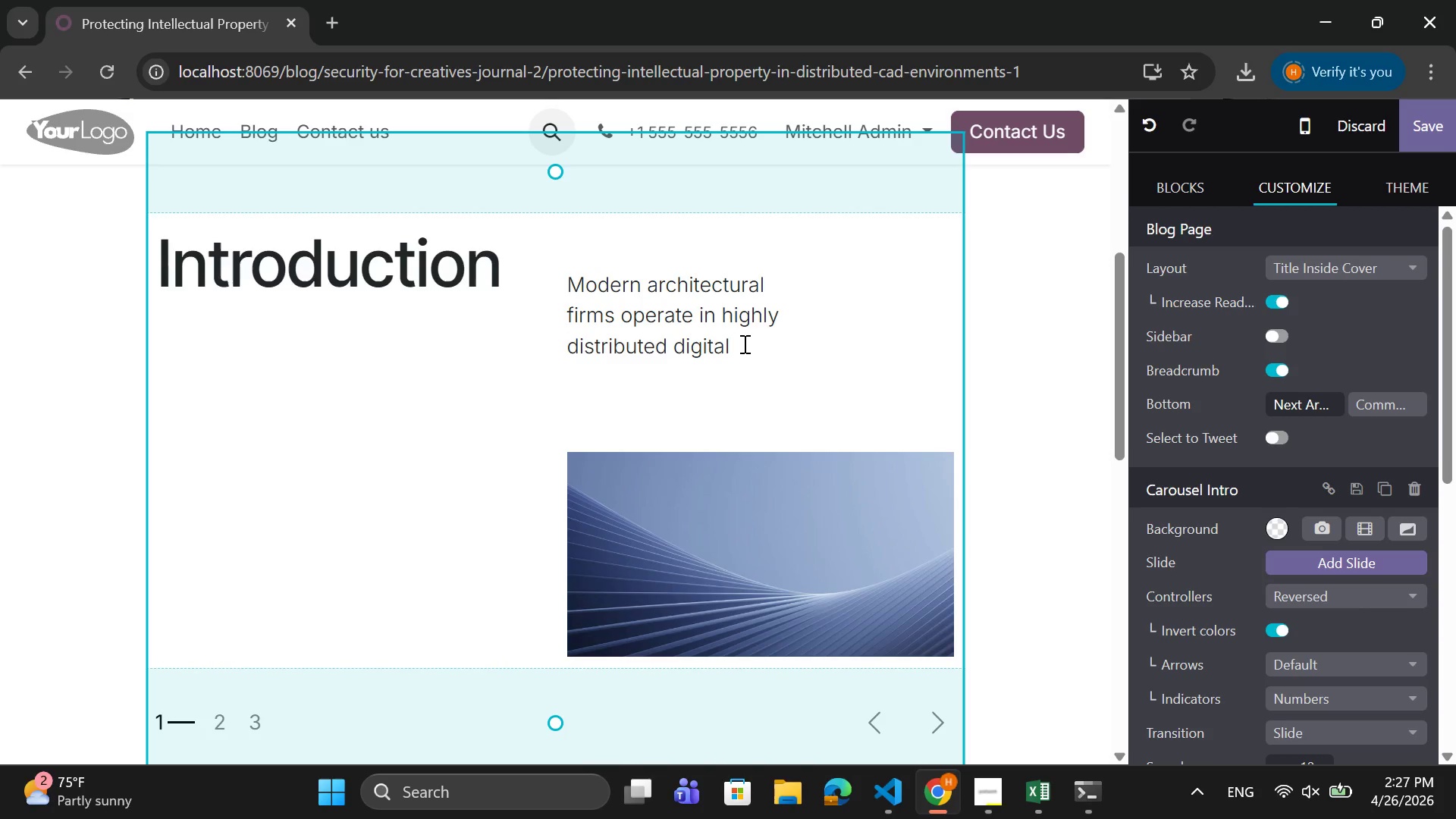 
left_click([743, 344])
 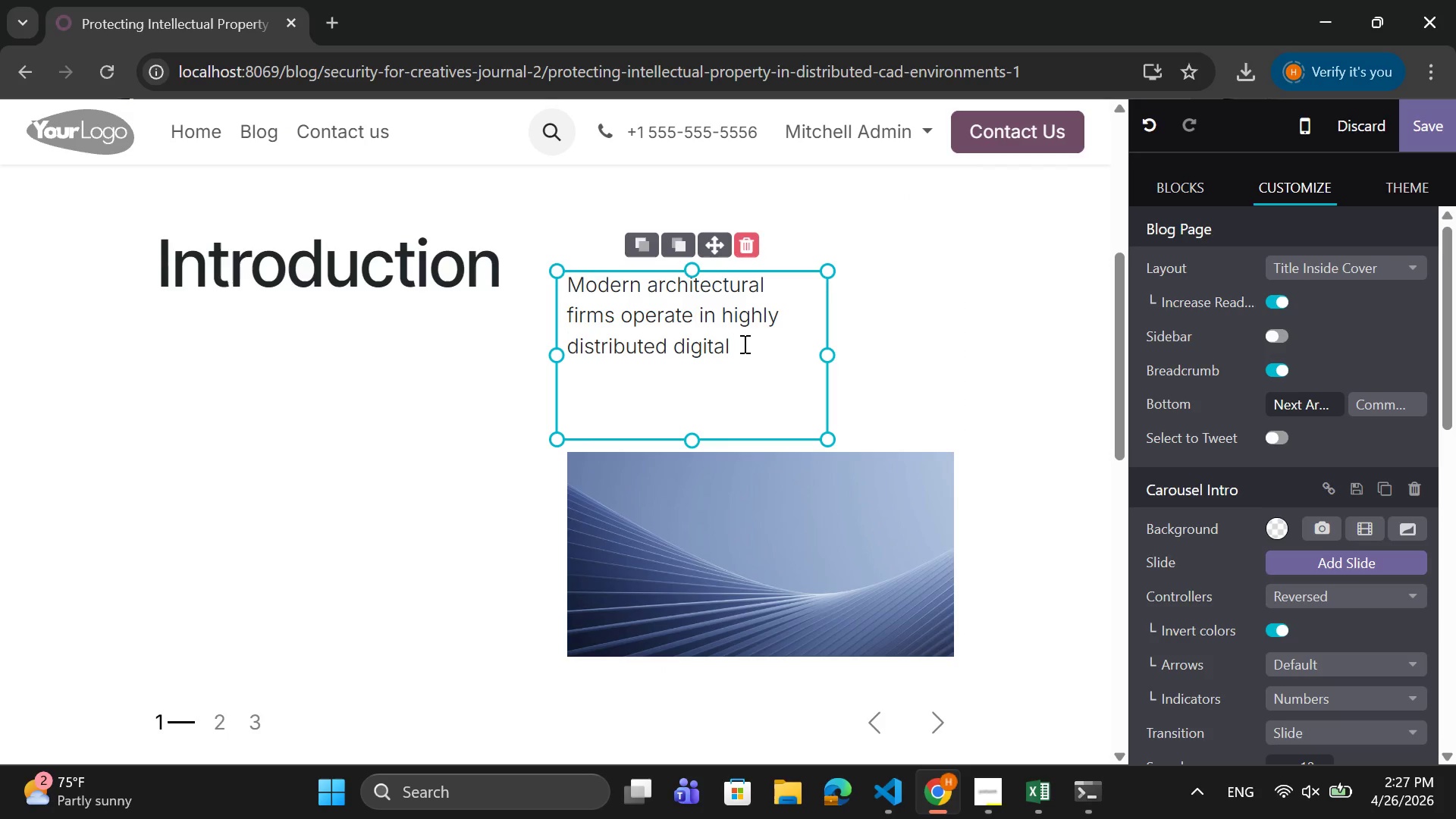 
type( ex)
 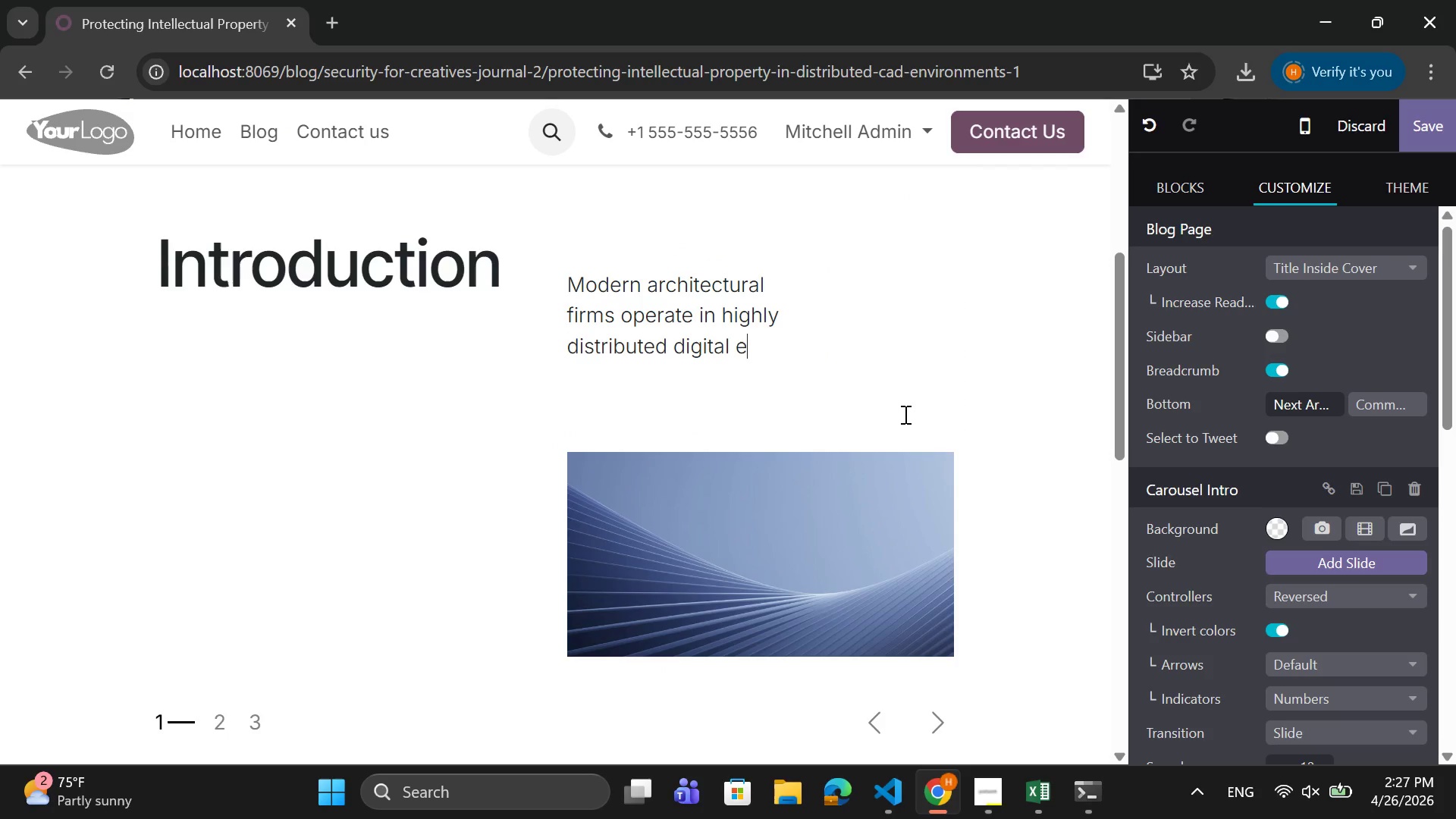 
key(Backspace)
type(cosystem )
key(Backspace)
type(s where design)
 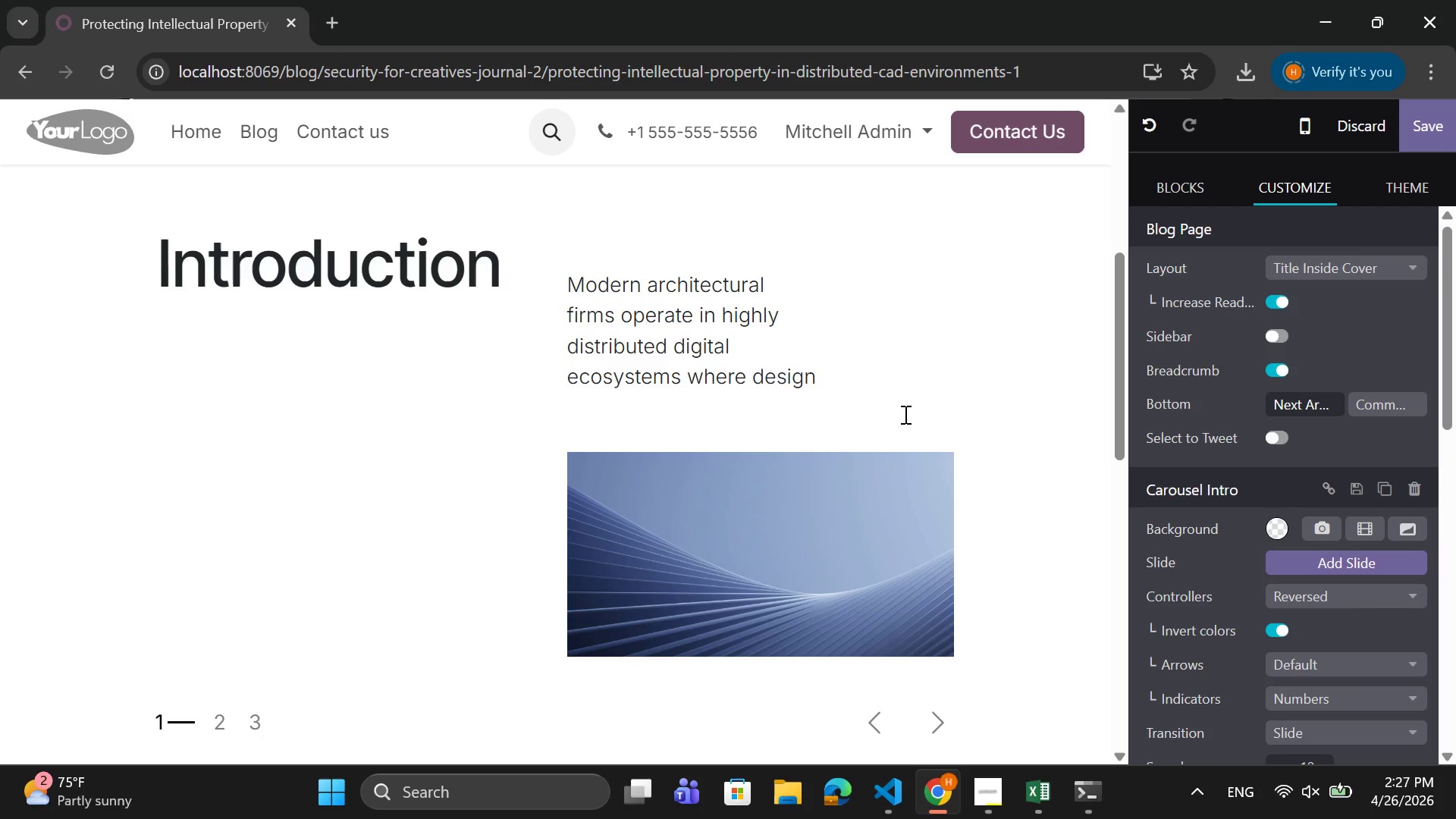 
type( work is no longer confined to a singlr)
key(Backspace)
type(e )
 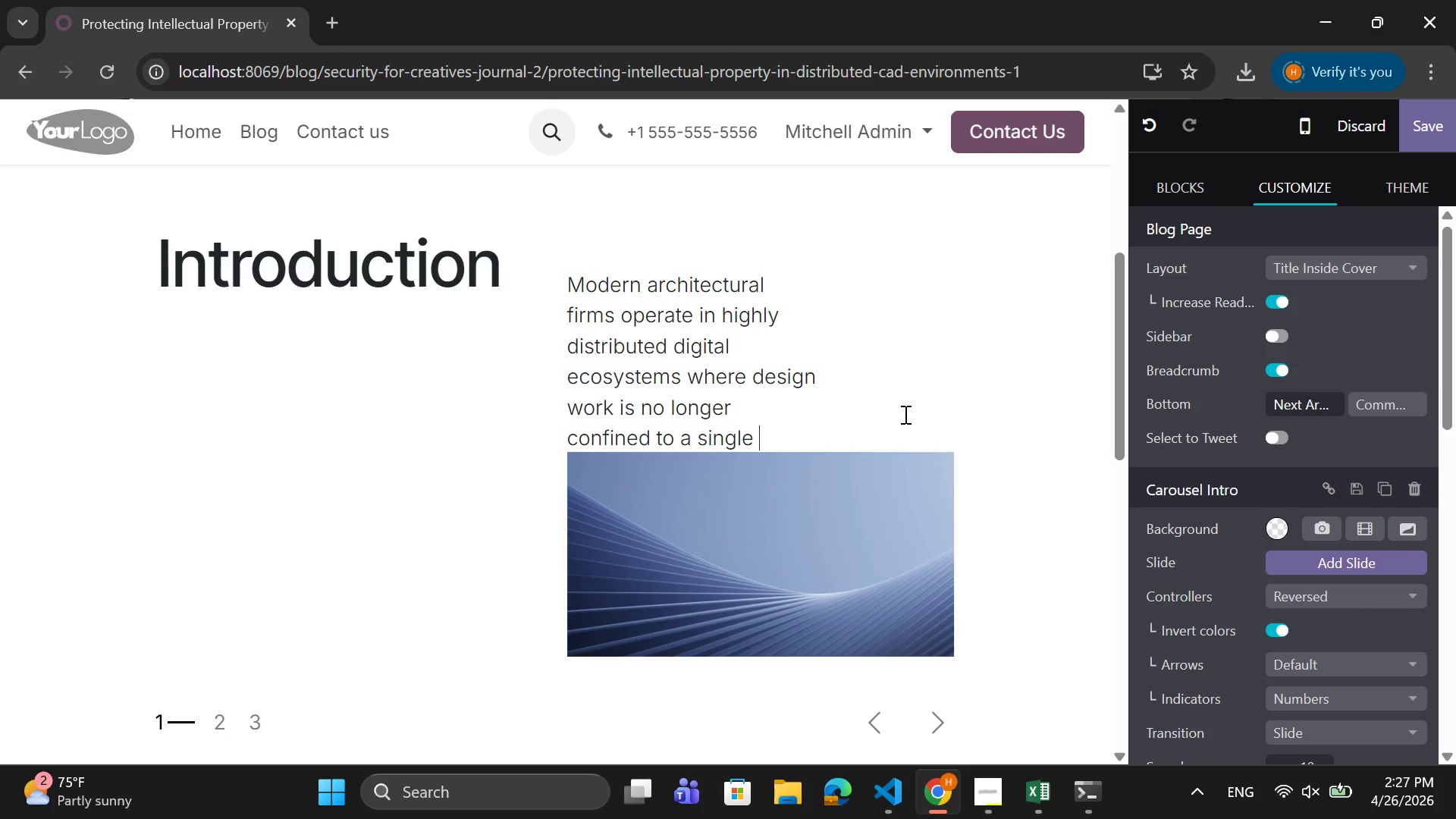 
type(office.)
 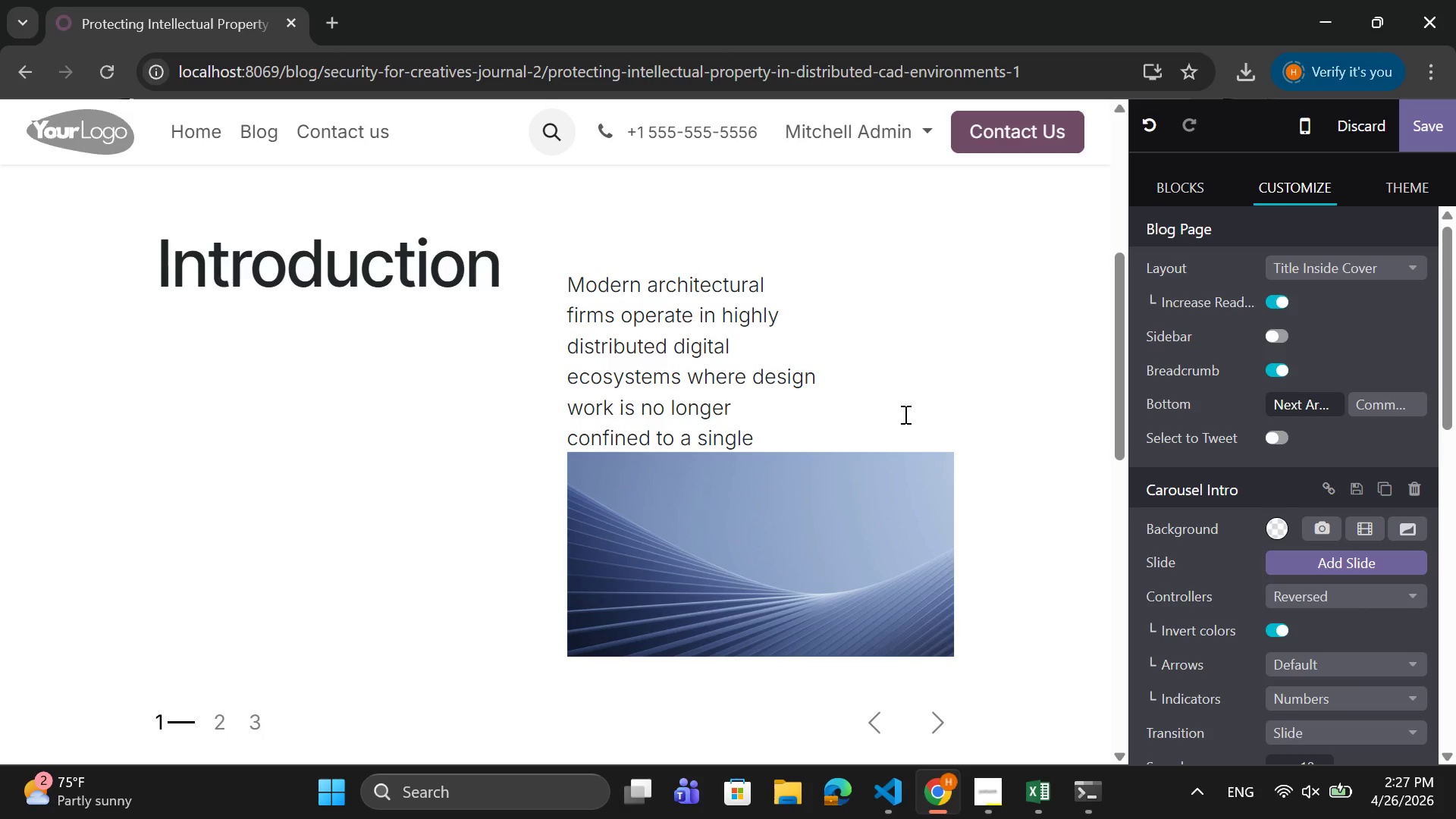 
key(Control+Z)
 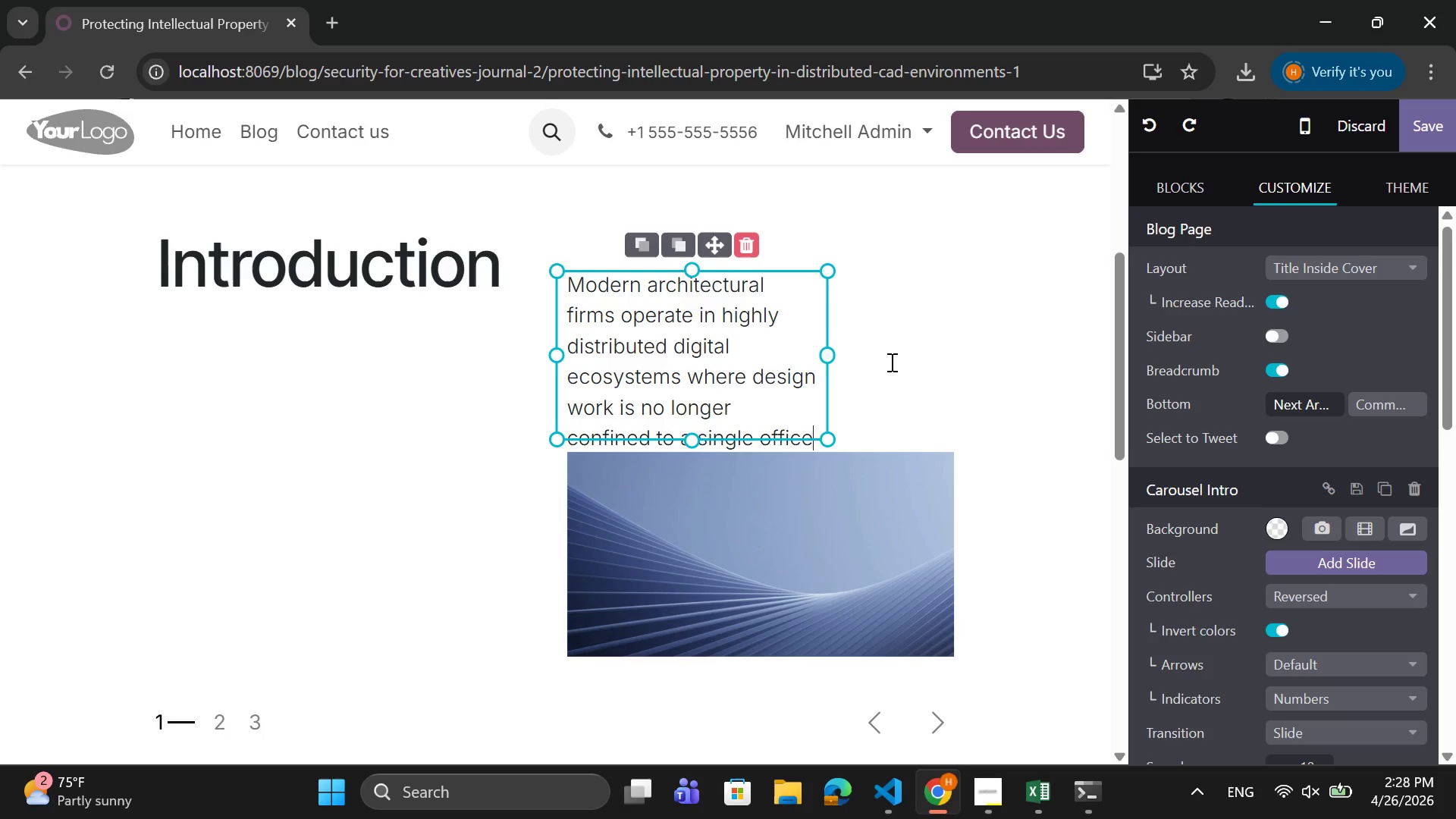 
left_click_drag(start_coordinate=[824, 358], to_coordinate=[977, 372])
 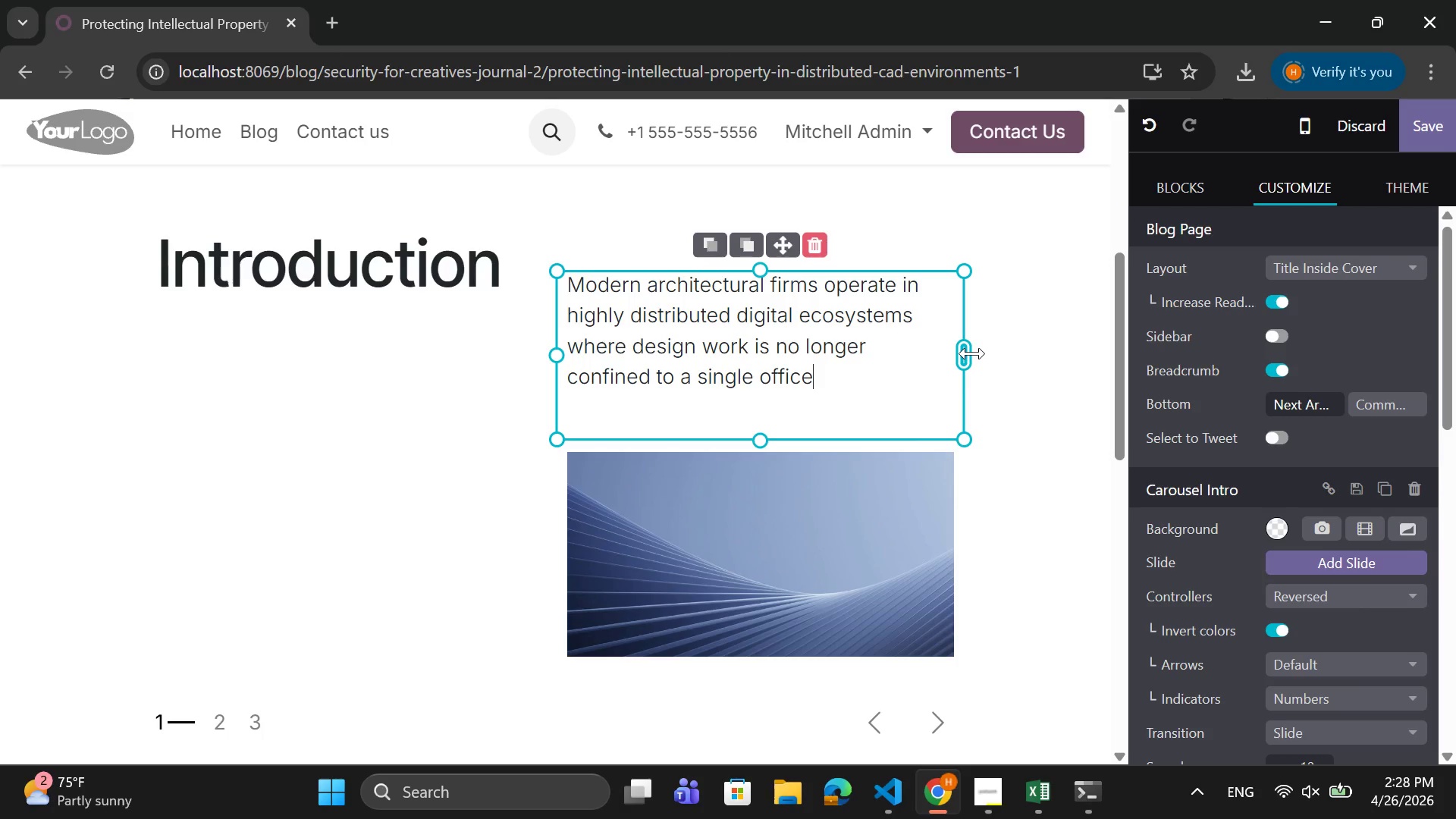 
wait(6.78)
 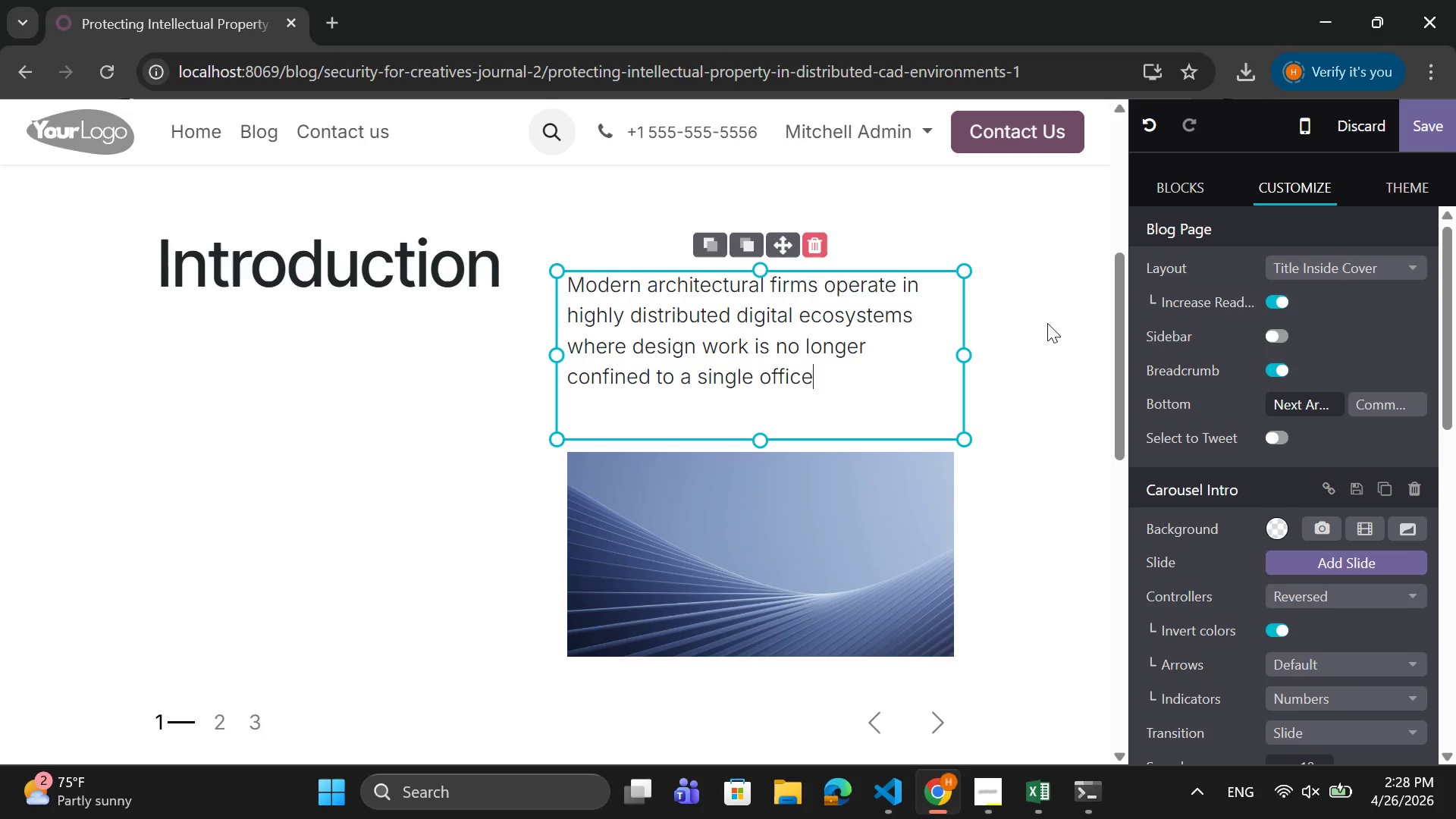 
left_click_drag(start_coordinate=[968, 358], to_coordinate=[996, 358])
 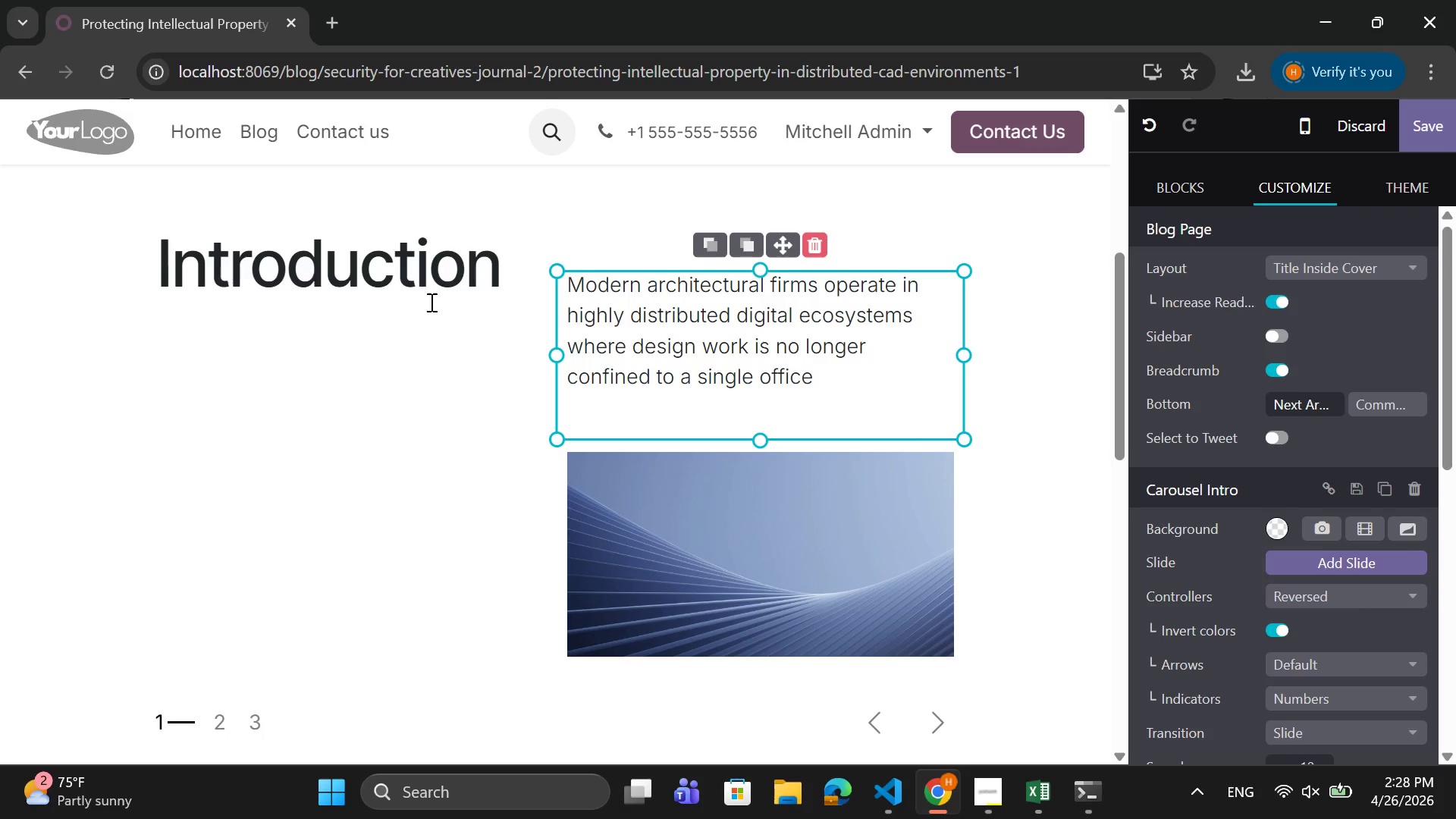 
left_click([418, 261])
 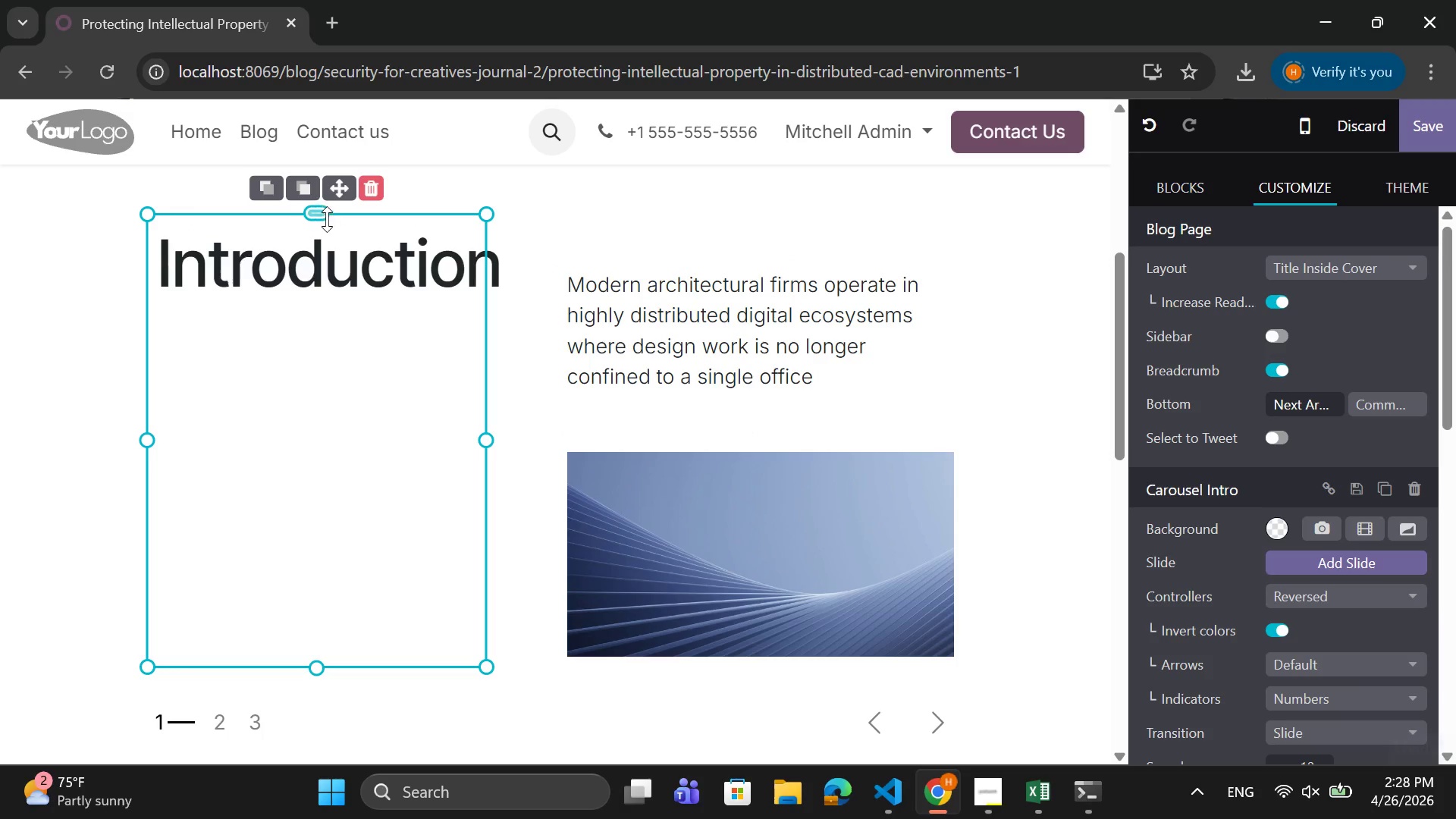 
left_click_drag(start_coordinate=[319, 212], to_coordinate=[306, 337])
 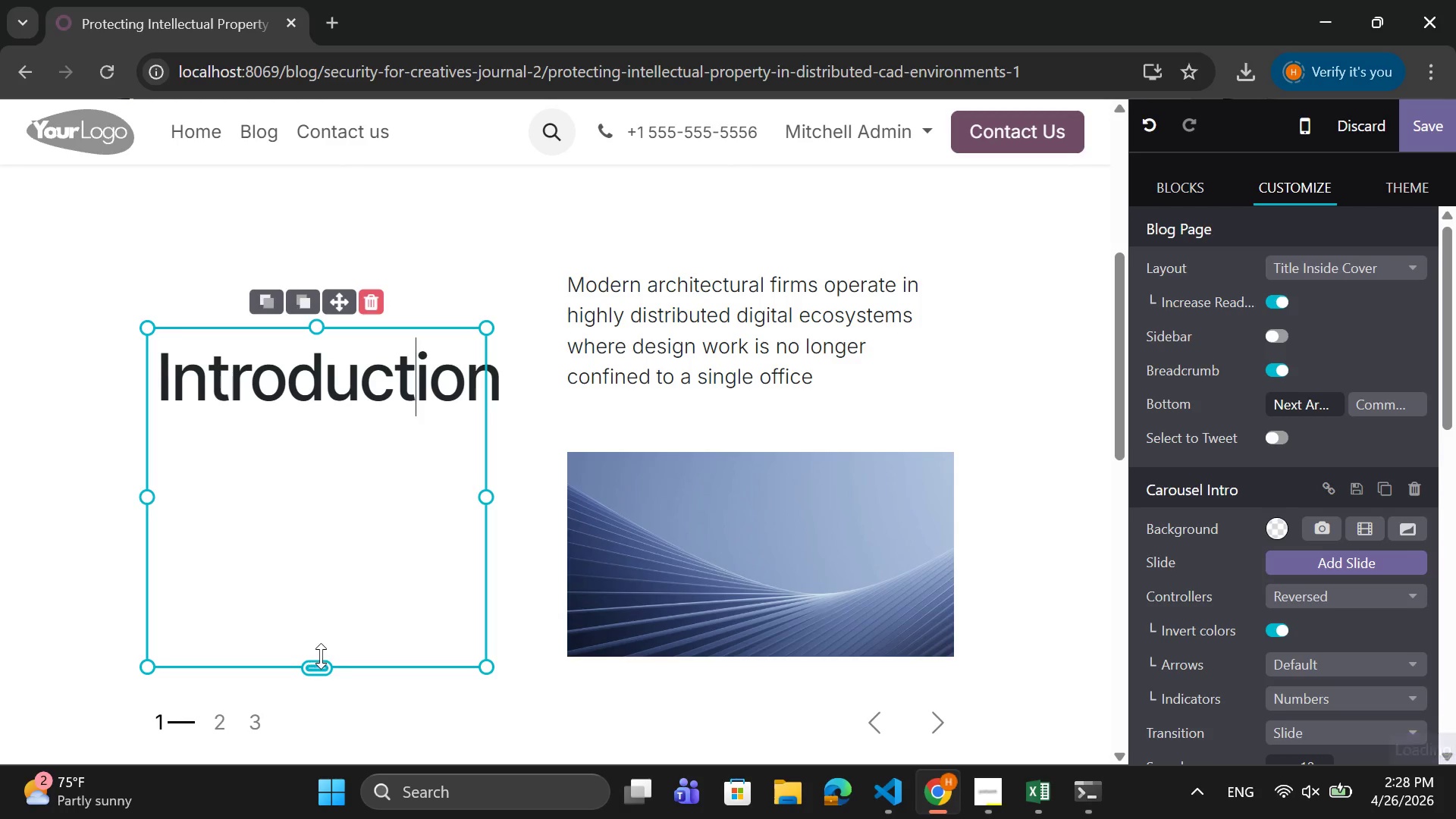 
left_click_drag(start_coordinate=[321, 663], to_coordinate=[347, 448])
 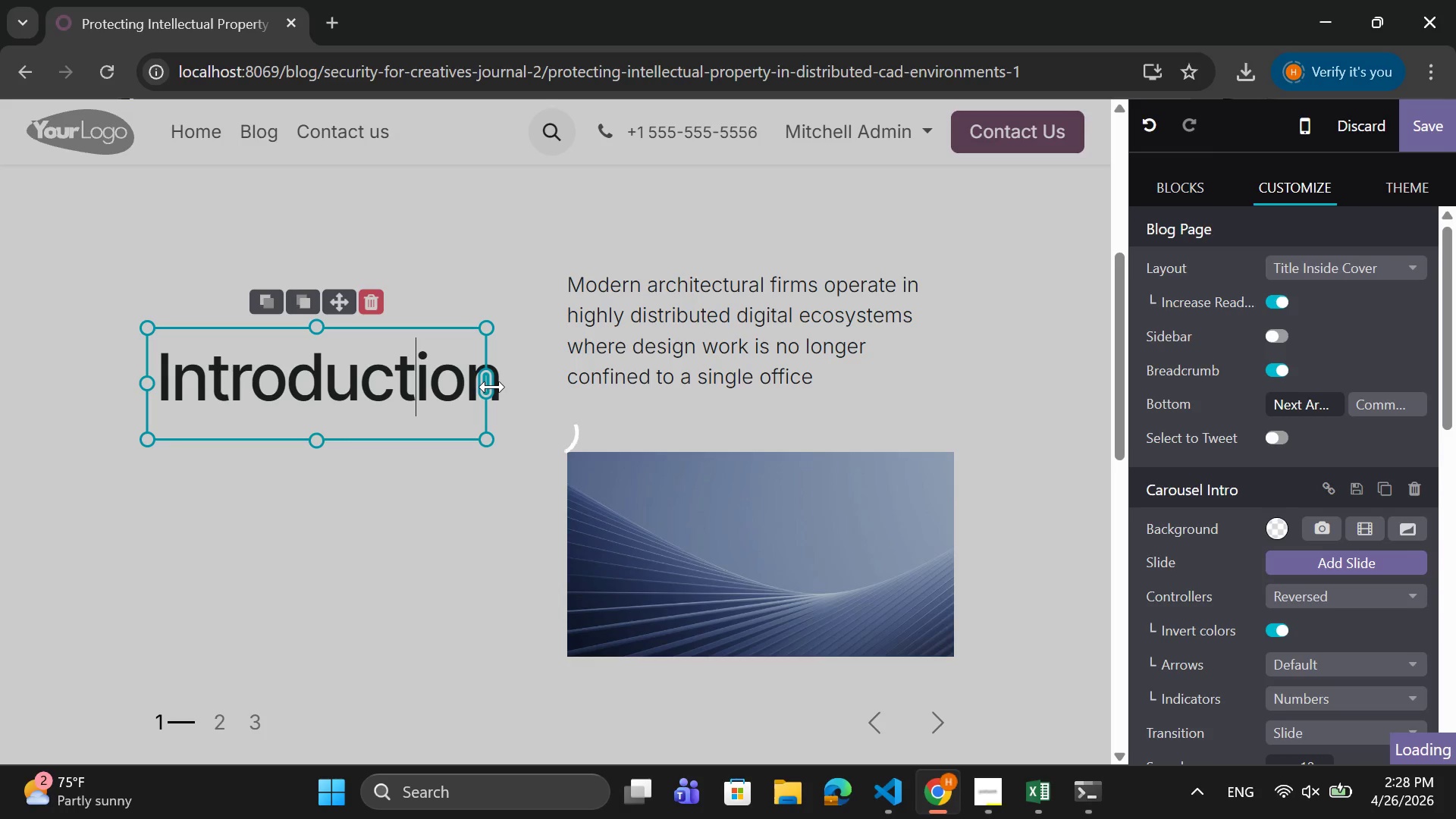 
left_click_drag(start_coordinate=[492, 387], to_coordinate=[523, 387])
 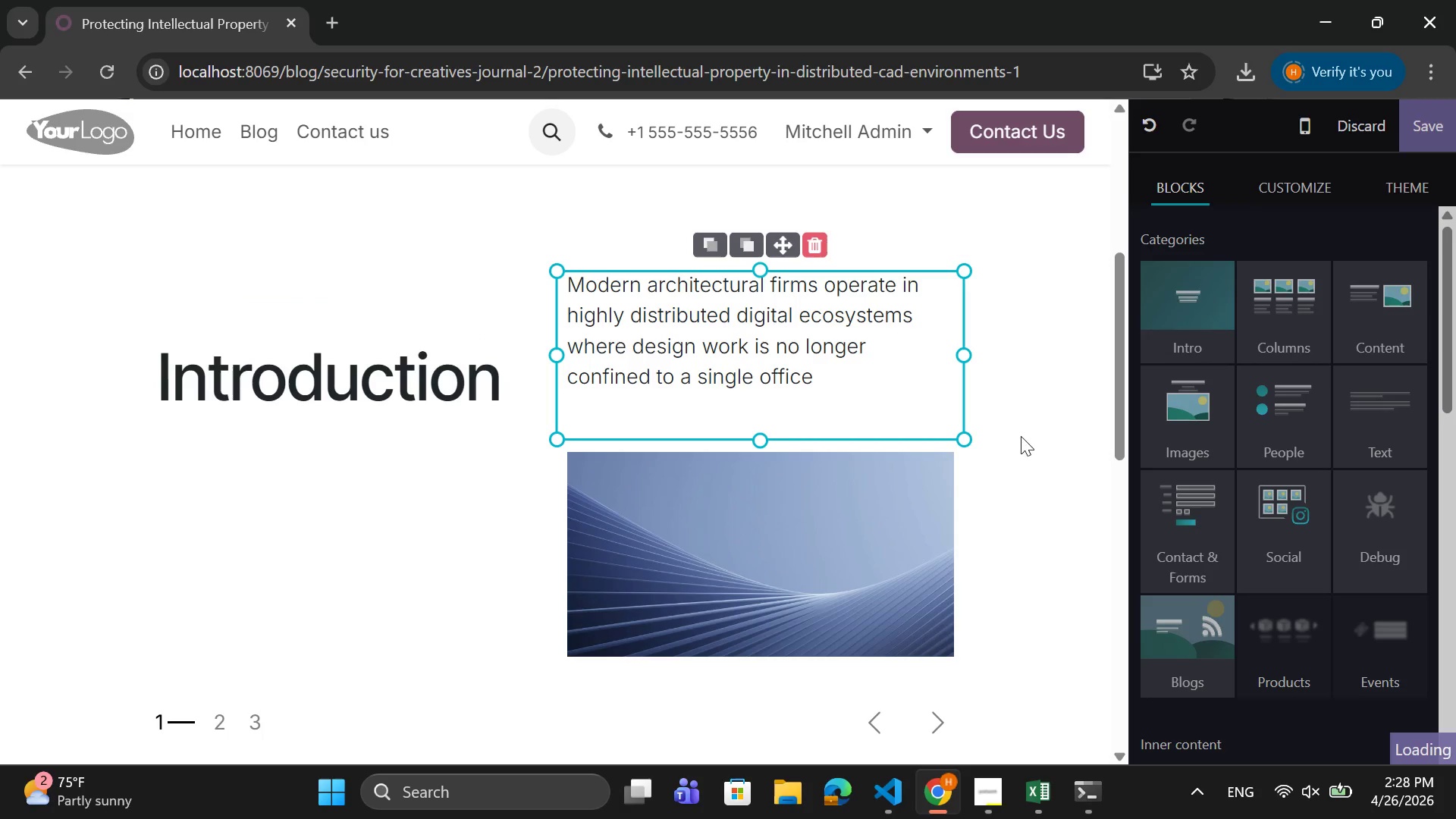 
left_click([899, 525])
 